 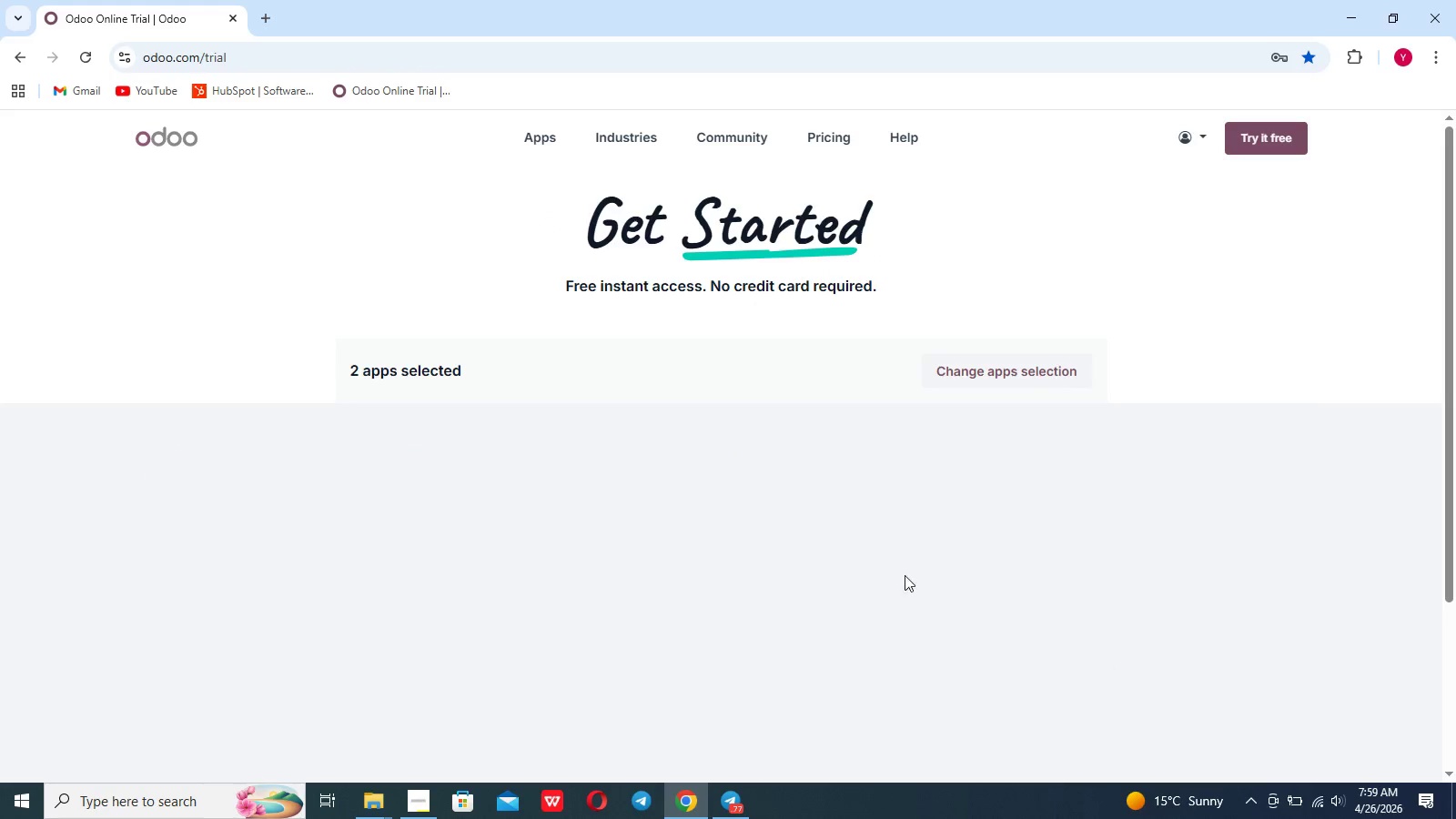 
left_click([488, 529])
 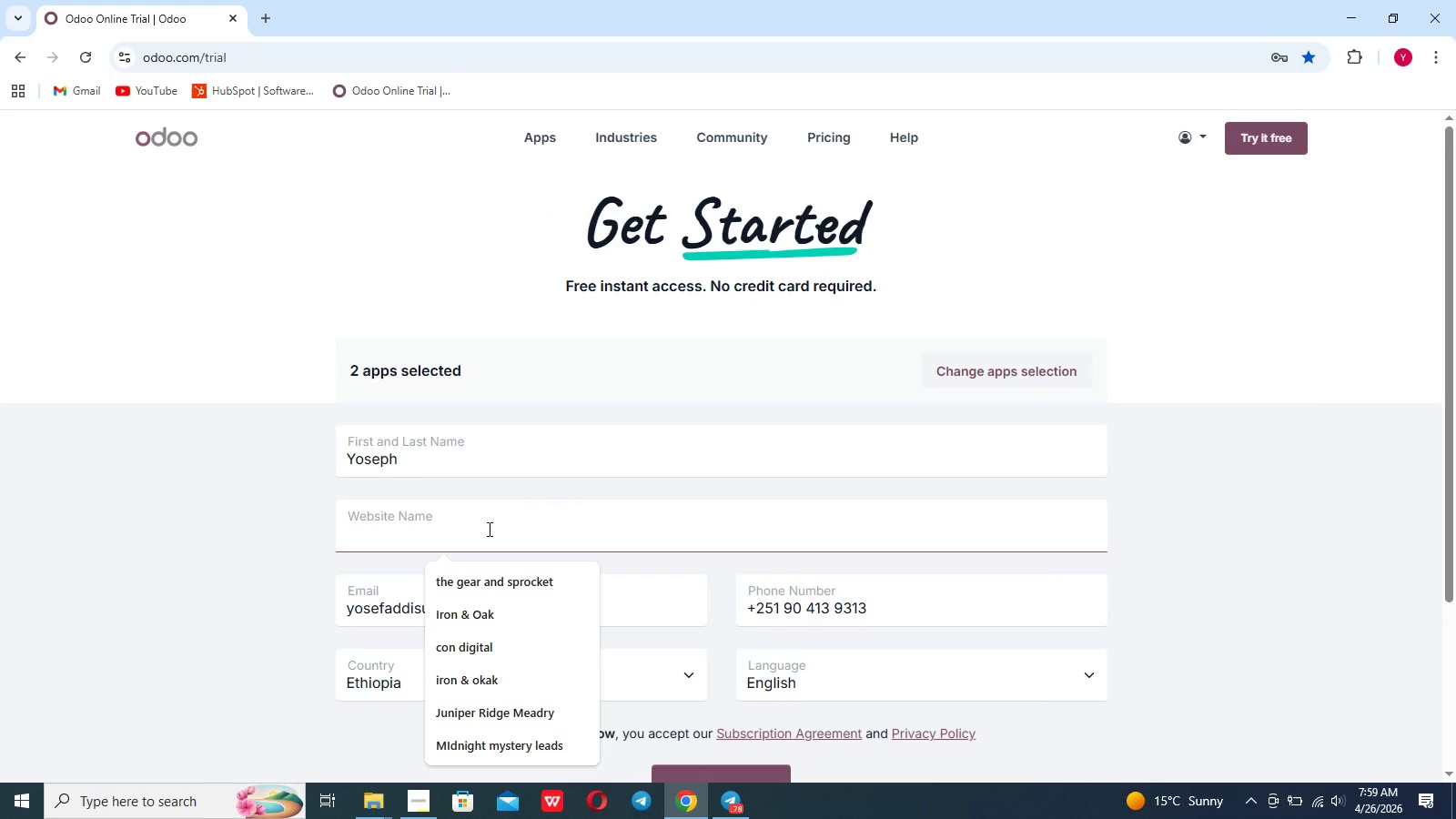 
type(IRON & Impact)
 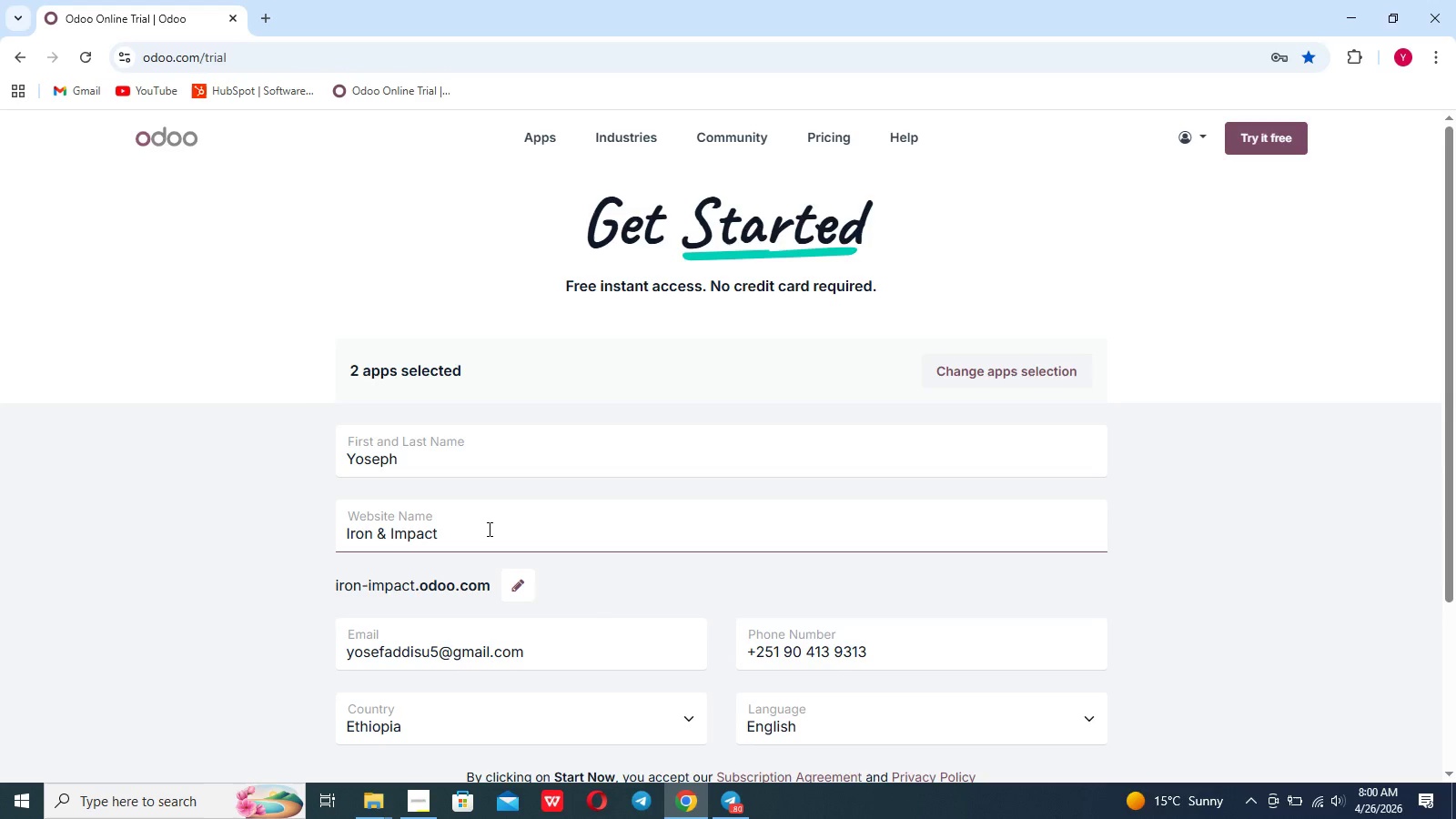 
scroll: coordinate [474, 615], scroll_direction: down, amount: 53.0
 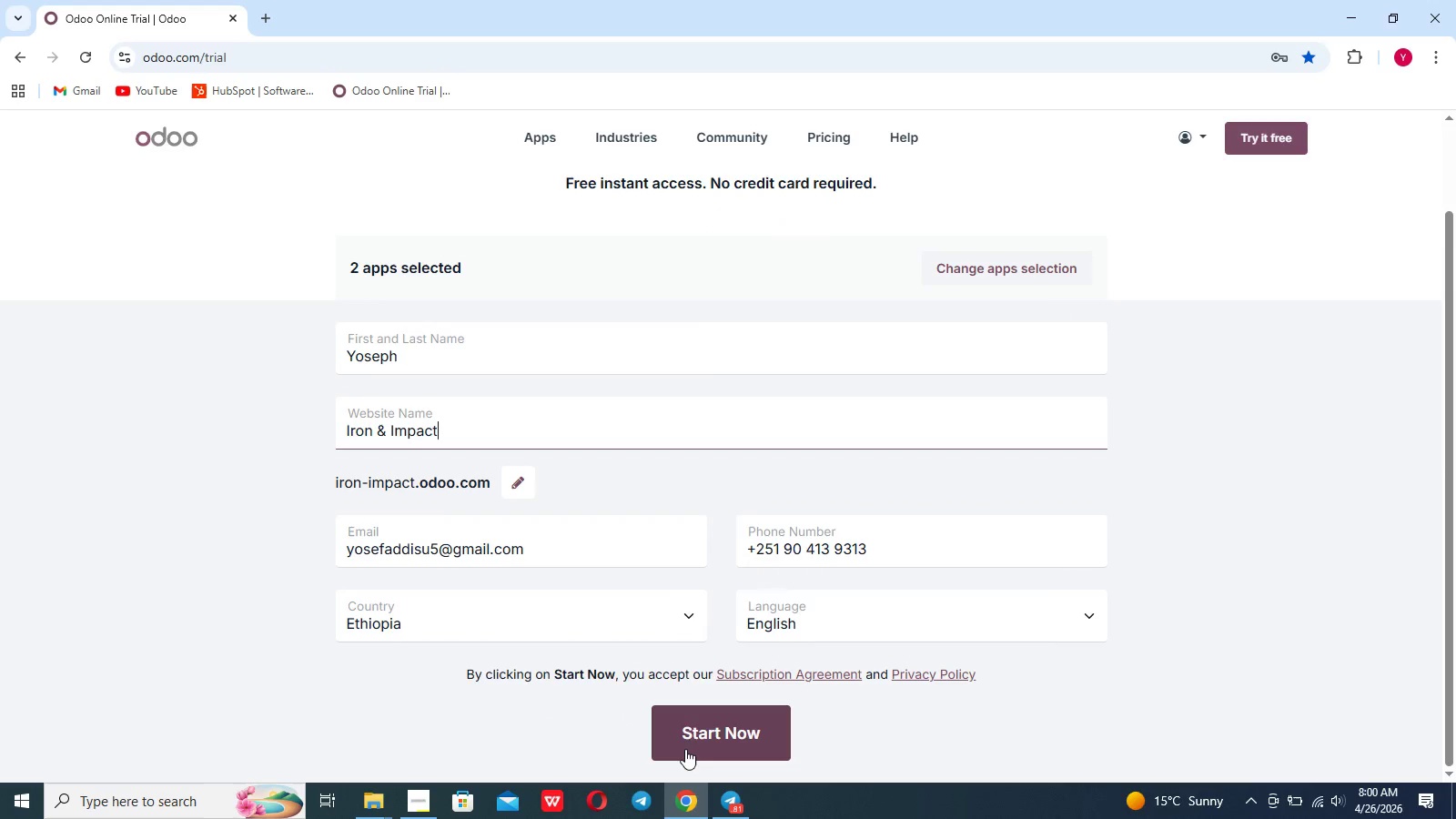 
left_click([685, 749])
 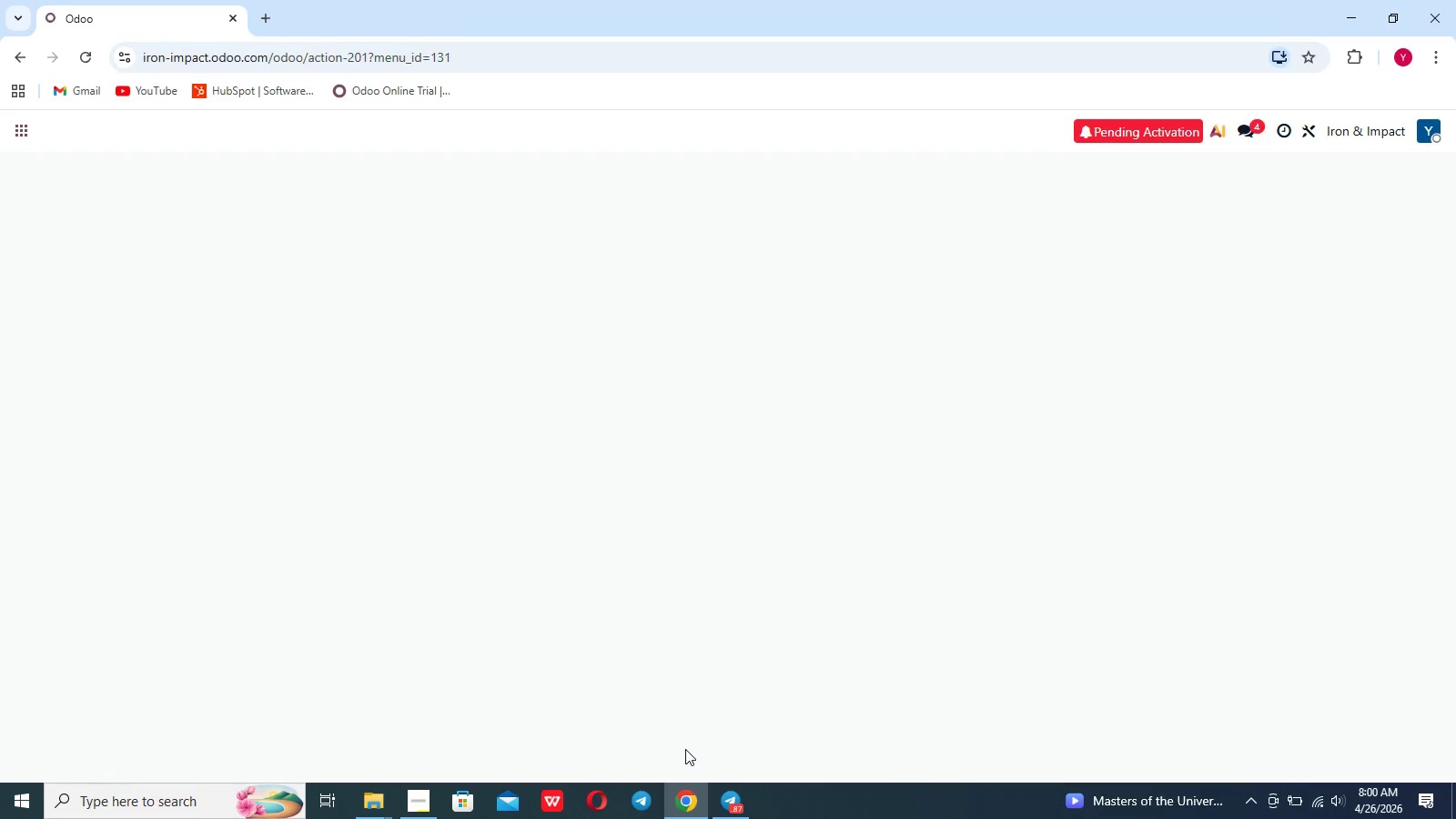 
wait(26.49)
 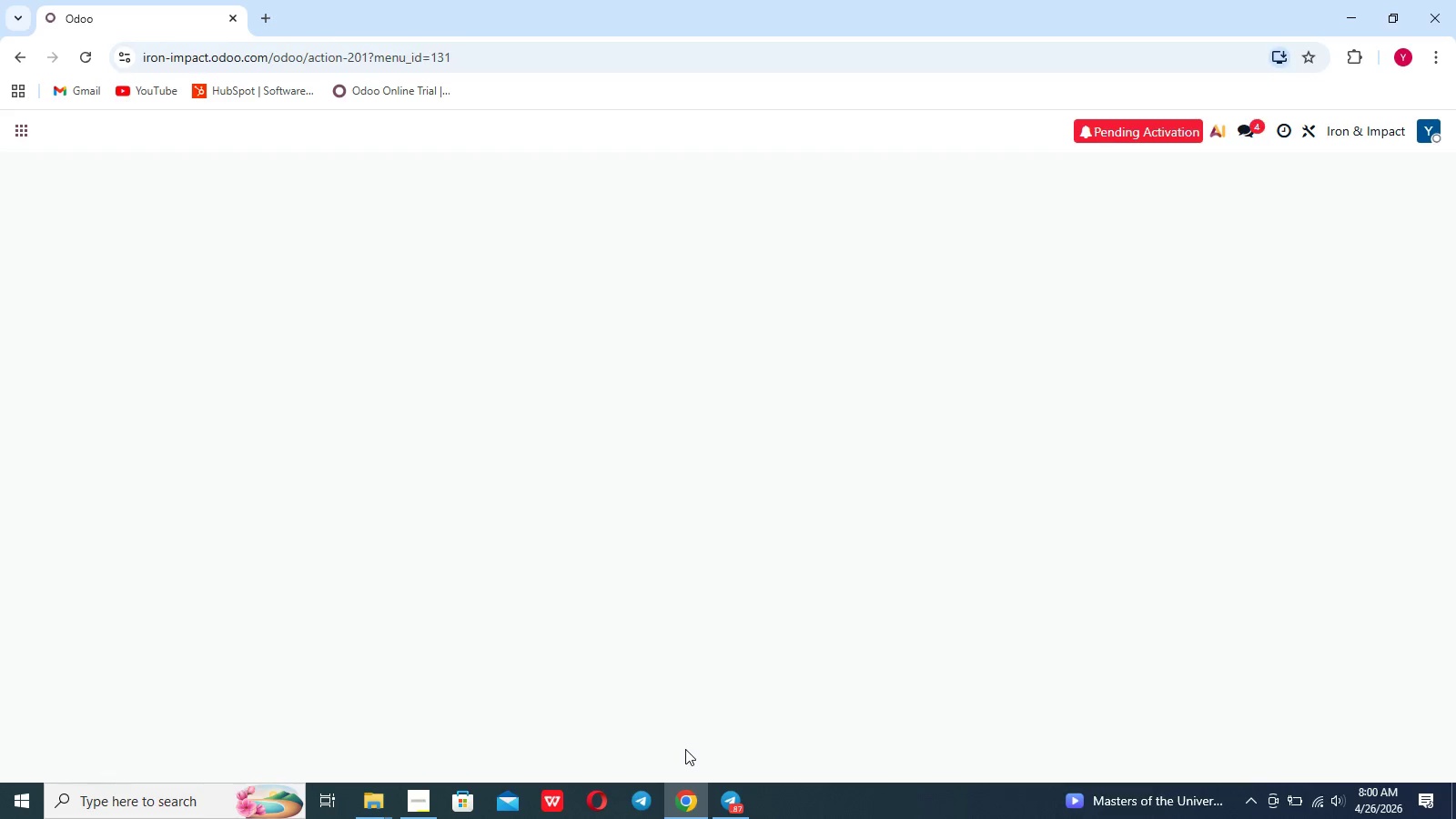 
left_click([1260, 744])
 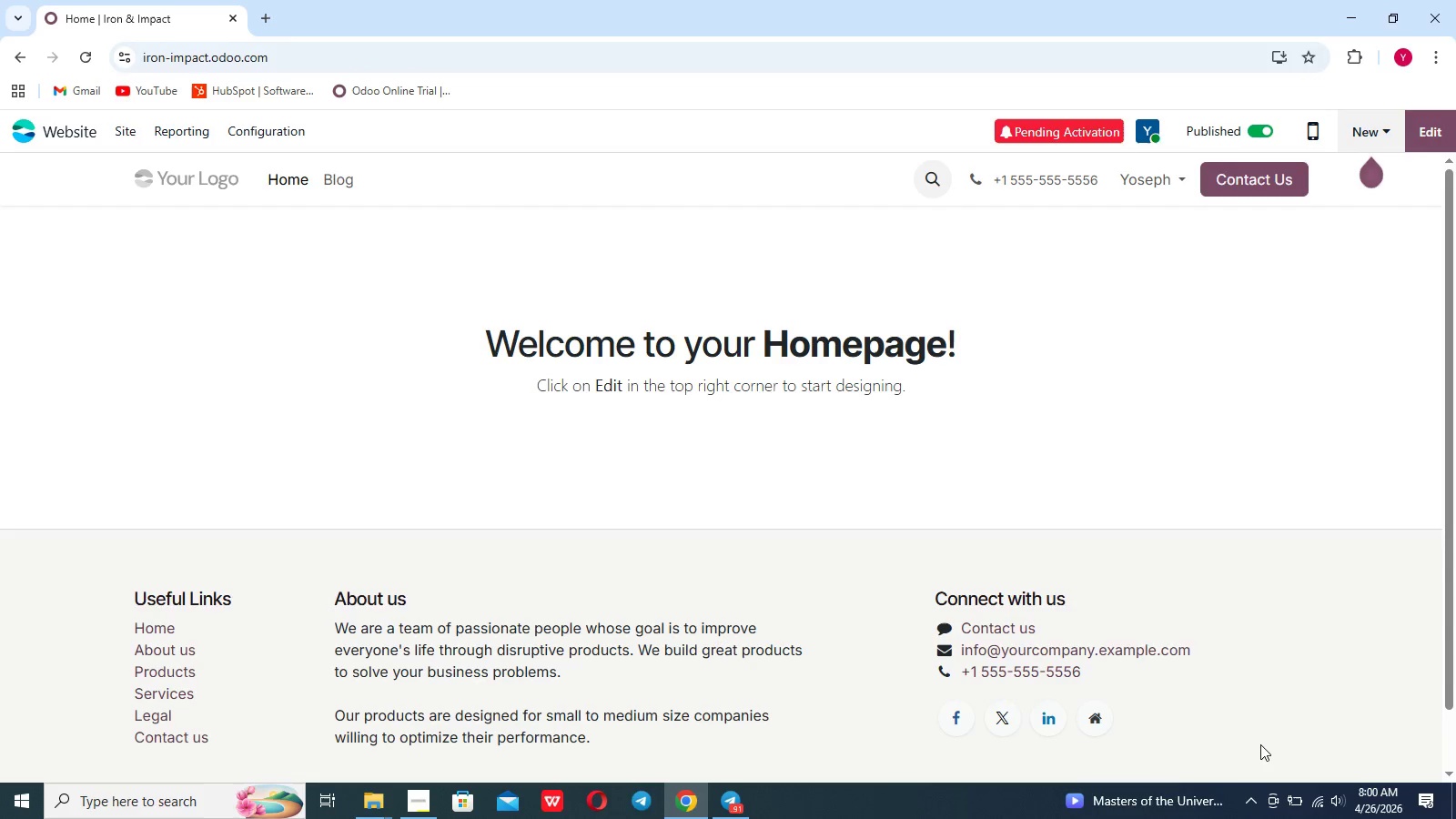 
wait(12.88)
 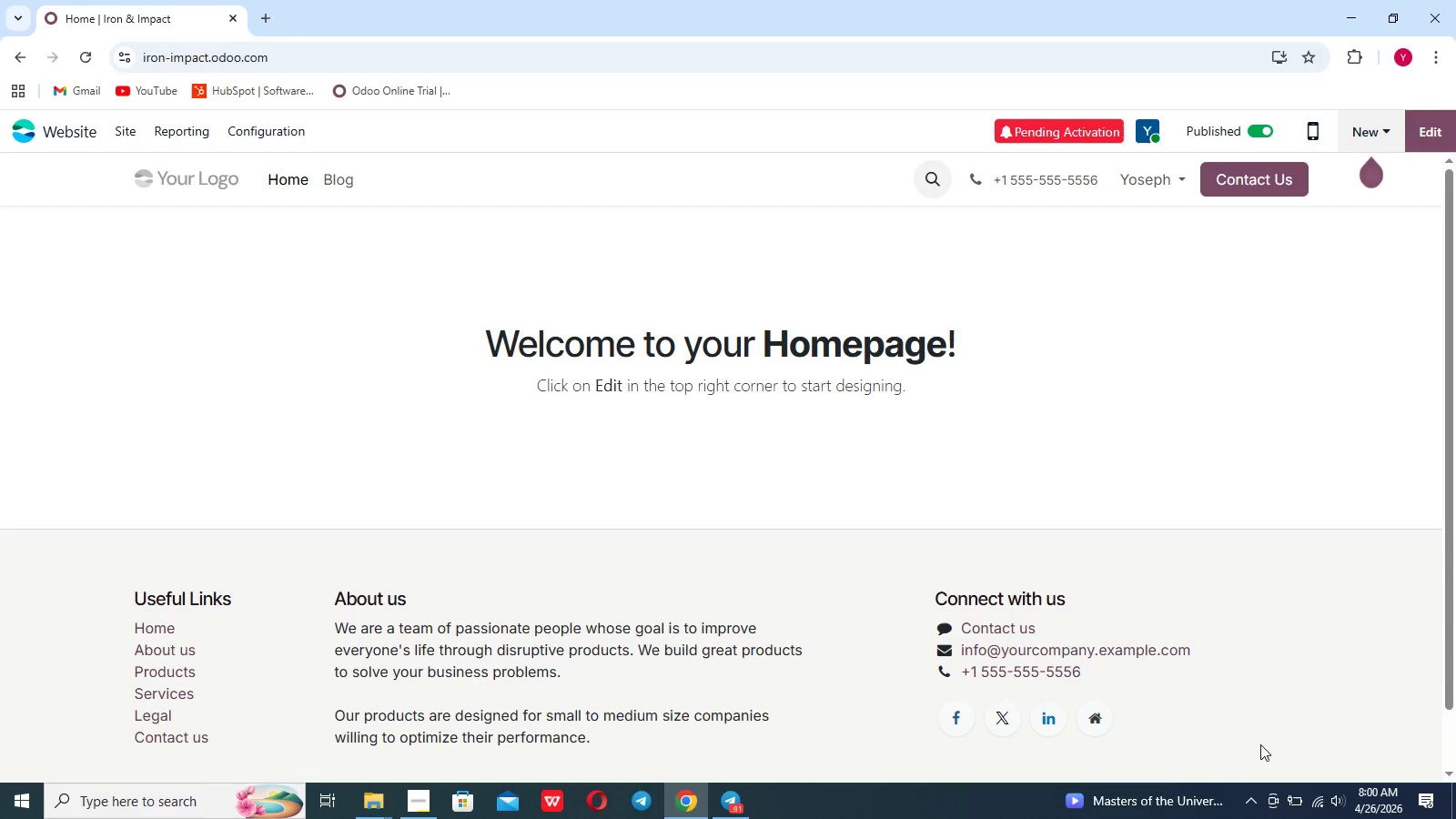 
left_click([1373, 135])
 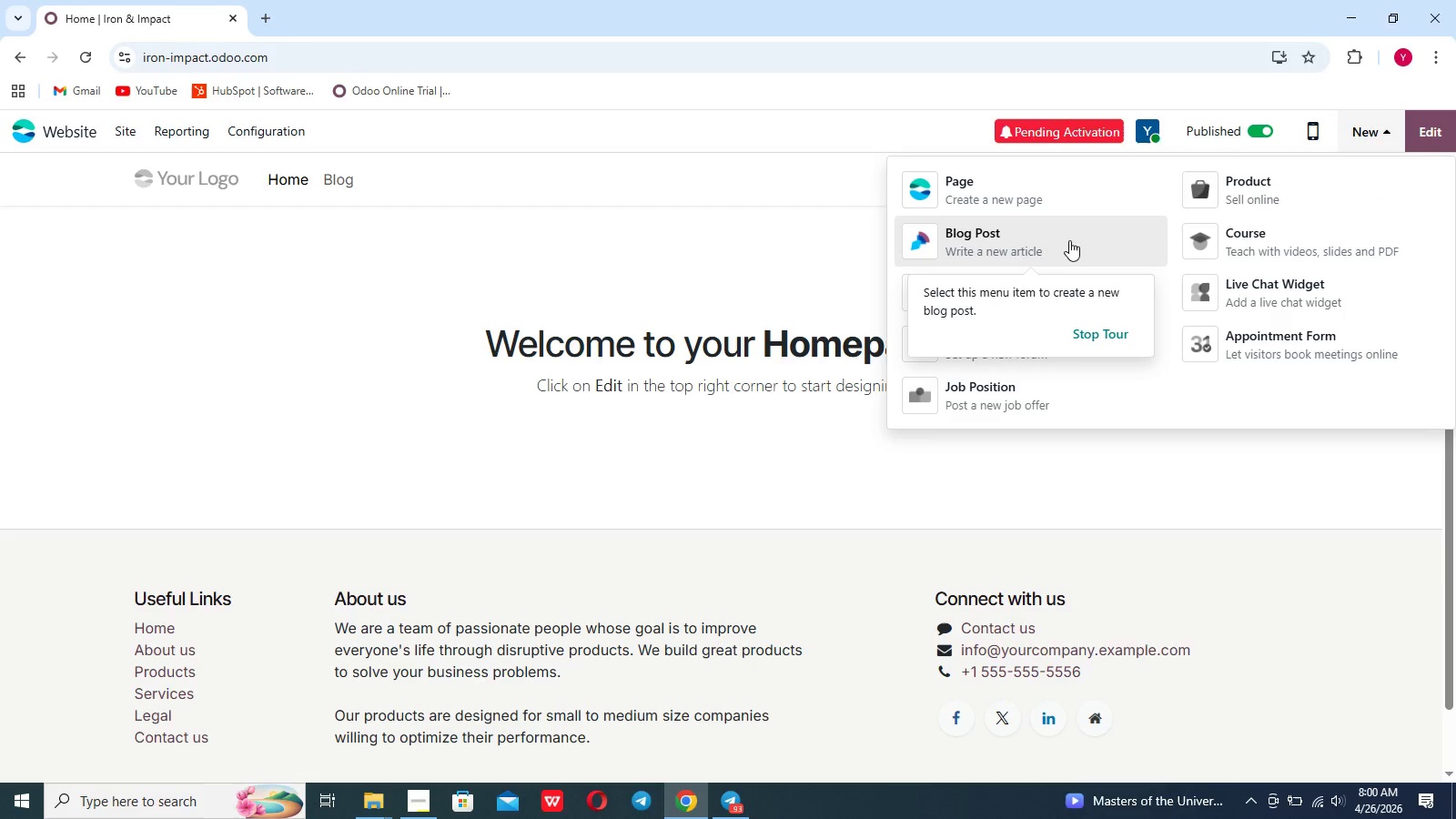 
left_click([1048, 242])
 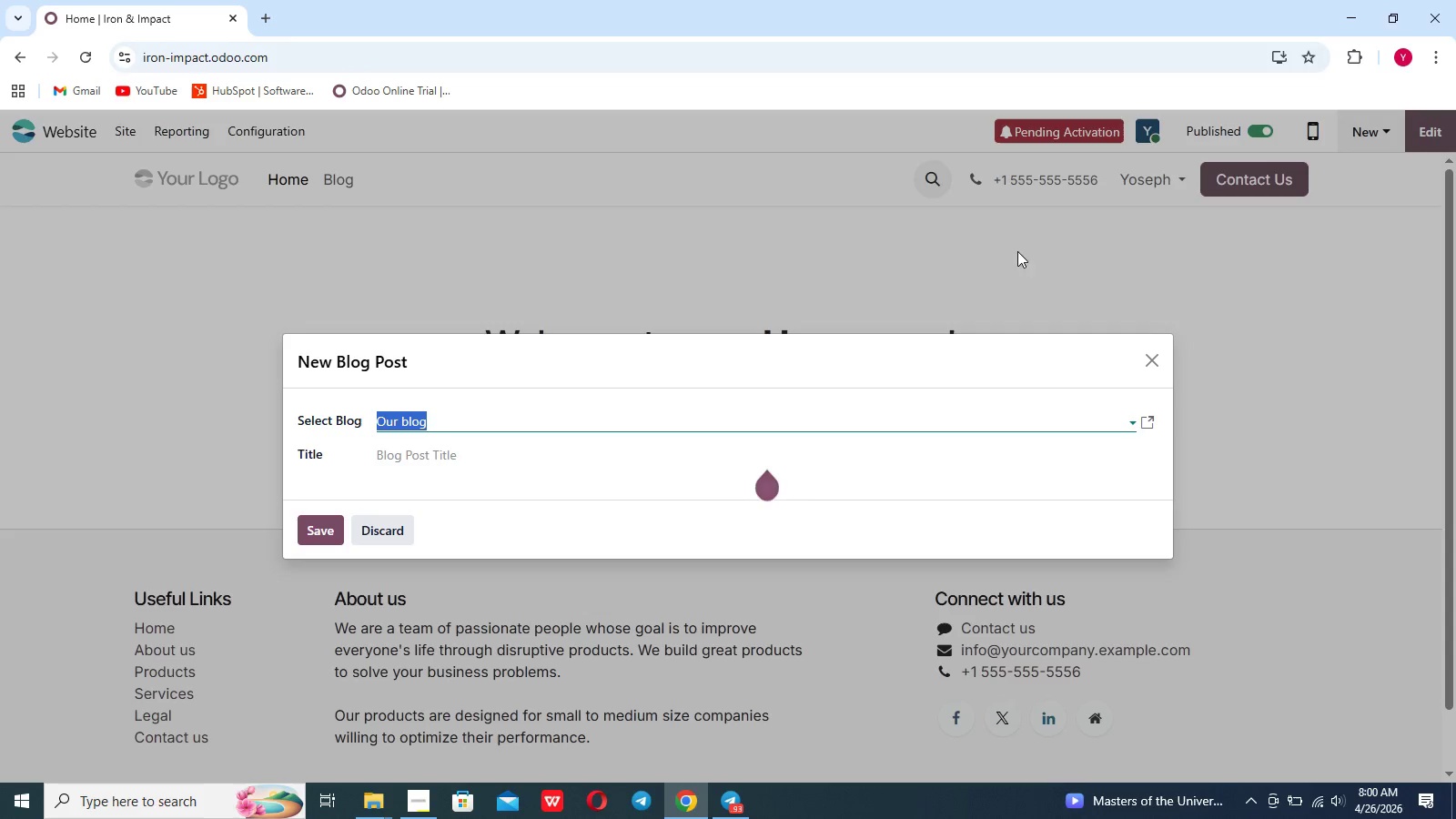 
key(Backspace)
type(Iron & IMpact "fight Camp)
 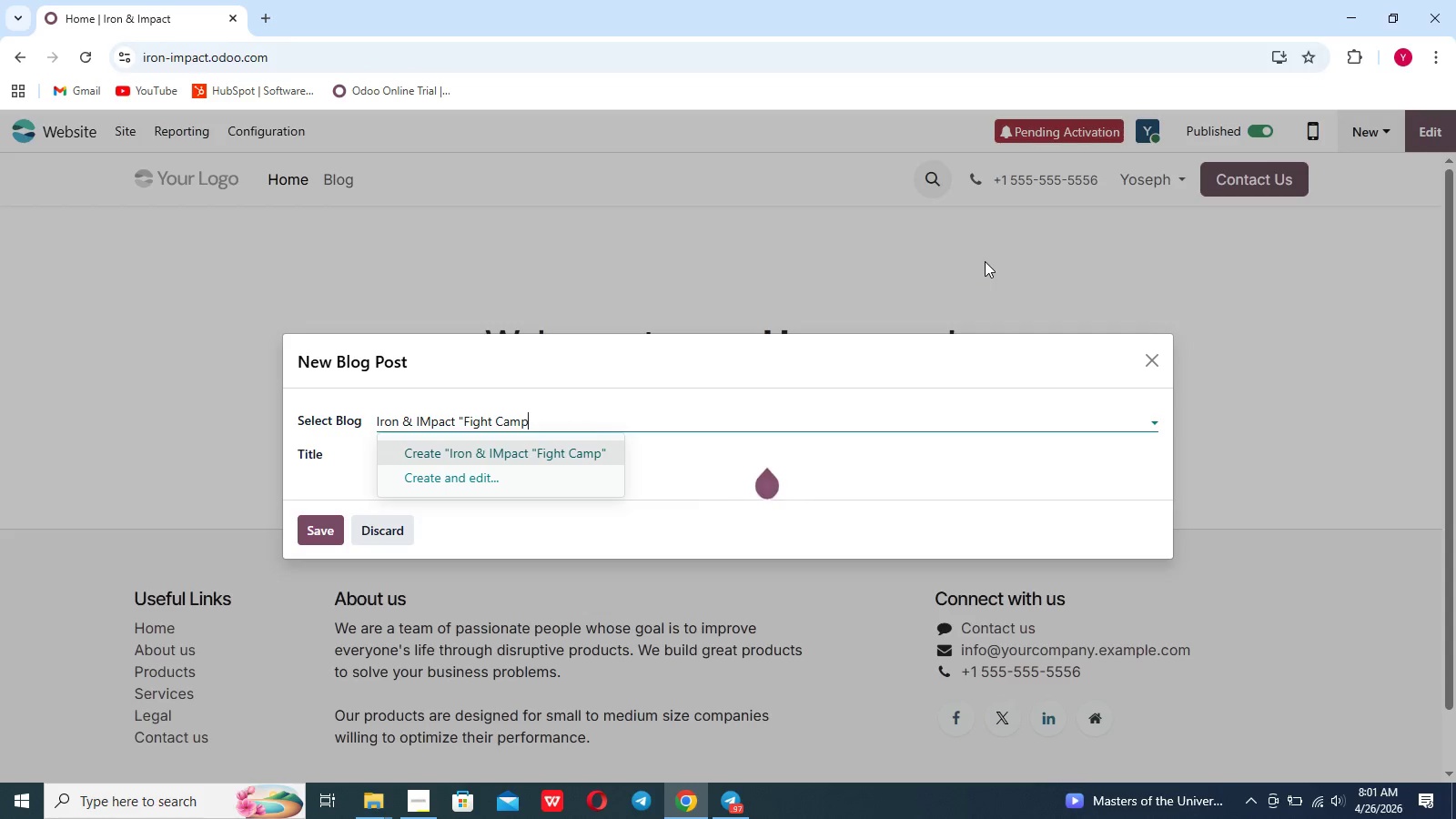 
 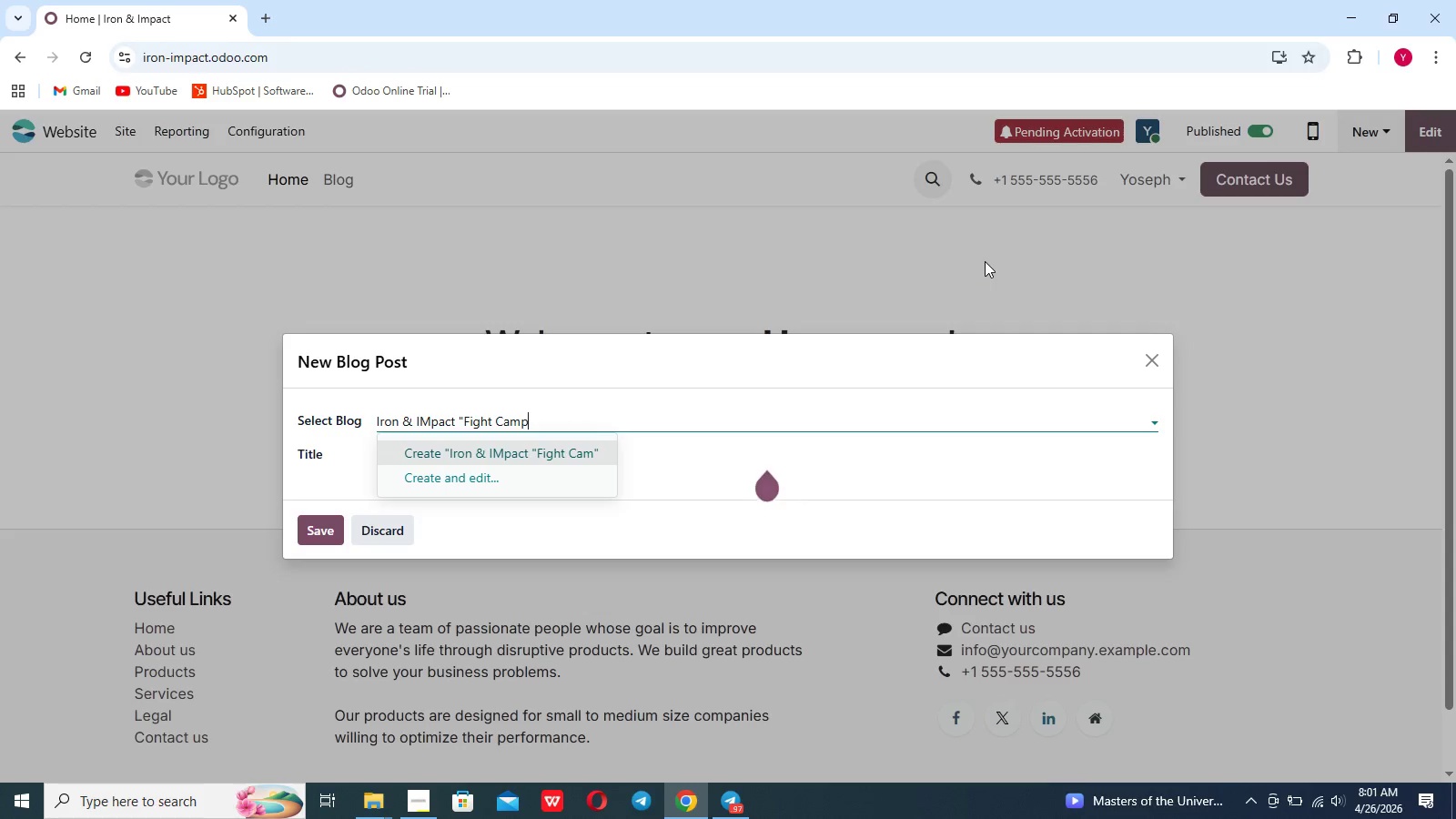 
hold_key(key=ShiftLeft, duration=1.28)
 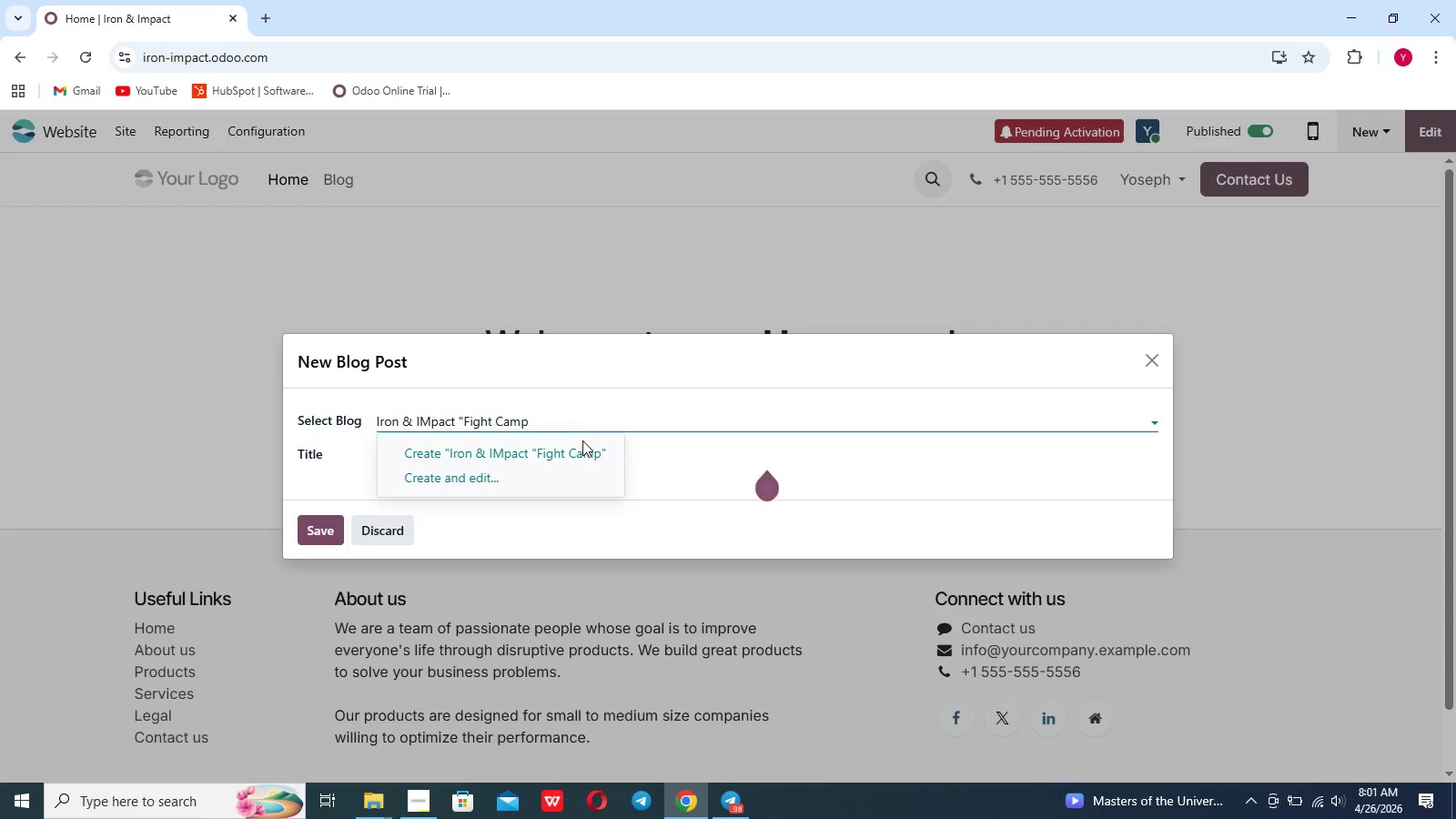 
left_click([576, 445])
 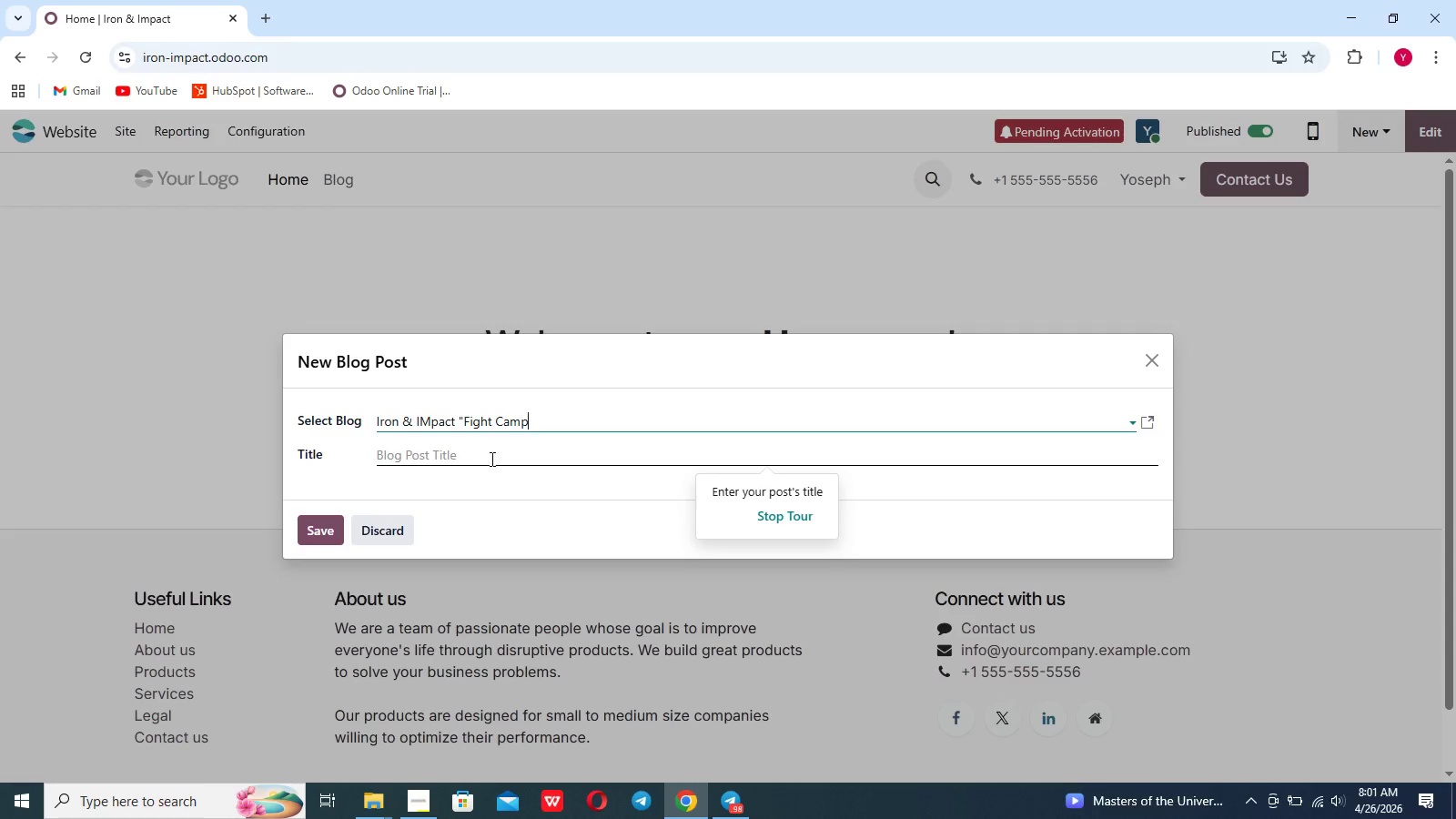 
left_click([490, 459])
 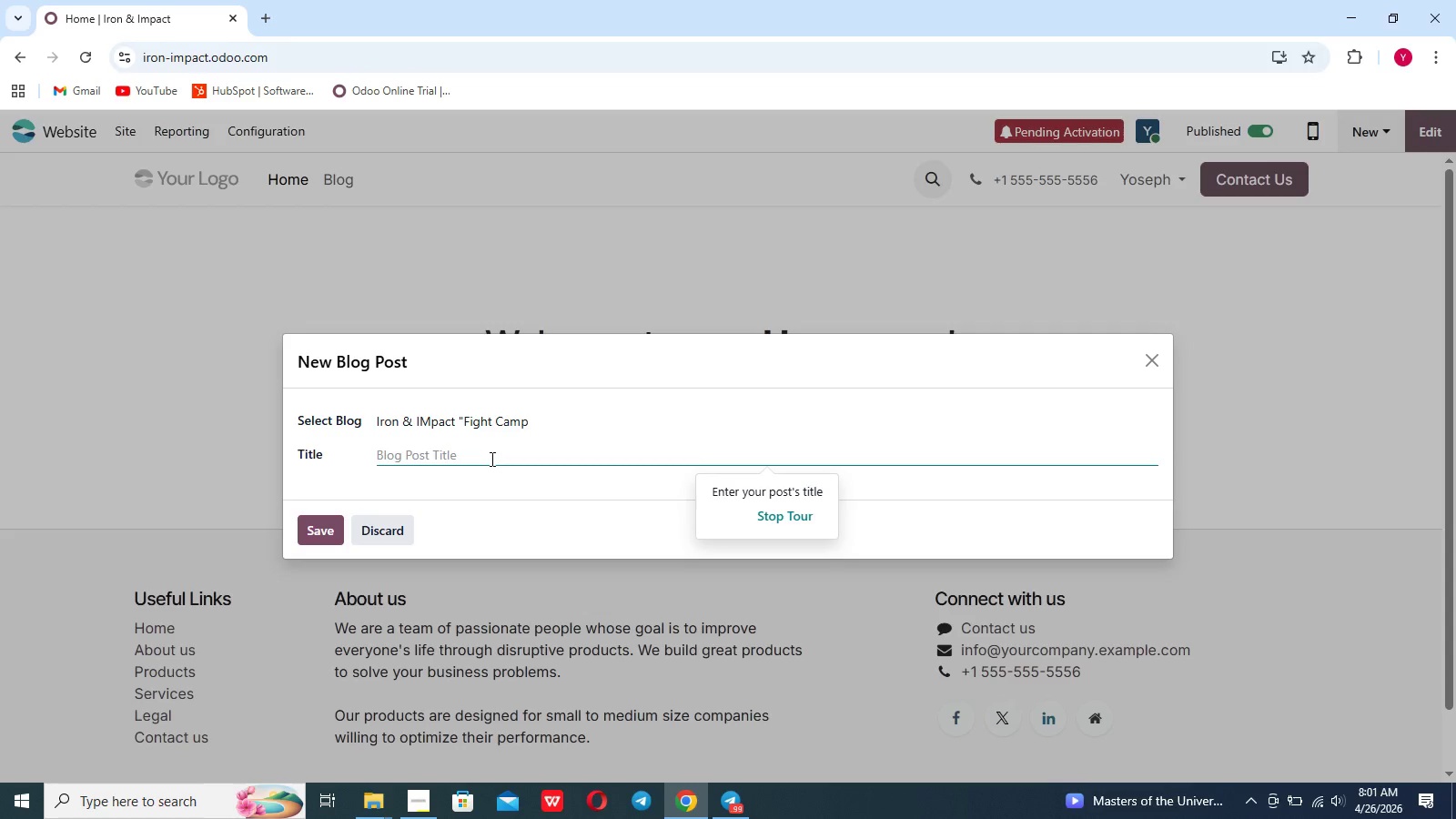 
type(Stress Mana)
 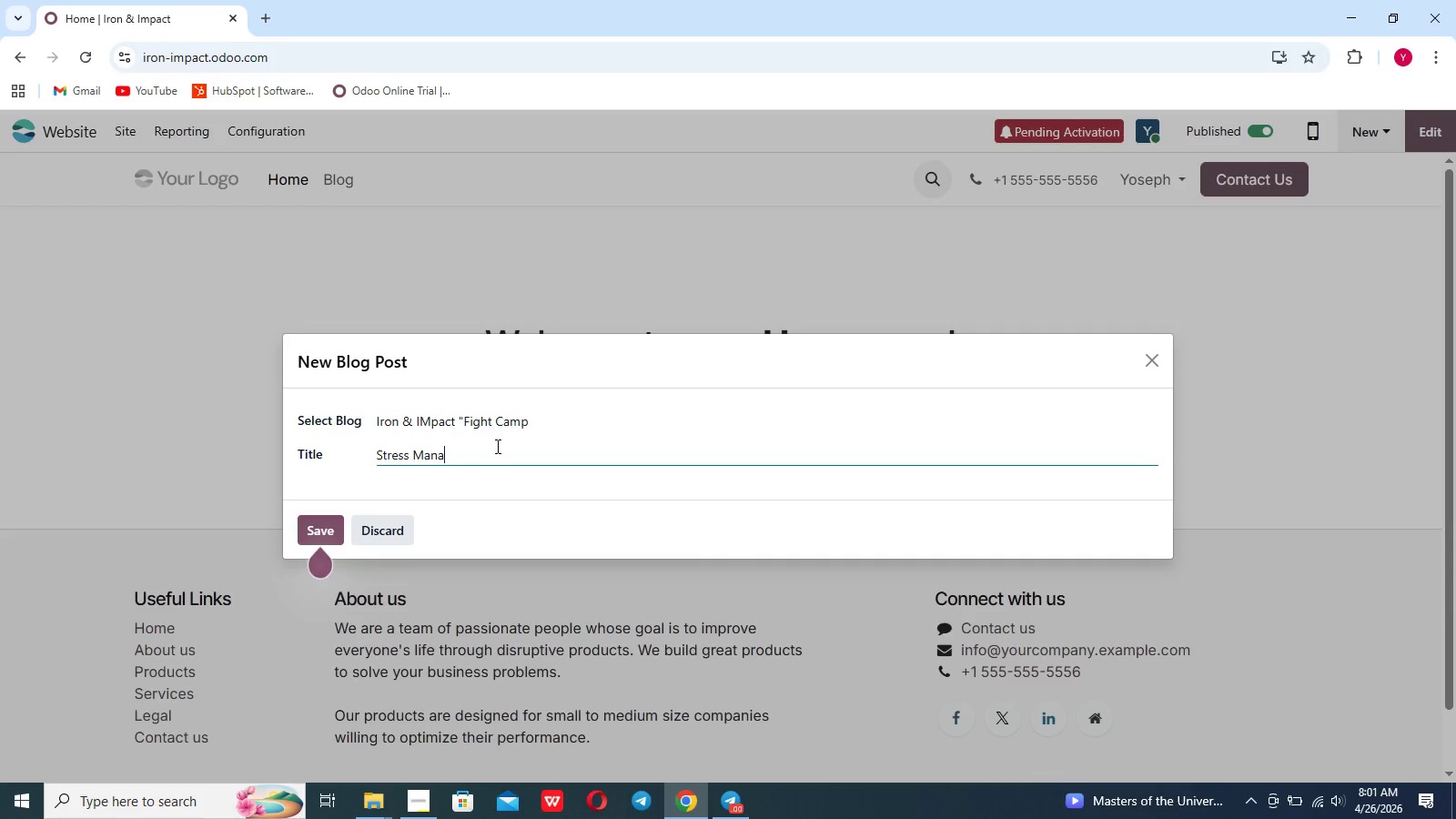 
type(gement th)
 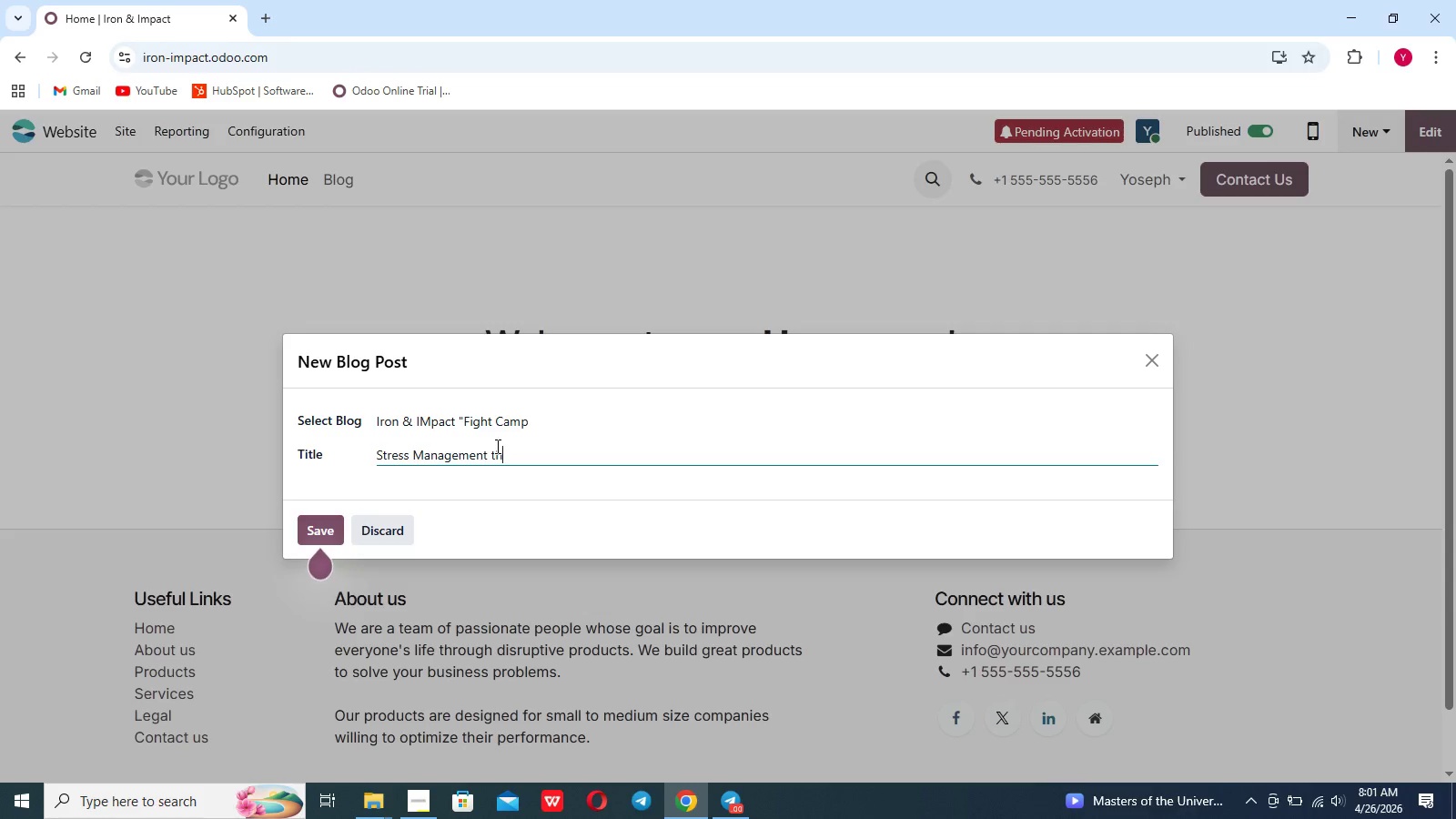 
scroll: coordinate [496, 446], scroll_direction: down, amount: 7.0
 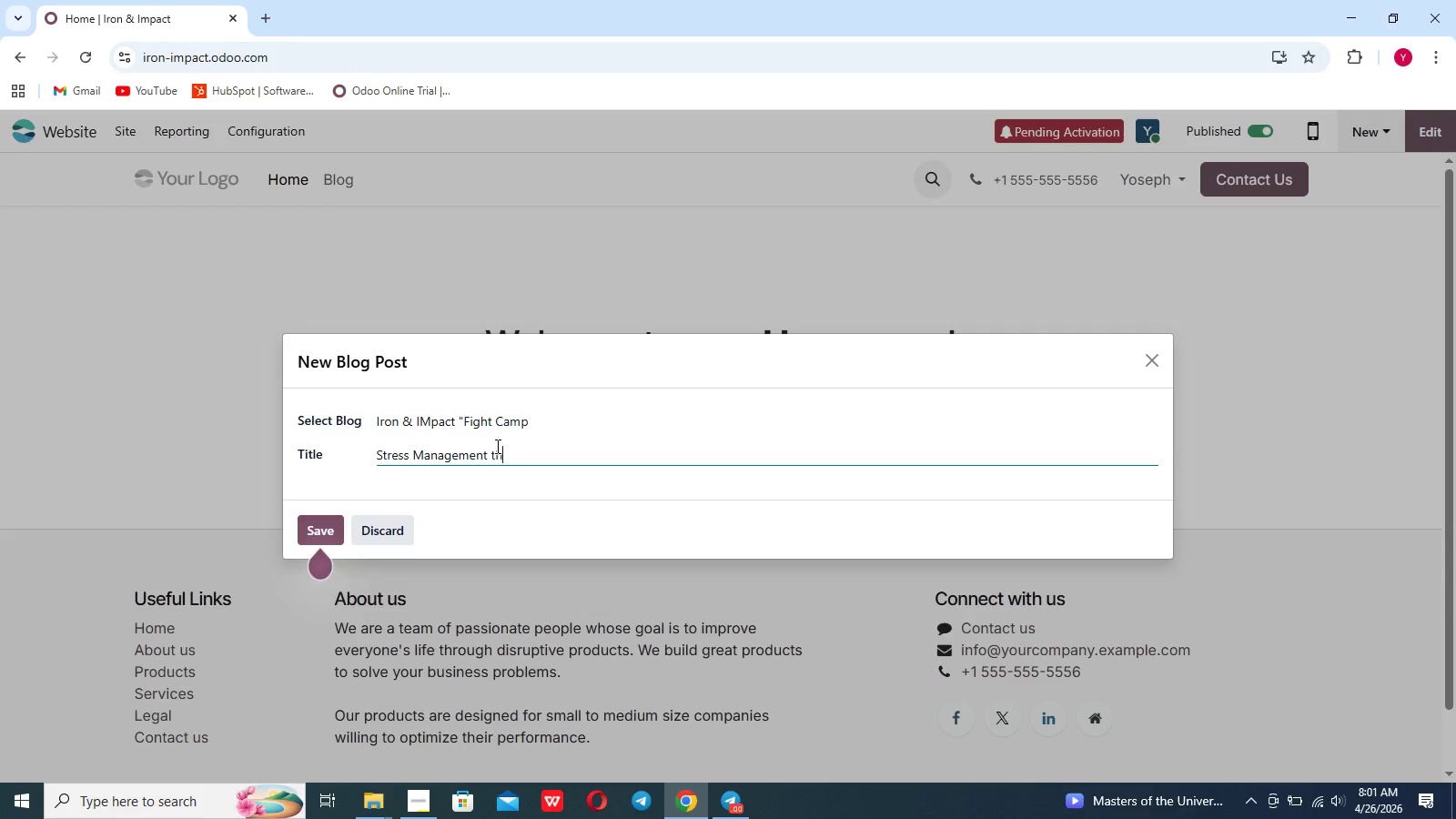 
scroll: coordinate [496, 446], scroll_direction: none, amount: 0.0
 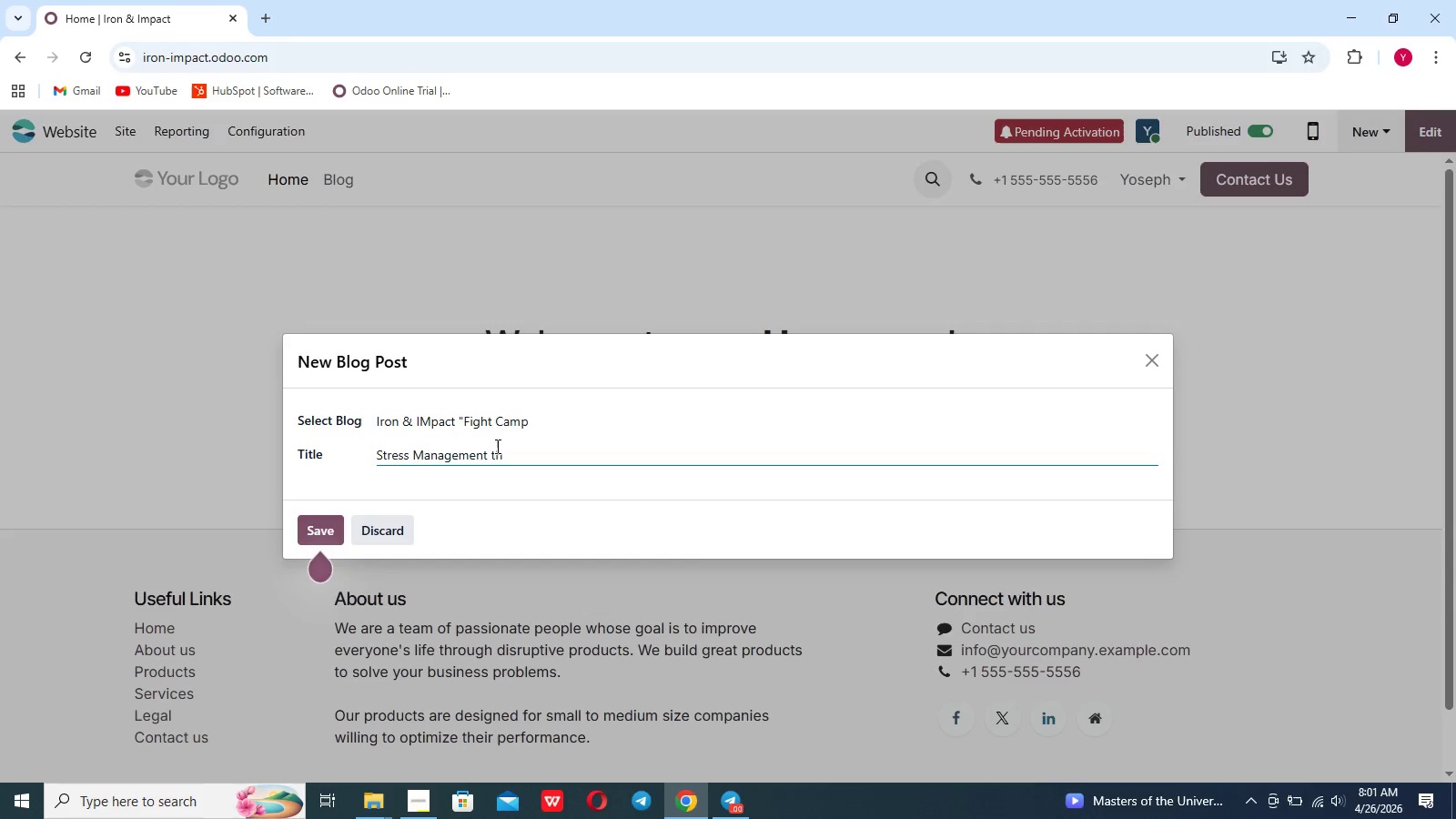 
key(Backspace)
 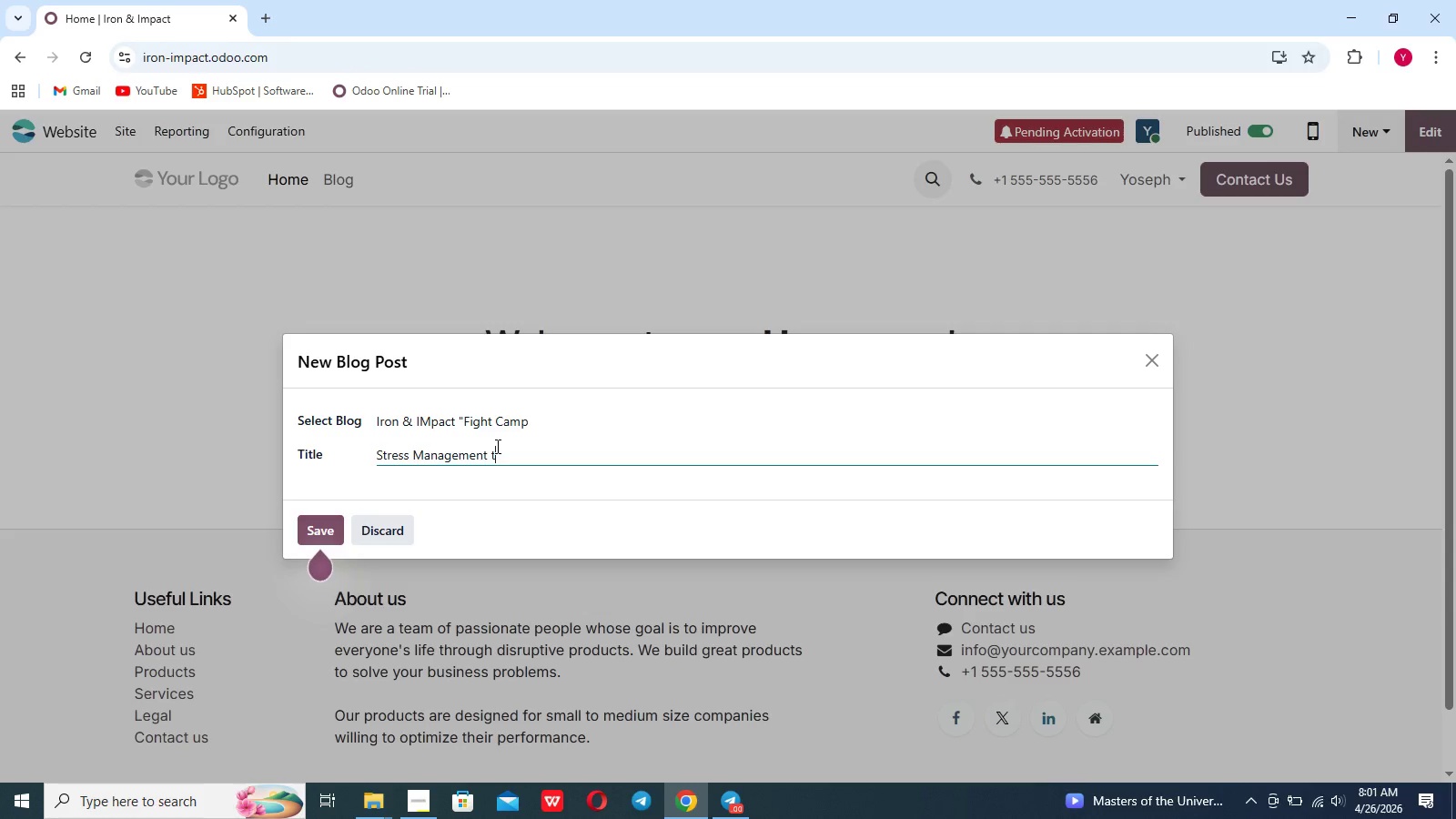 
key(Backspace)
 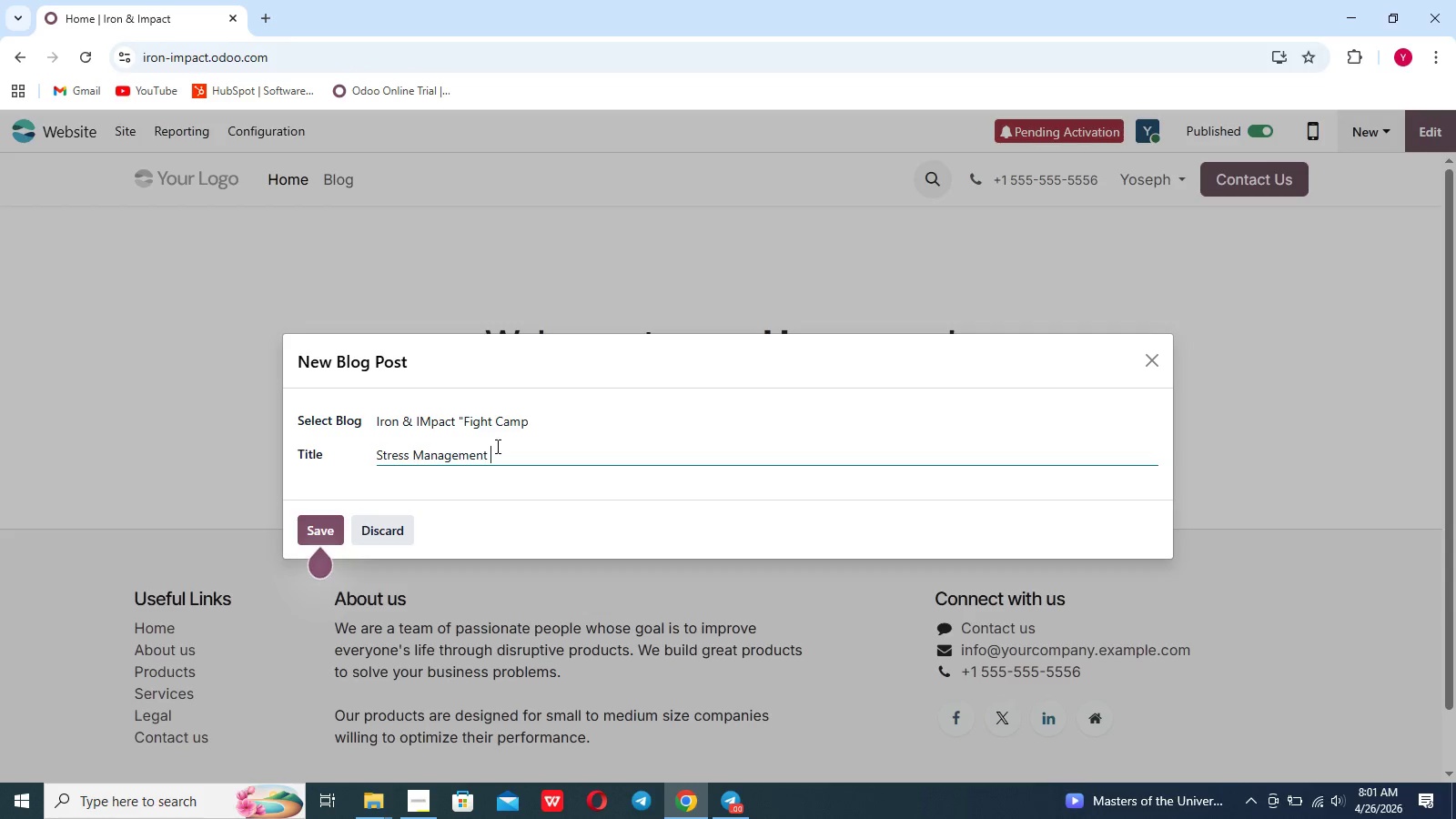 
key(Shift+T)
 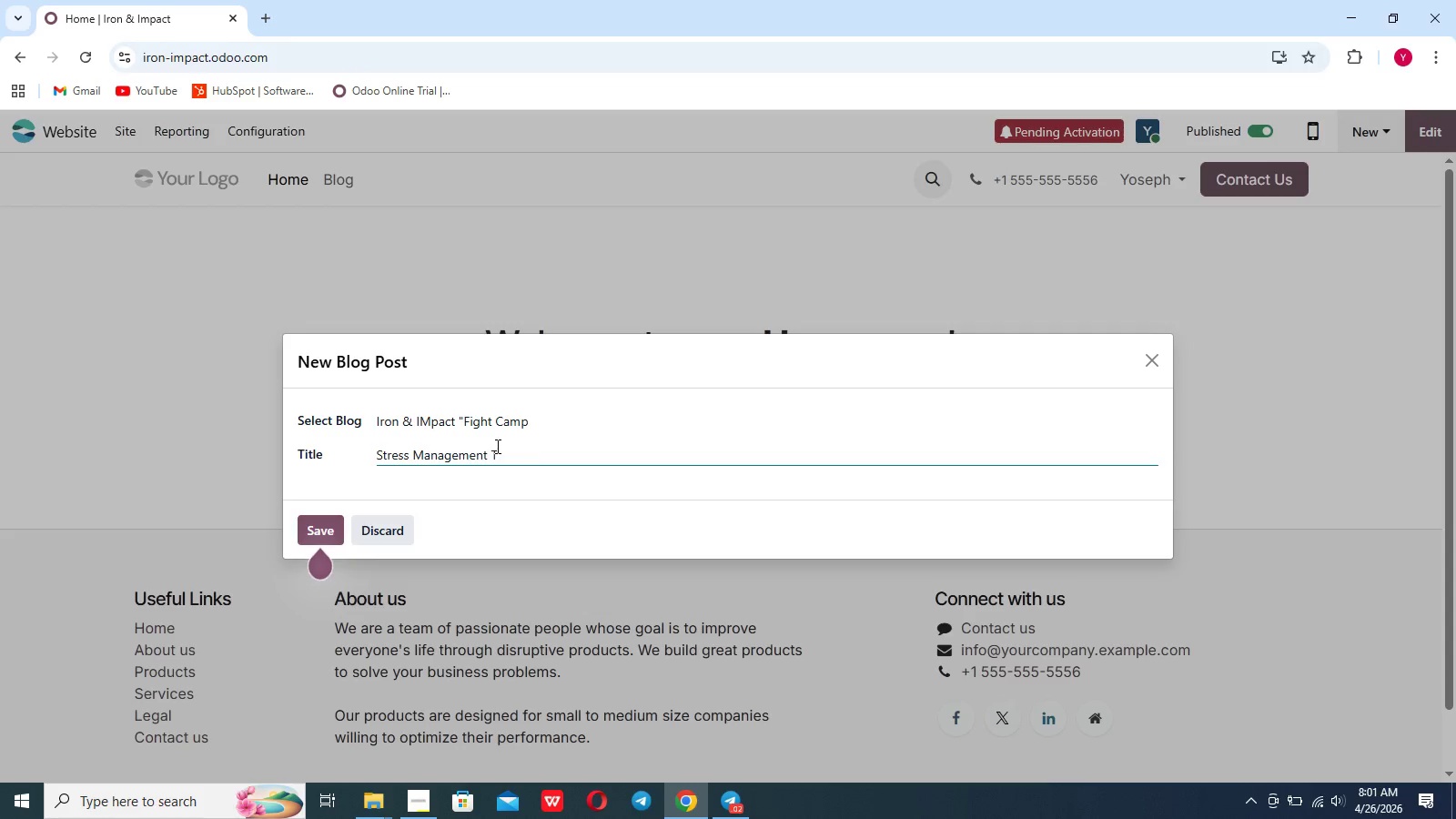 
wait(5.45)
 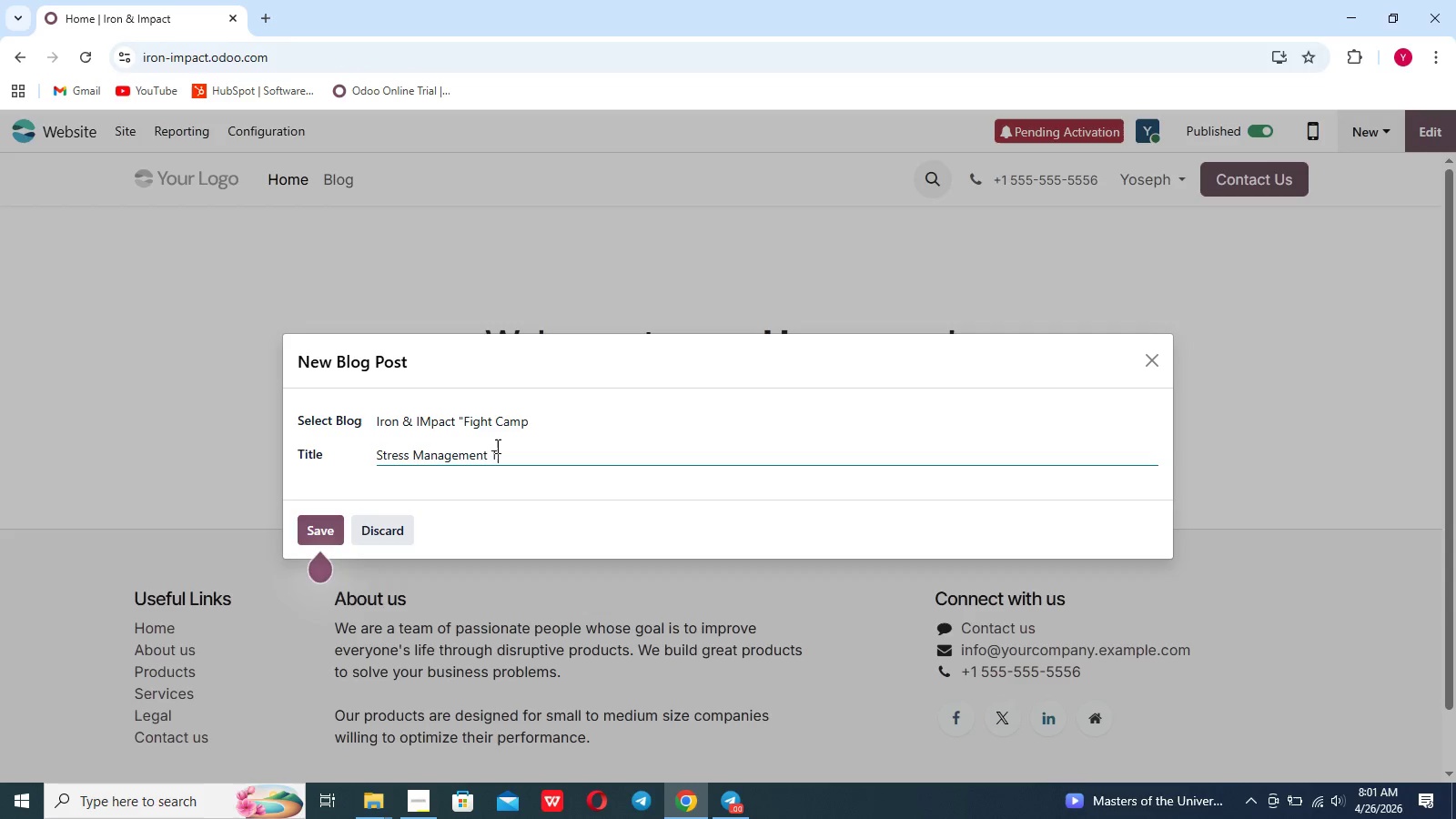 
type( )
key(Backspace)
type(hrou)
 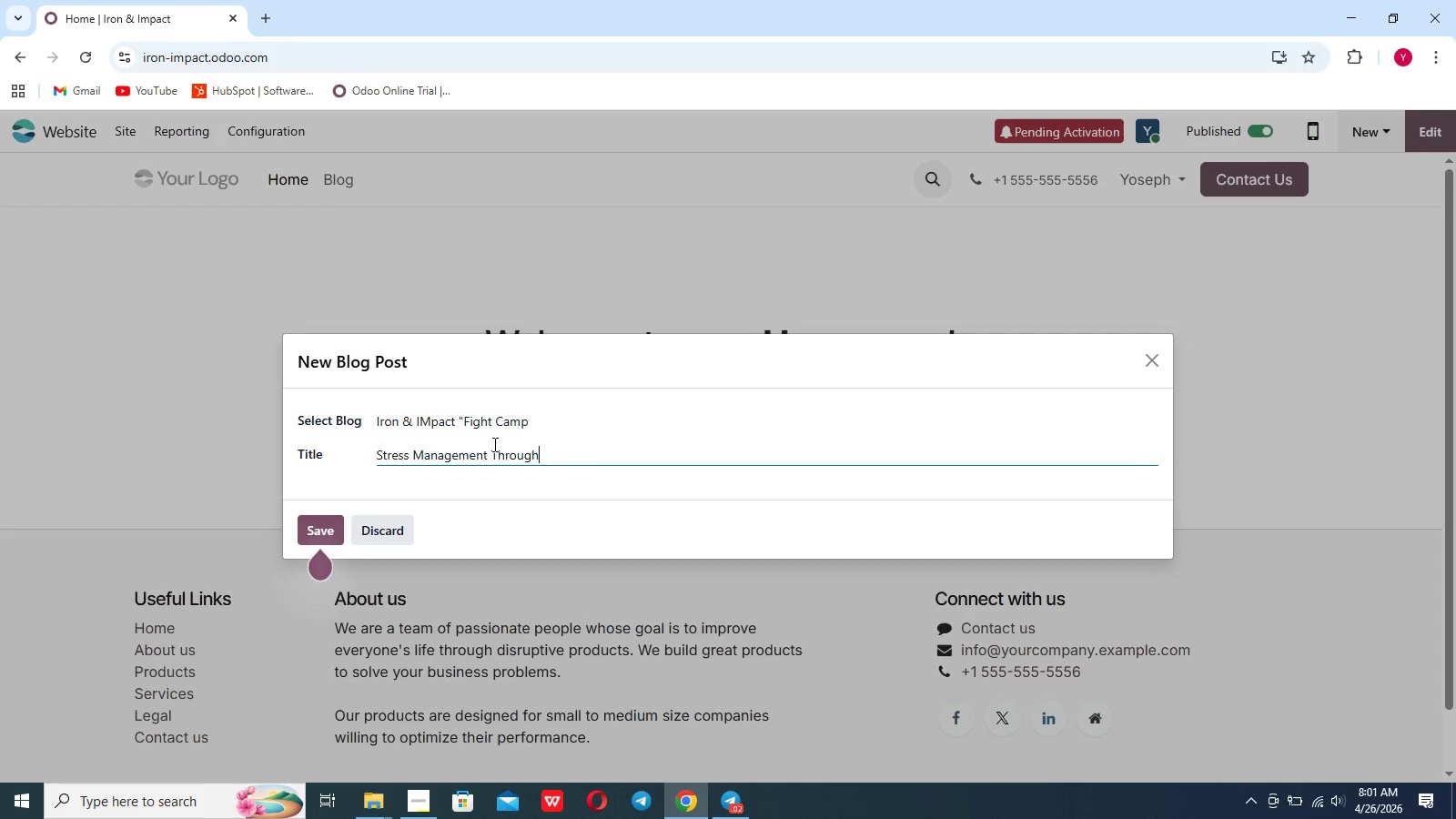 
scroll: coordinate [493, 444], scroll_direction: none, amount: 0.0
 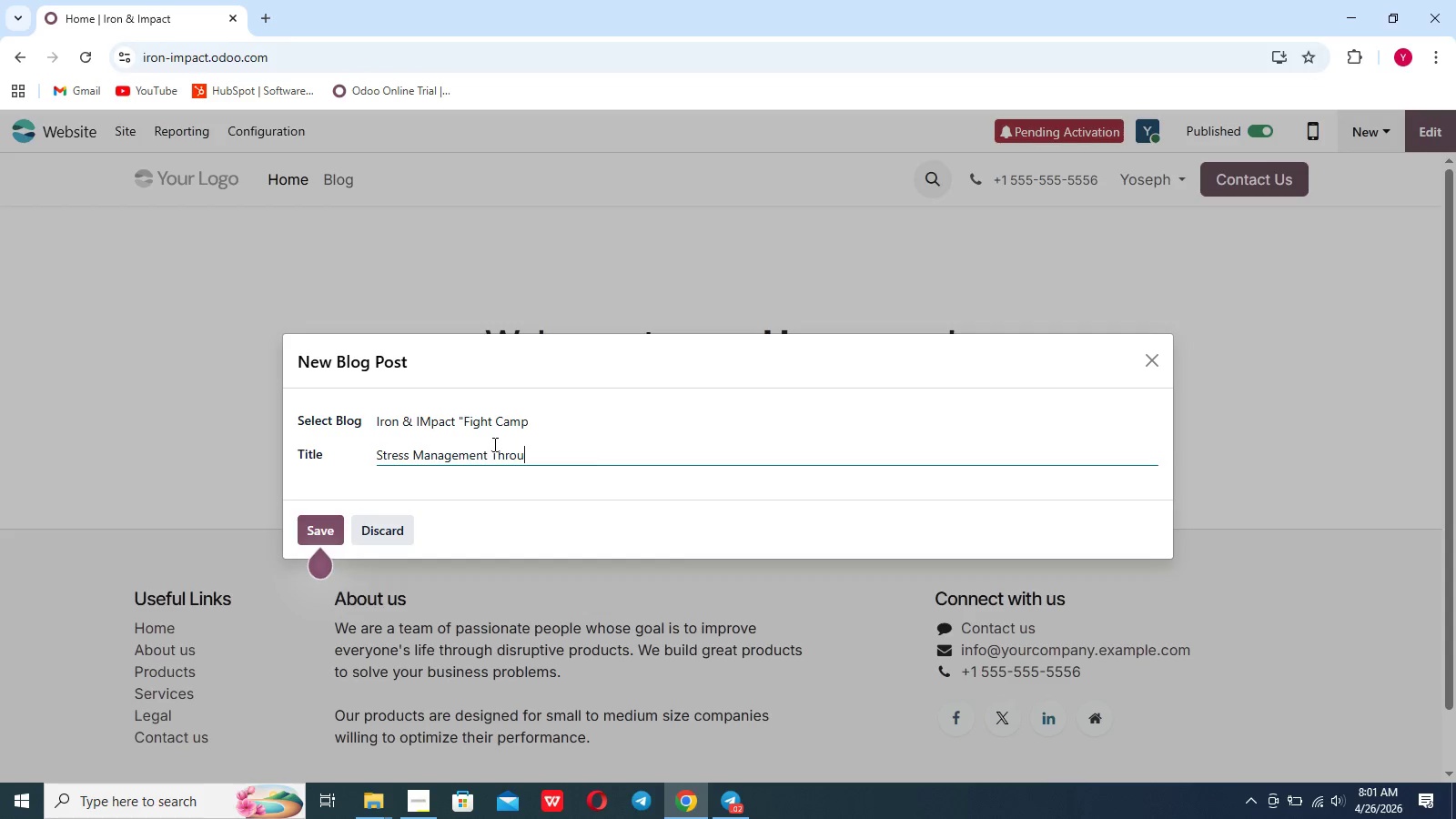 
type(gh)
 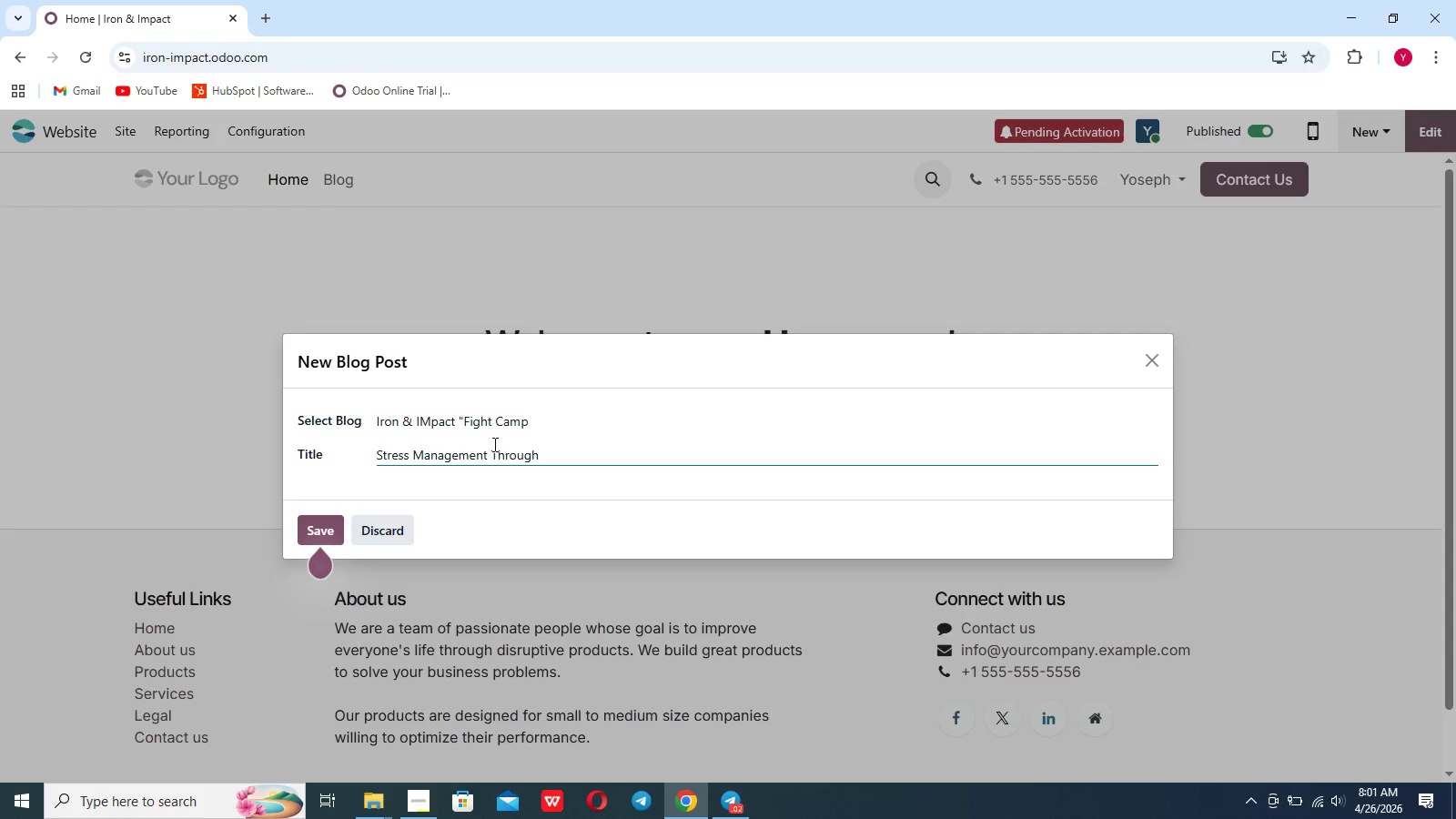 
wait(7.91)
 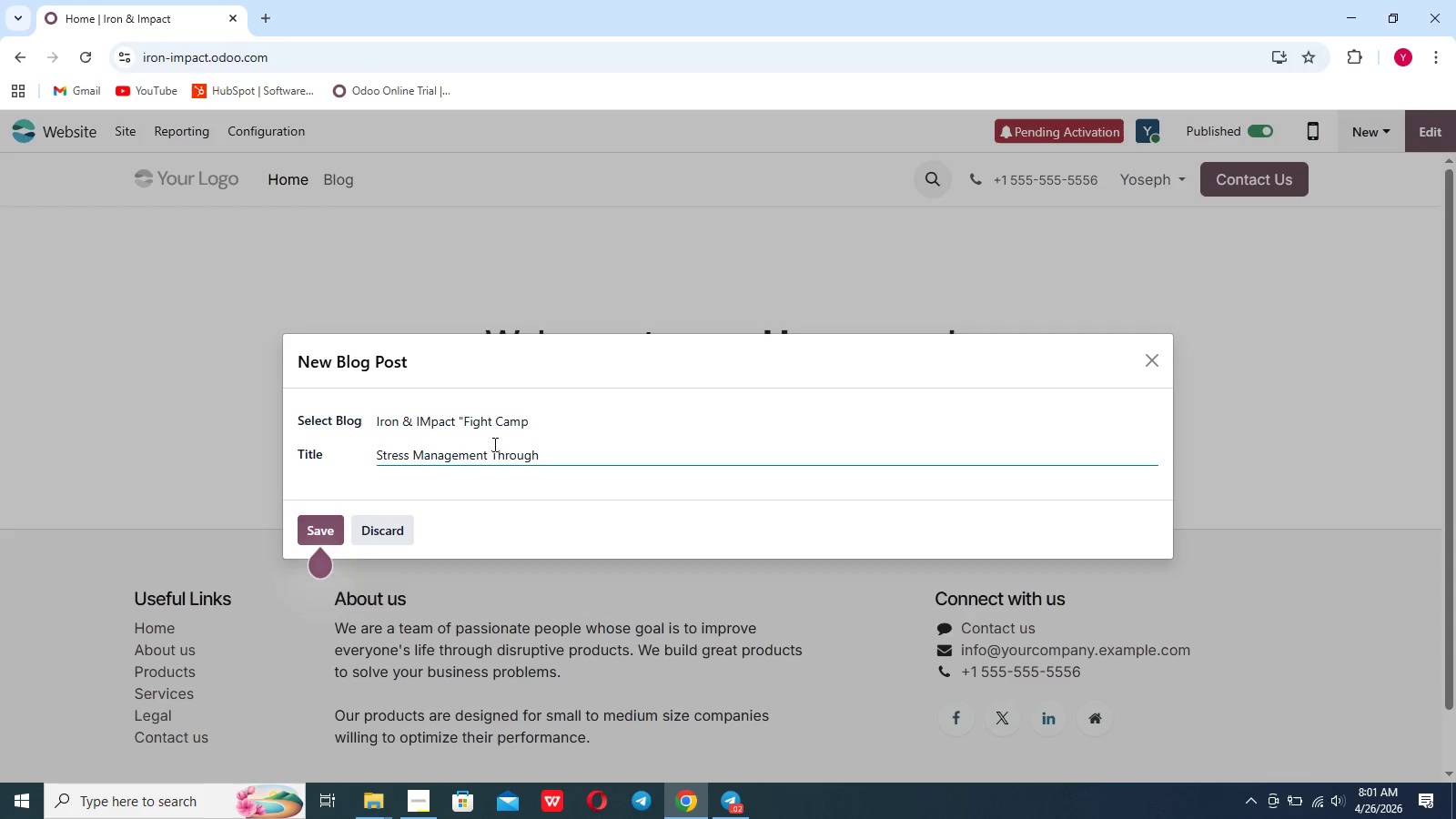 
left_click([492, 444])
 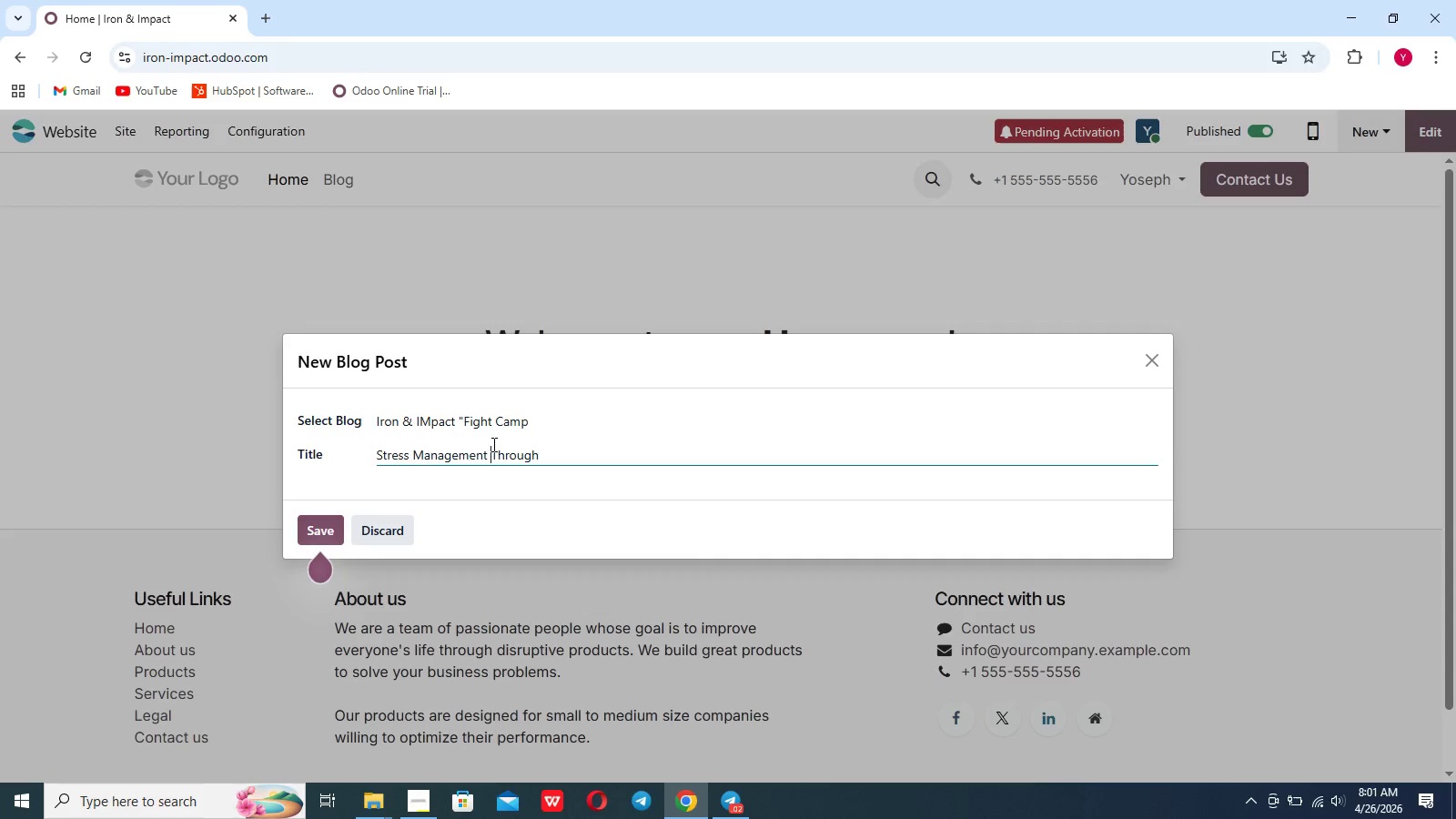 
type( Heavy BA)
key(Backspace)
key(Backspace)
key(Backspace)
key(Backspace)
key(Backspace)
key(Backspace)
key(Backspace)
key(Backspace)
key(Backspace)
type( heavy bag WOrk)
key(Backspace)
key(Backspace)
key(Backspace)
key(Backspace)
key(Backspace)
key(Backspace)
key(Backspace)
key(Backspace)
type(b)
key(Backspace)
type(Bag Wot)
key(Backspace)
type(rk)
 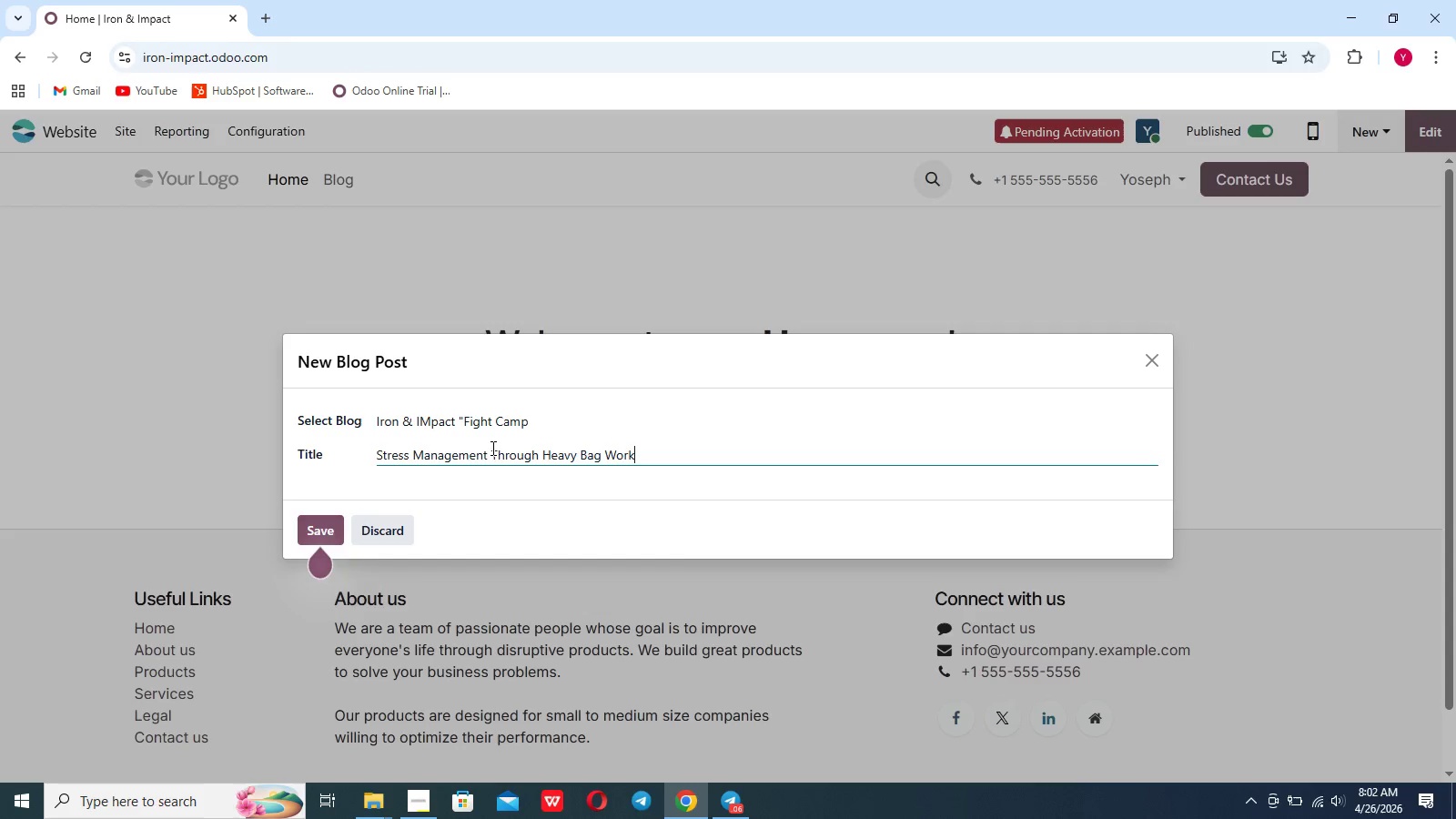 
 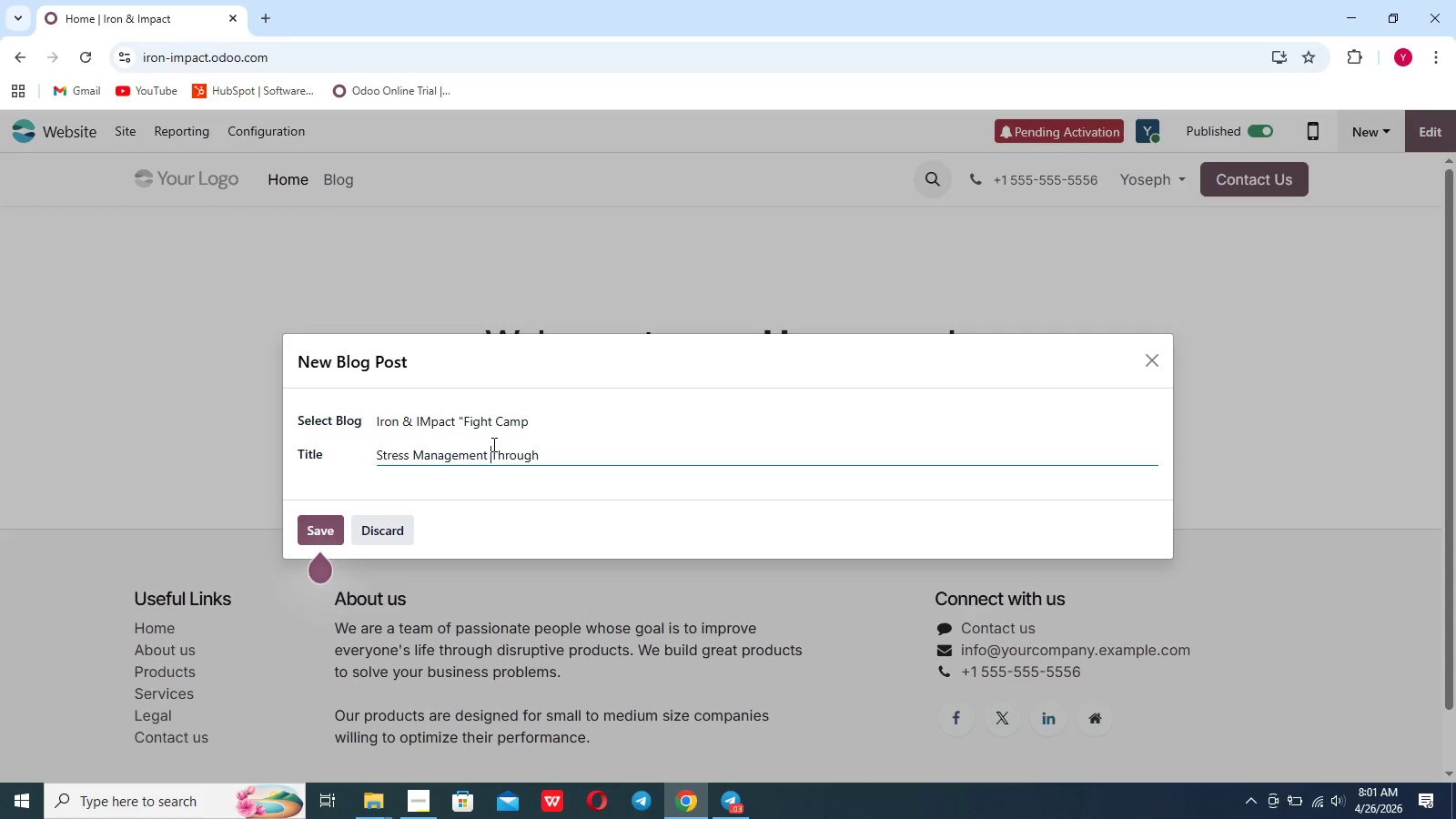 
hold_key(key=ArrowRight, duration=0.84)
 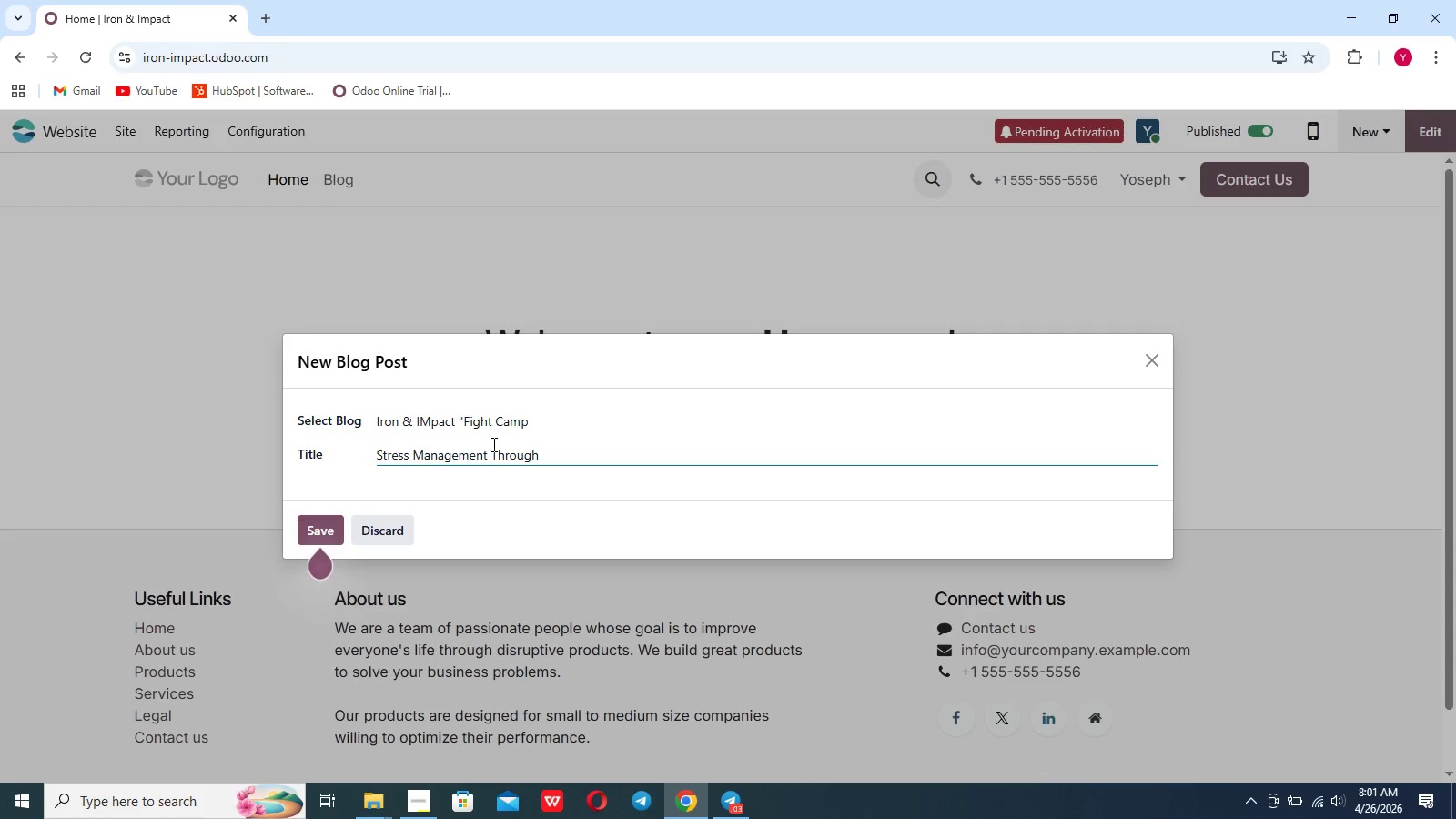 
left_click([327, 521])
 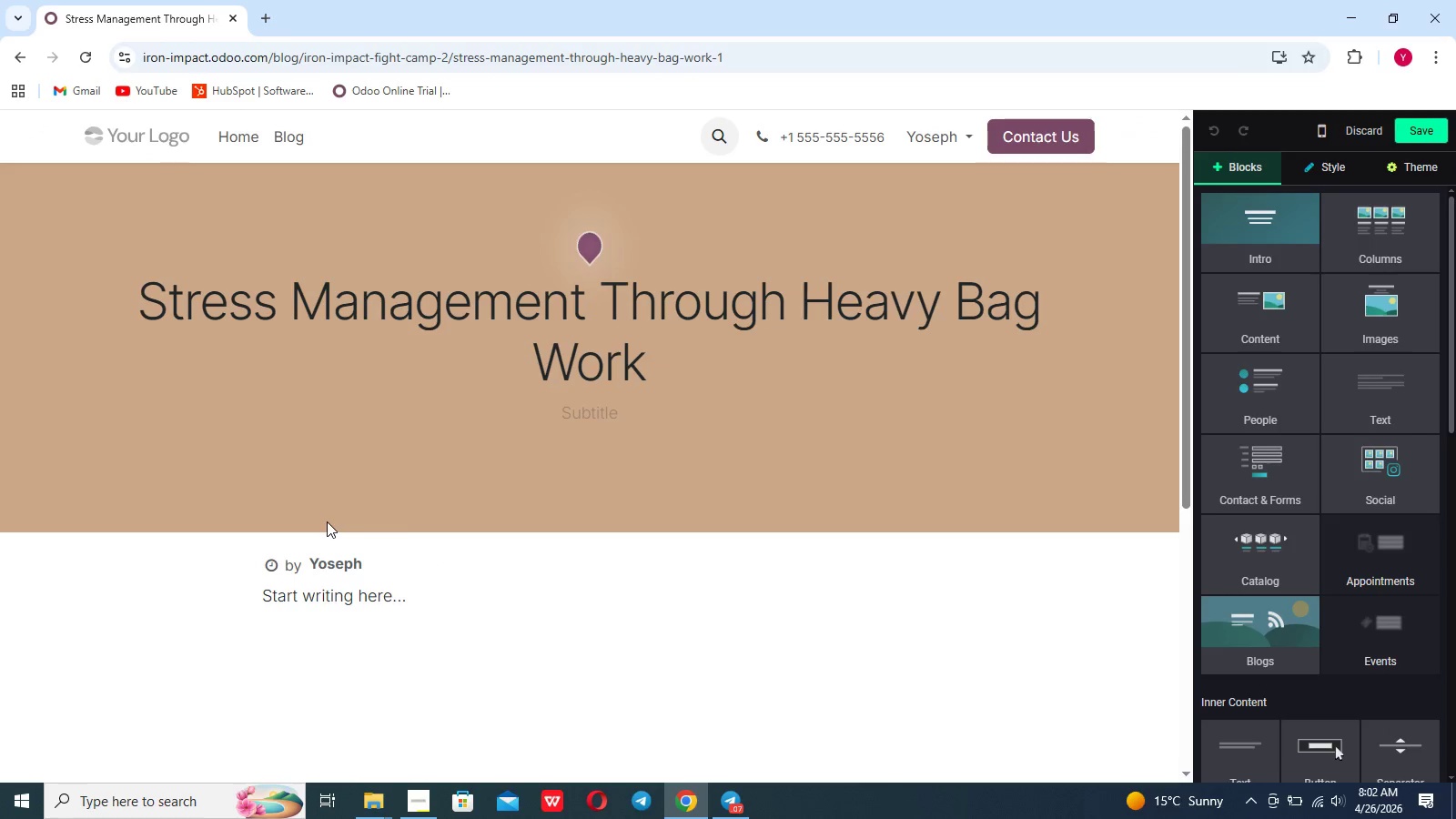 
wait(6.67)
 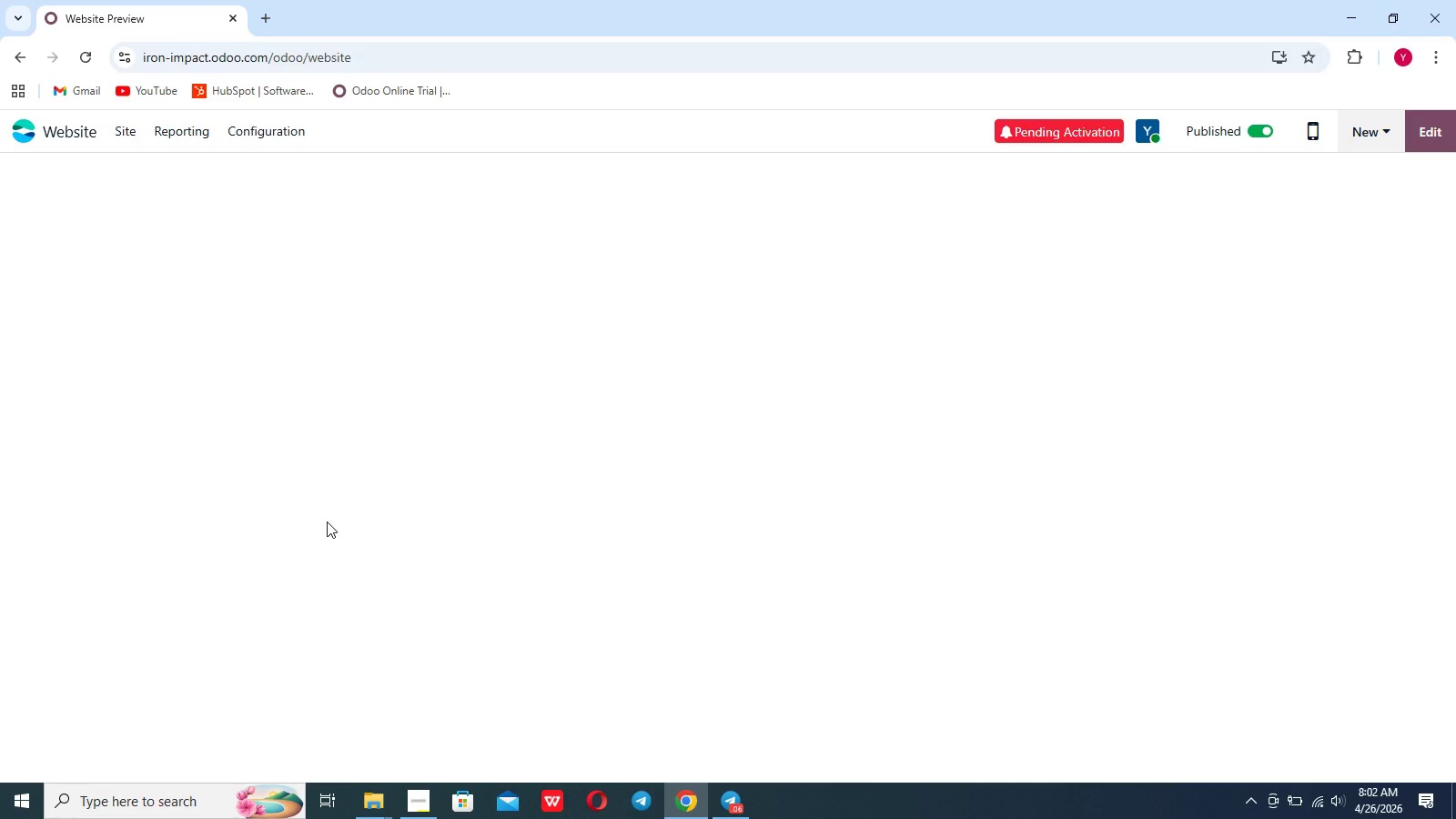 
double_click([615, 424])
 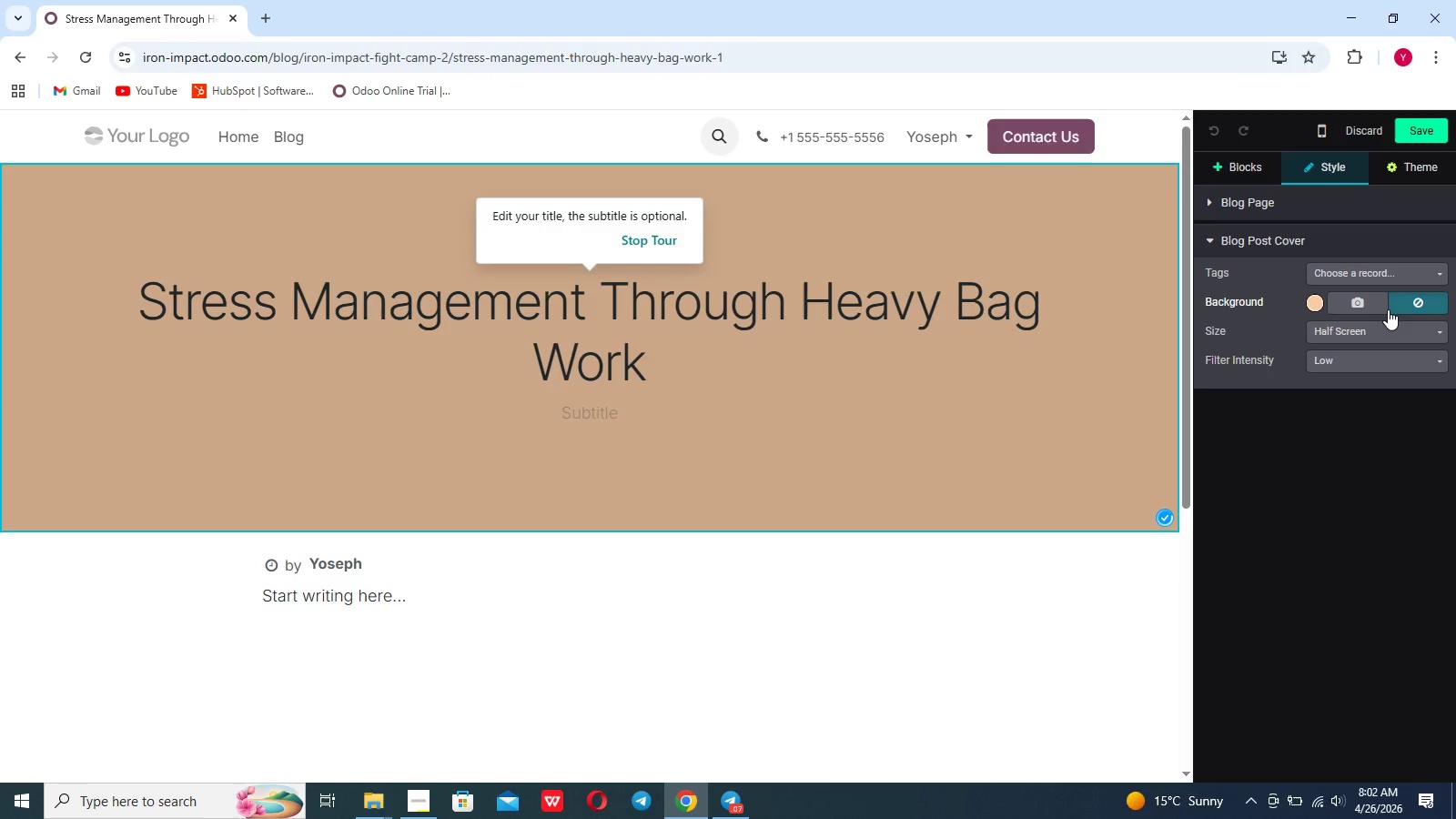 
left_click([1371, 308])
 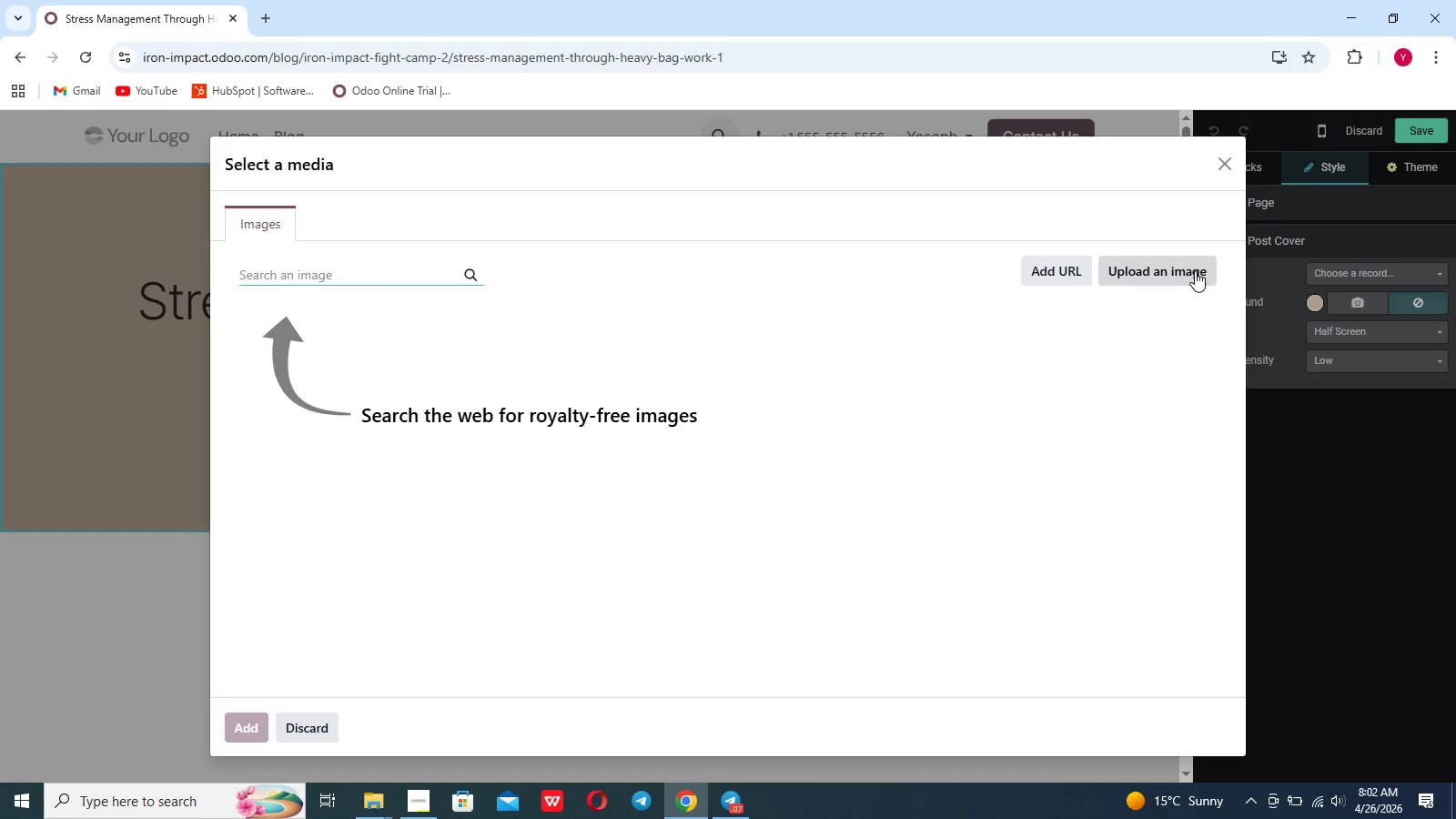 
left_click([1195, 271])
 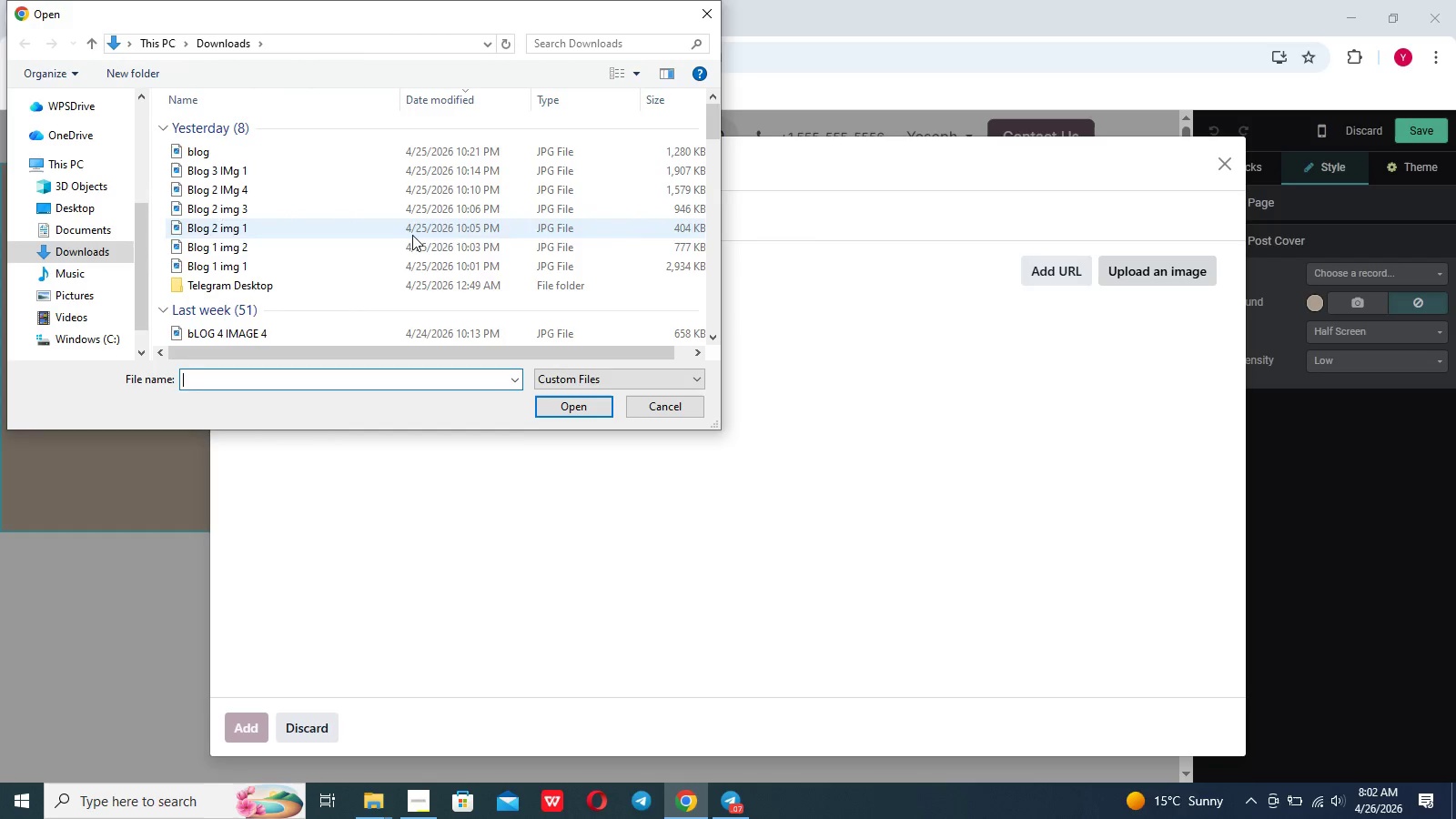 
left_click([405, 273])
 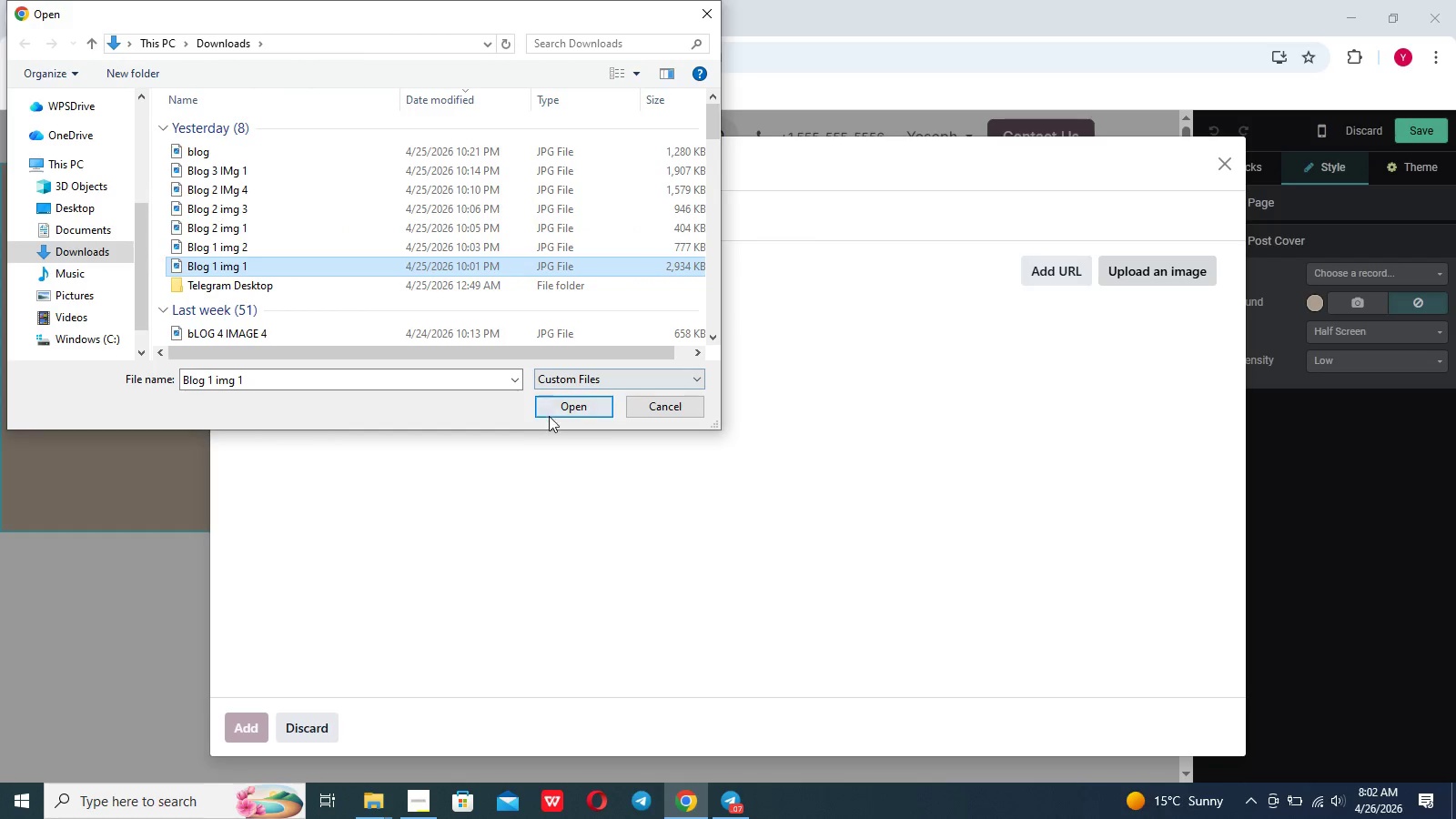 
left_click([550, 417])
 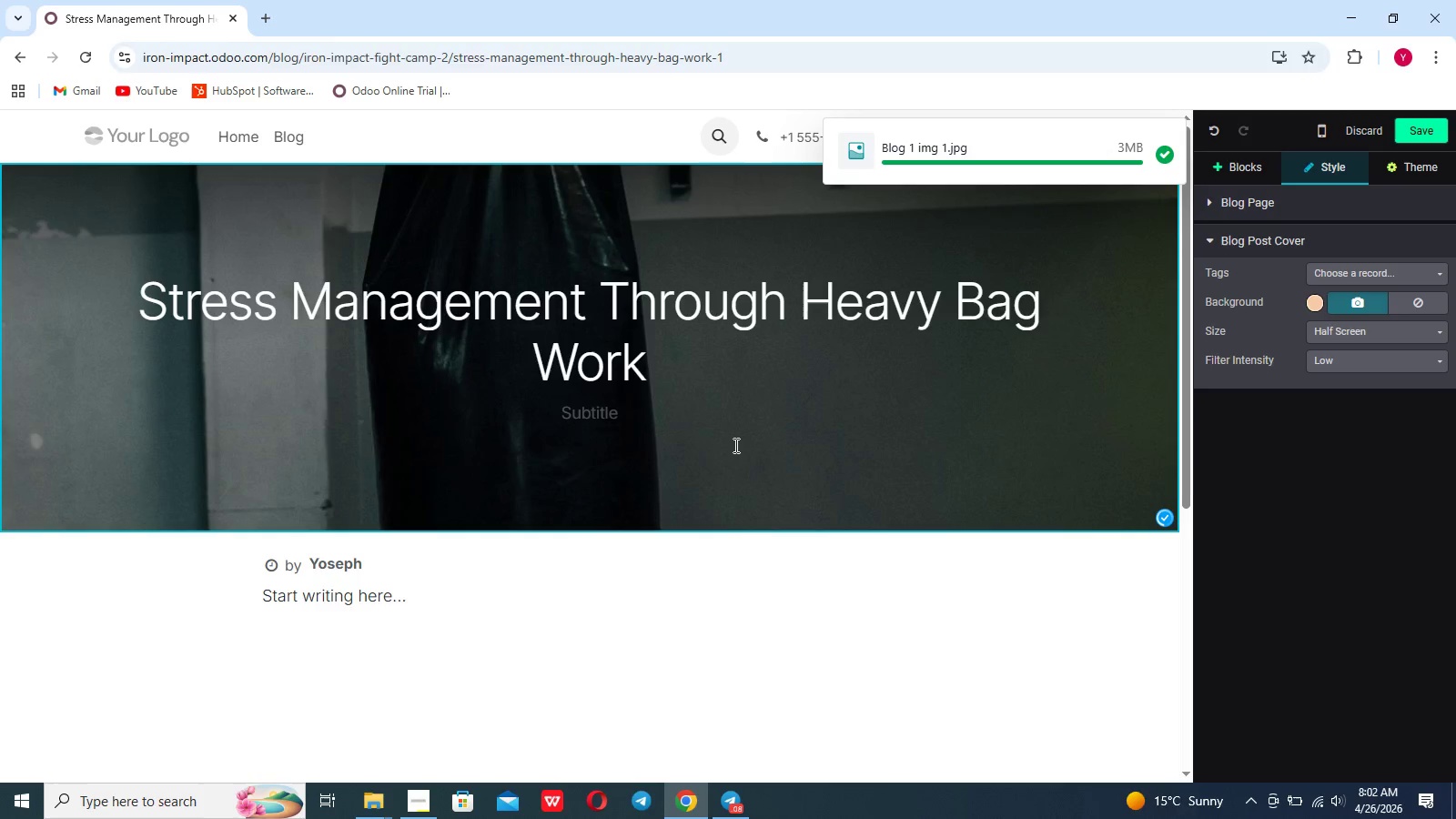 
wait(14.11)
 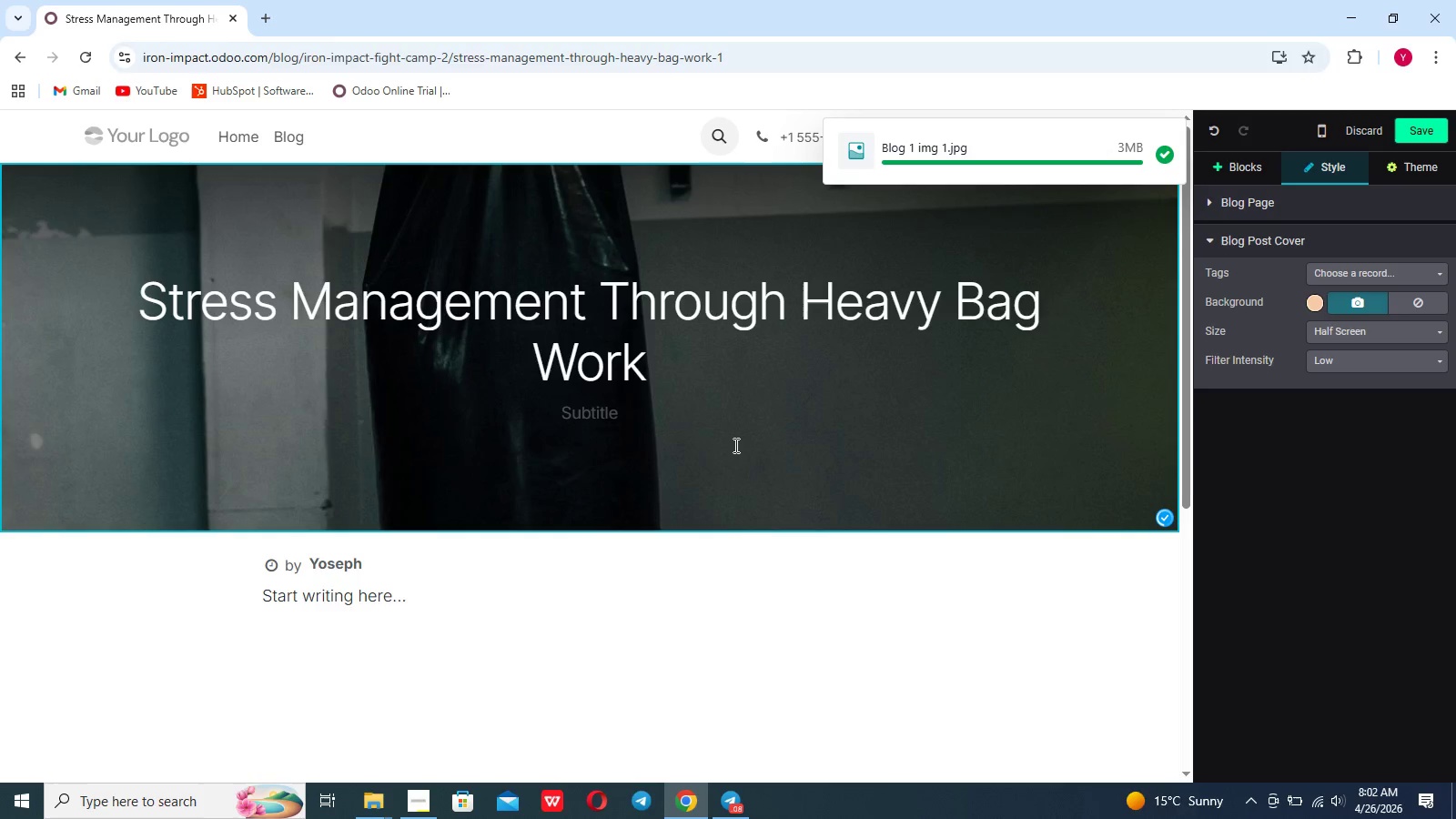 
left_click_drag(start_coordinate=[748, 435], to_coordinate=[762, 414])
 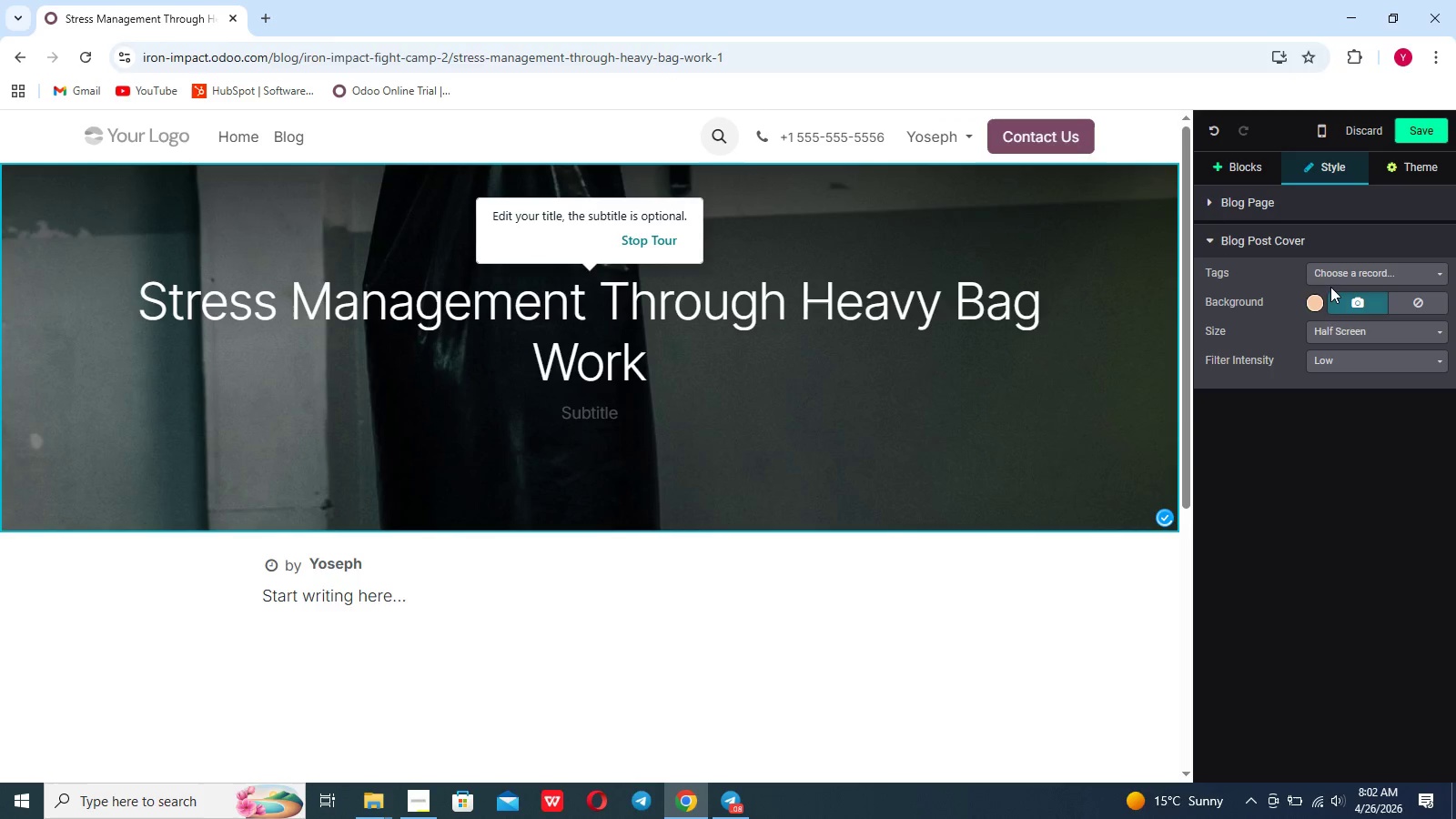 
mouse_move([1380, 302])
 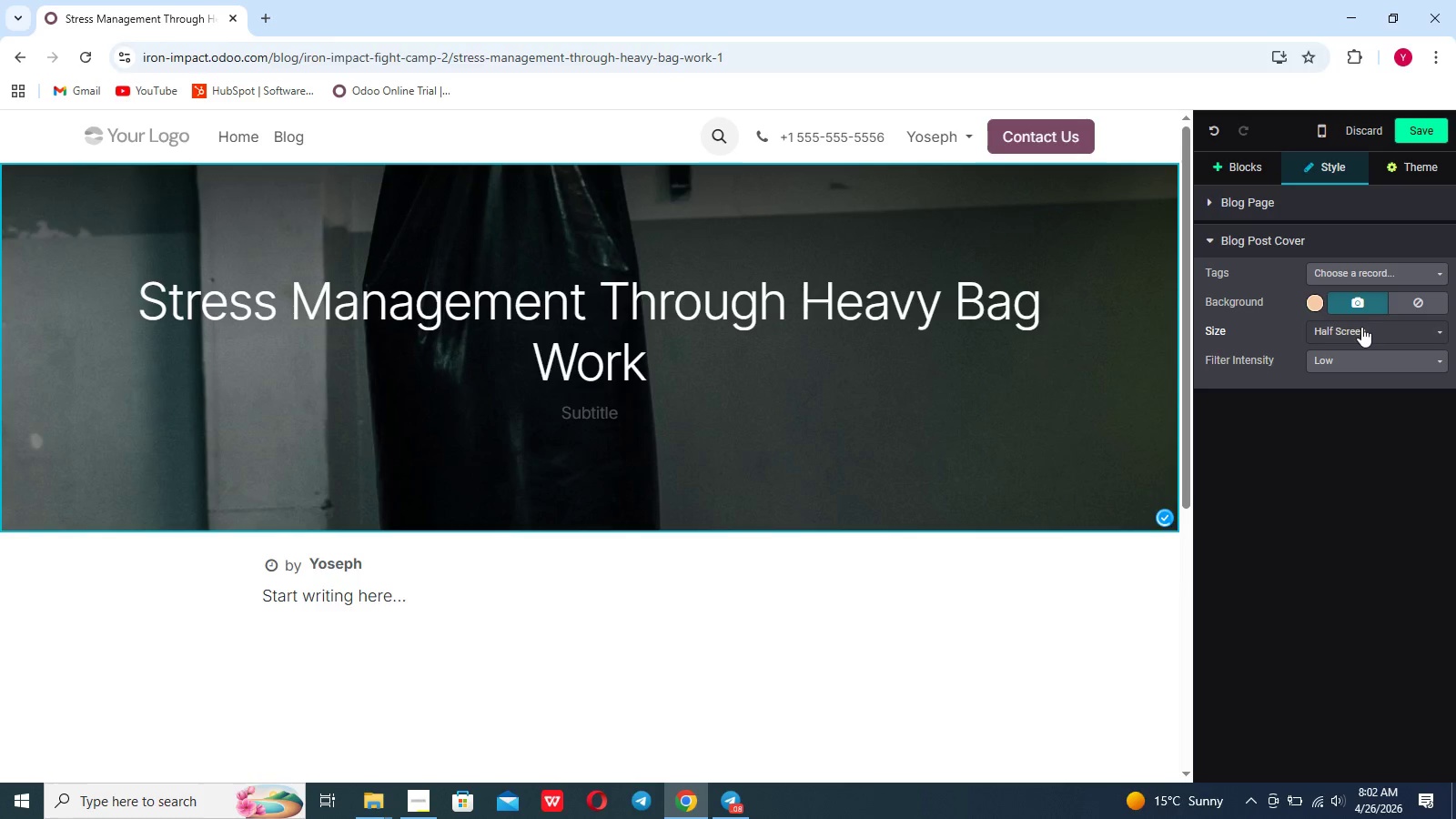 
left_click([1361, 328])
 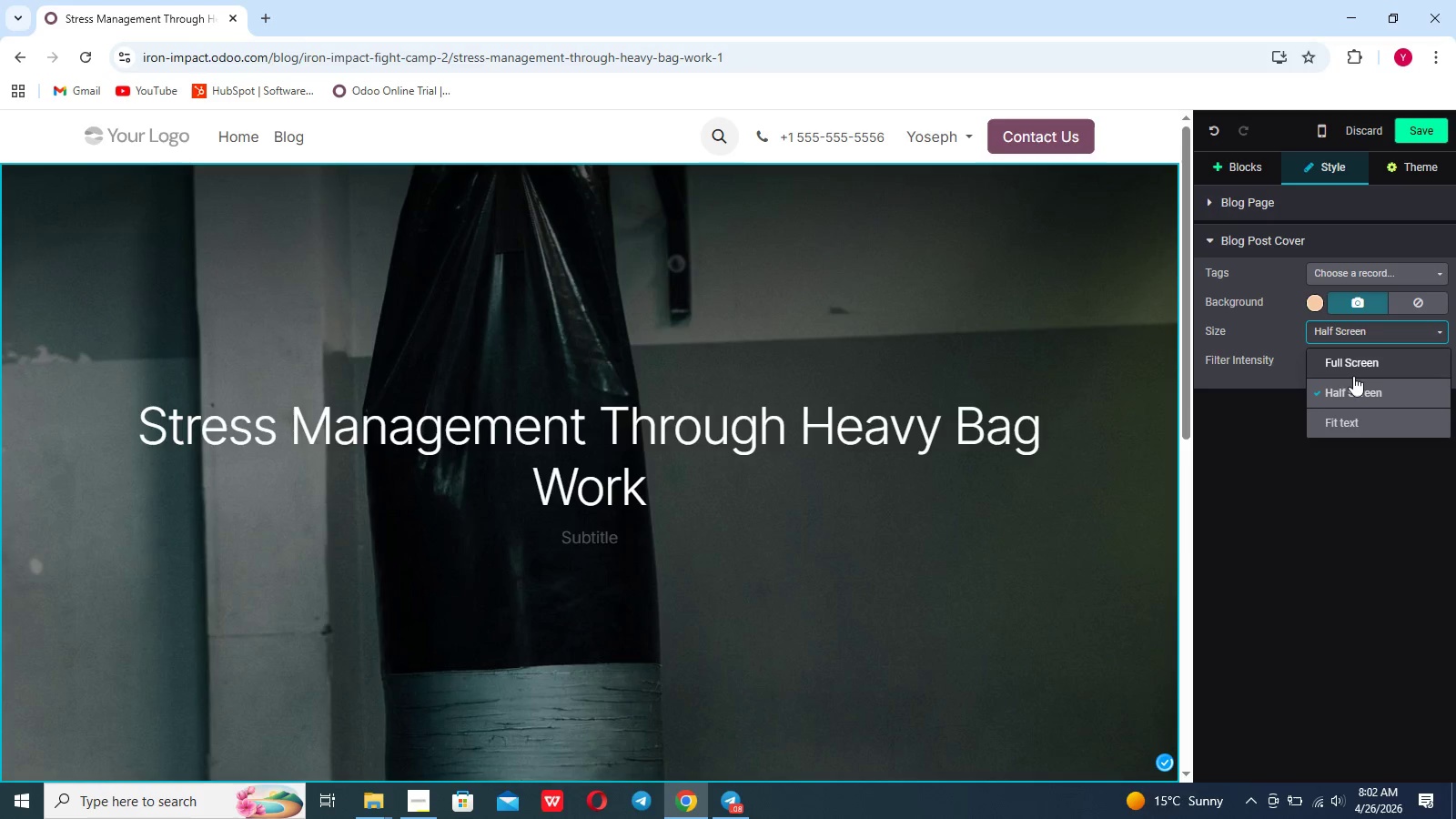 
mouse_move([1350, 385])
 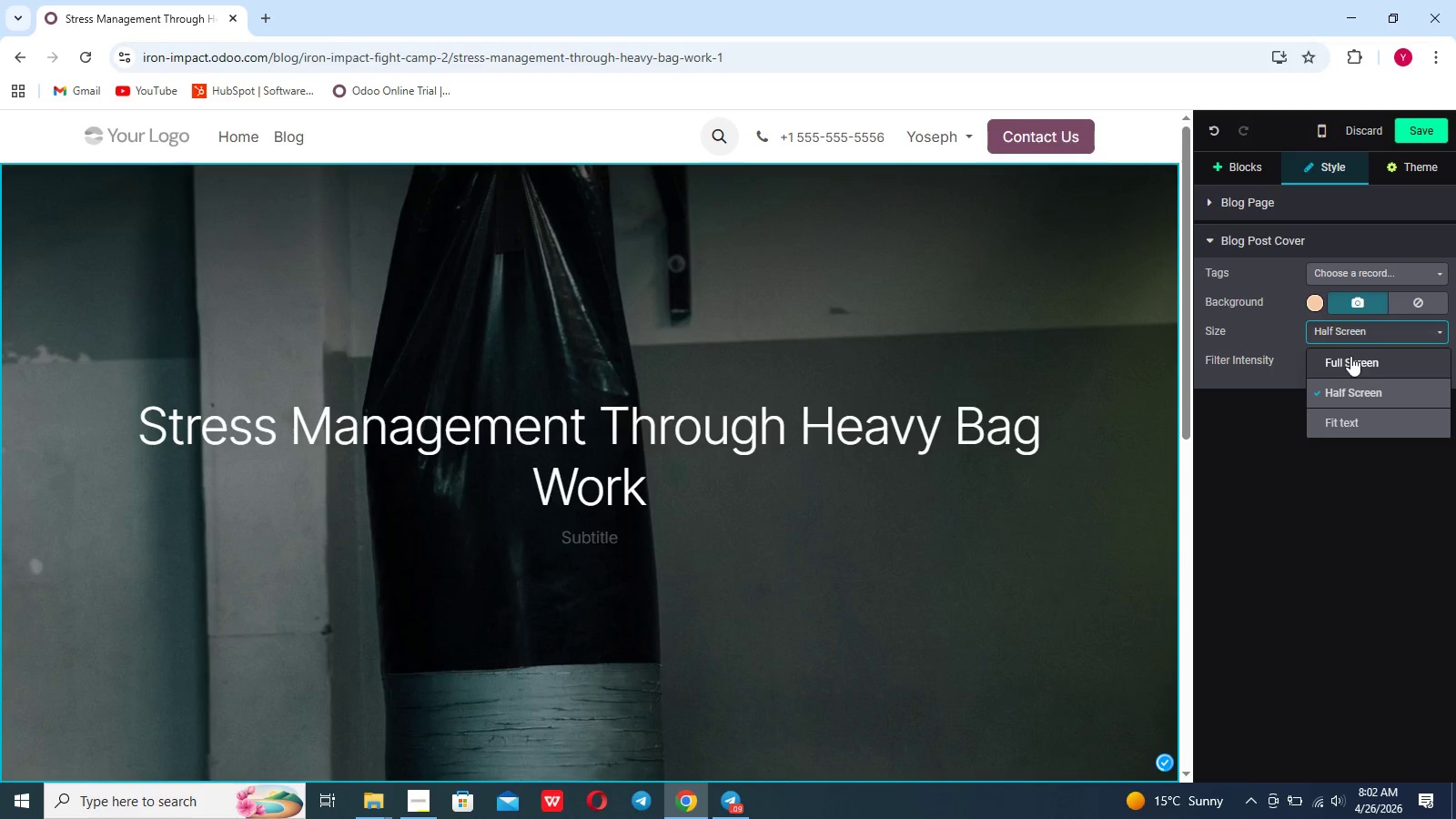 
left_click([1350, 356])
 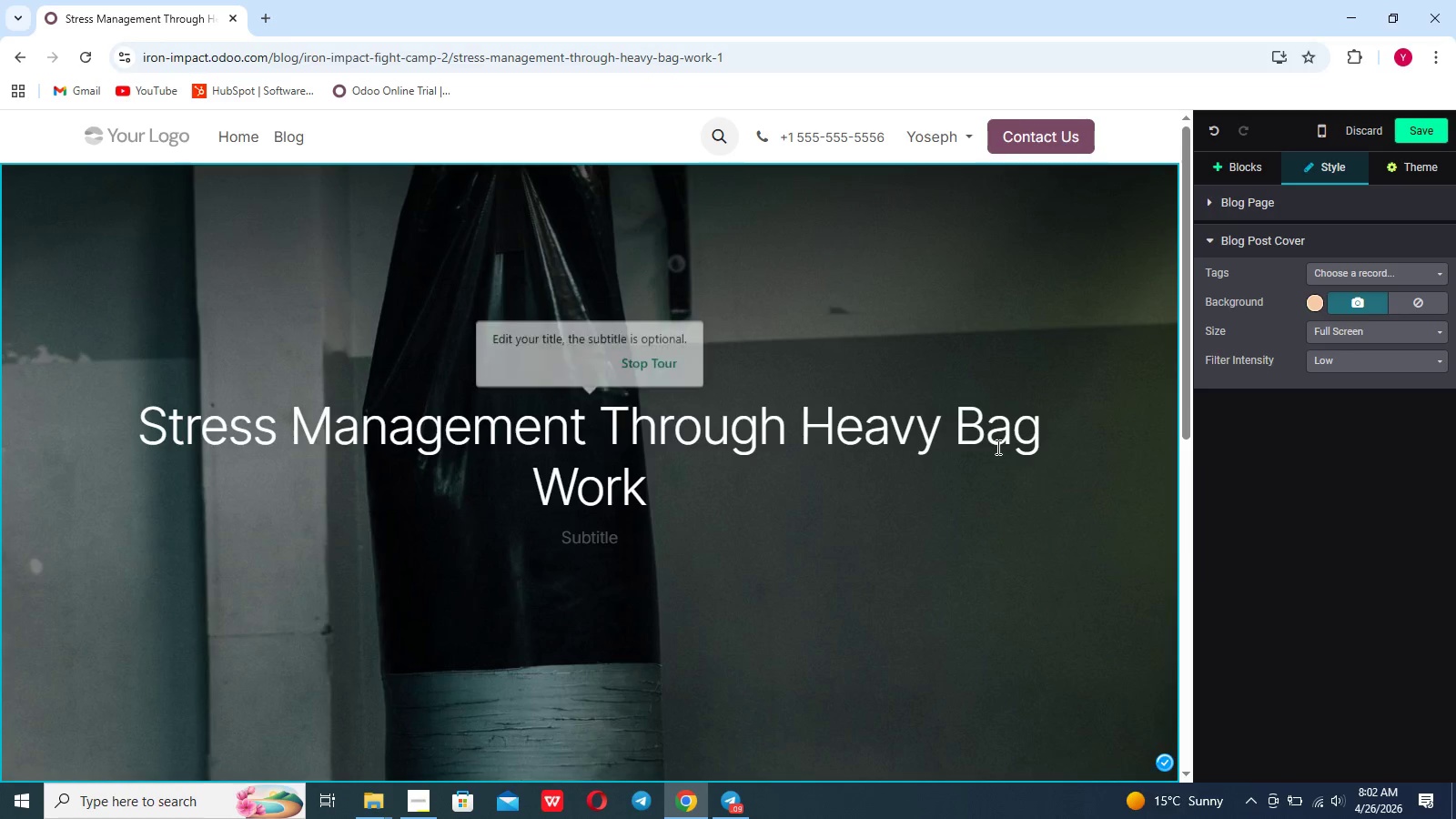 
scroll: coordinate [996, 447], scroll_direction: down, amount: 4.0
 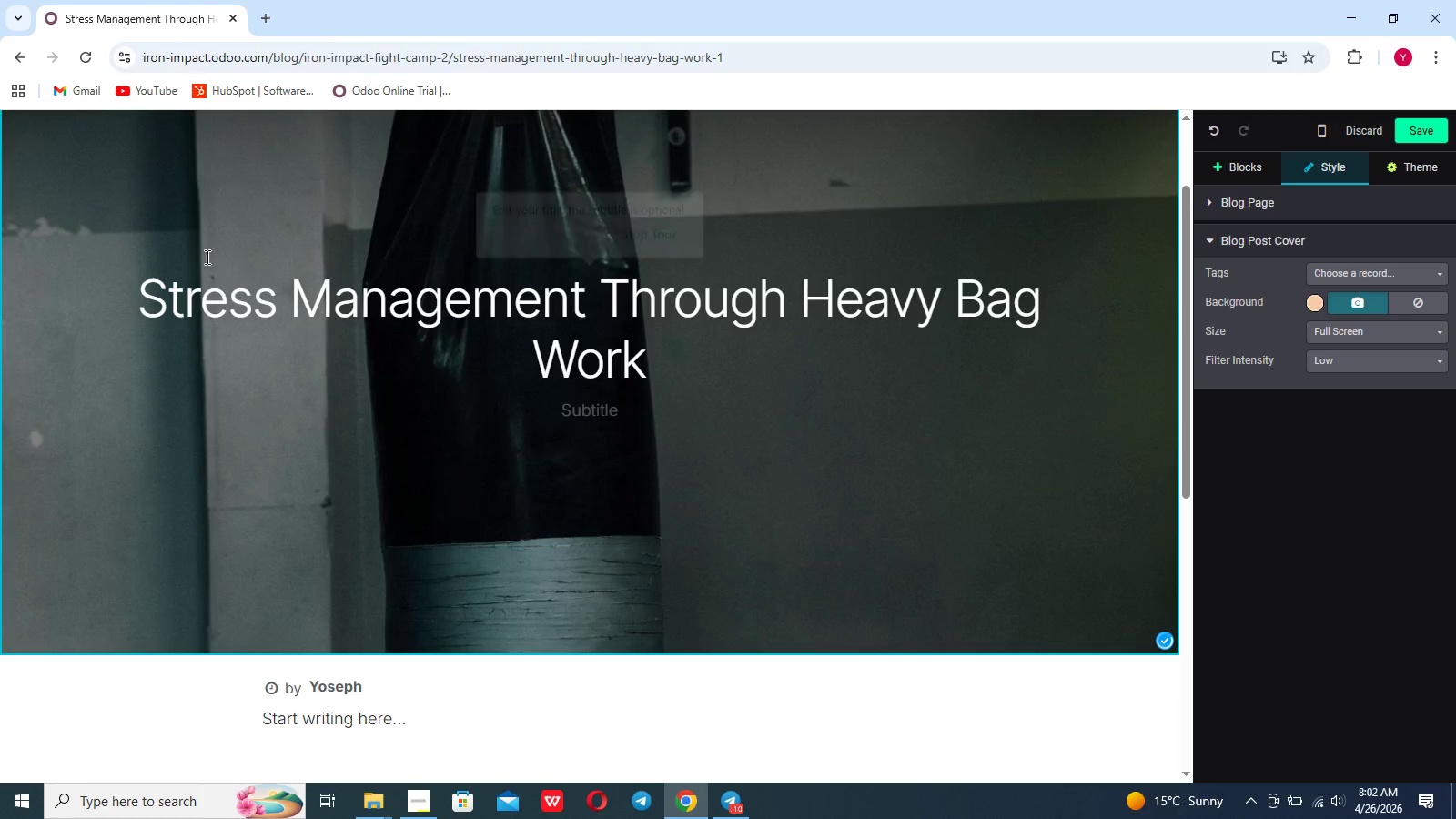 
left_click([136, 301])
 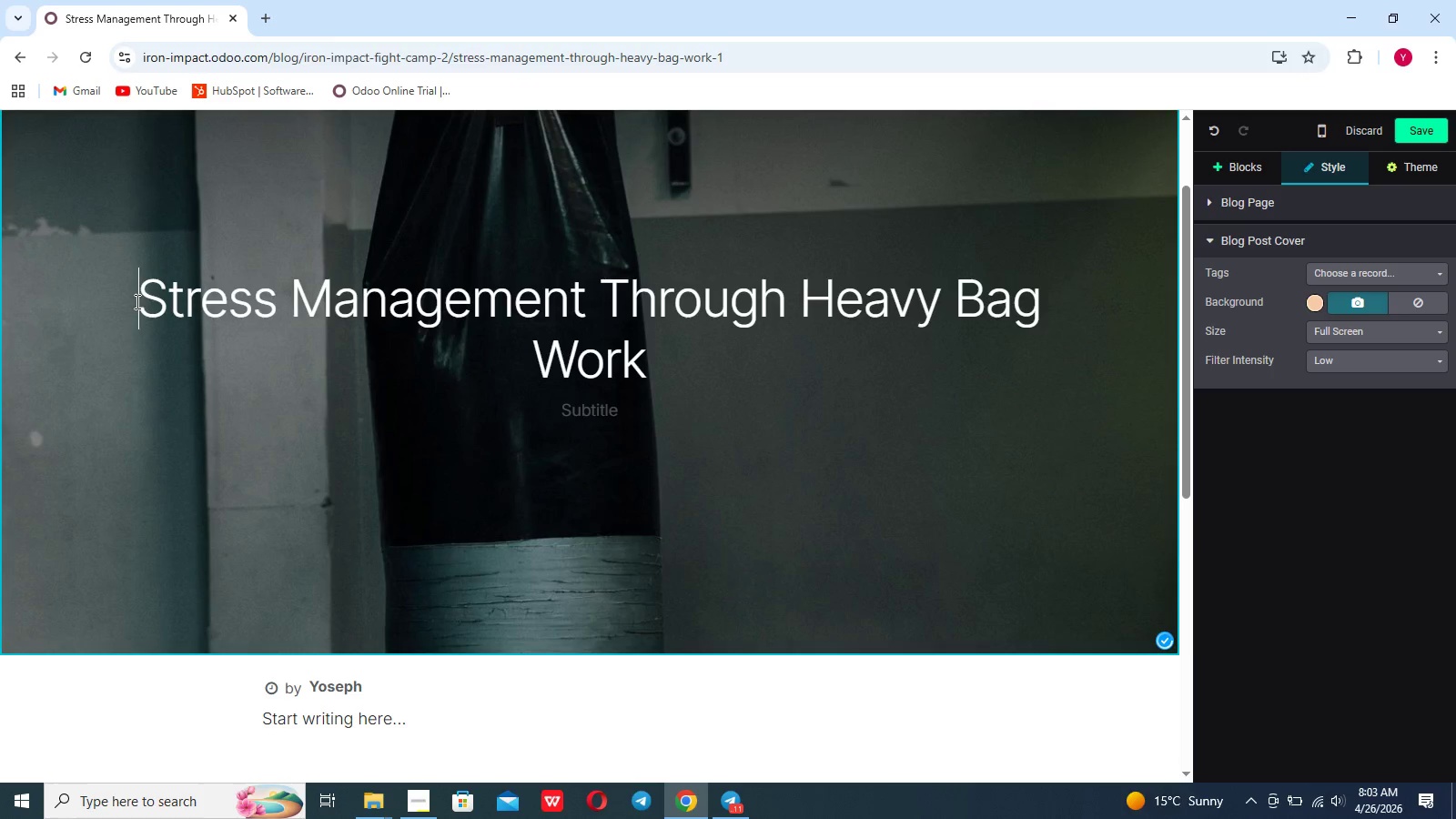 
key(Enter)
 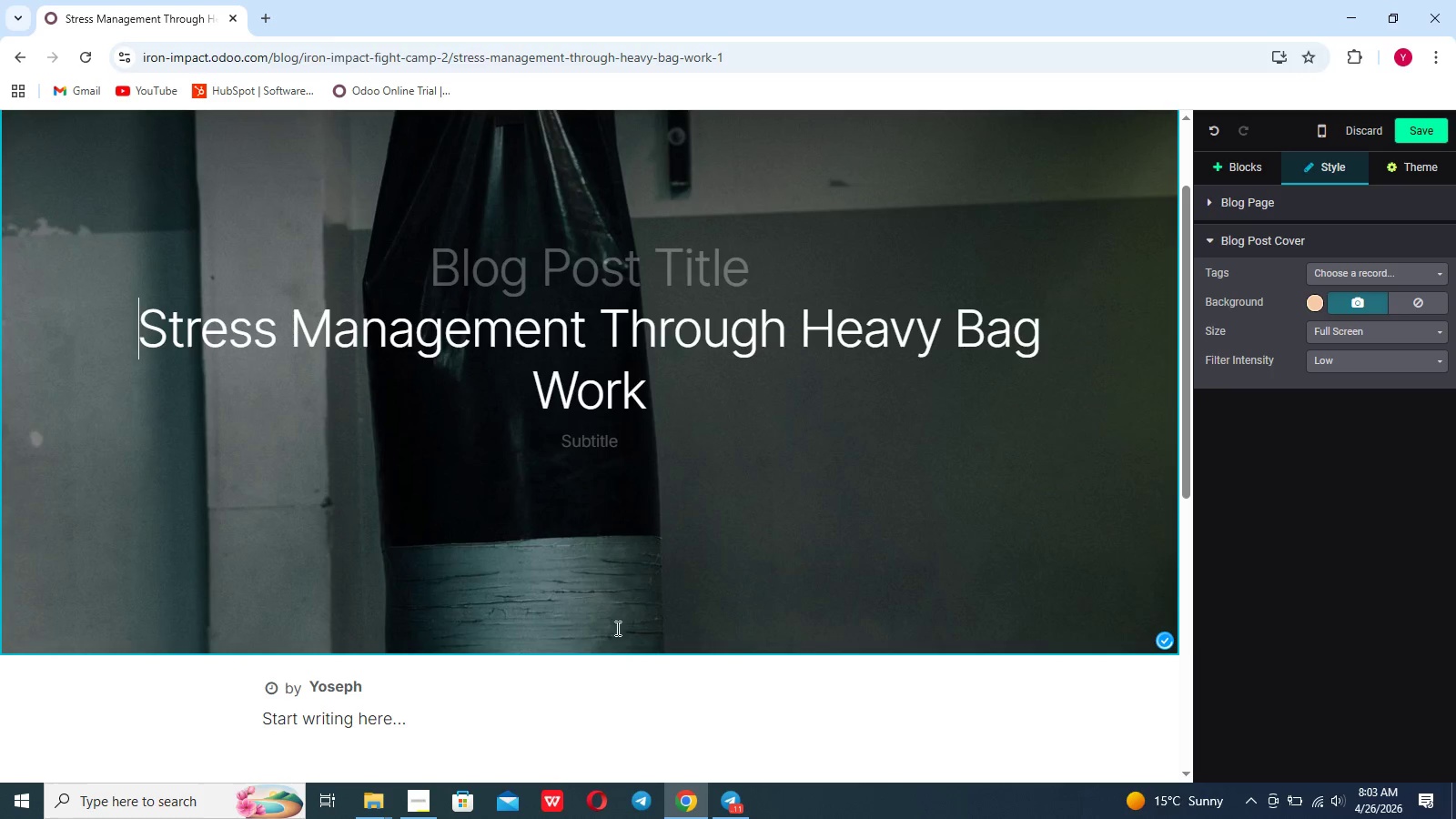 
left_click([598, 714])
 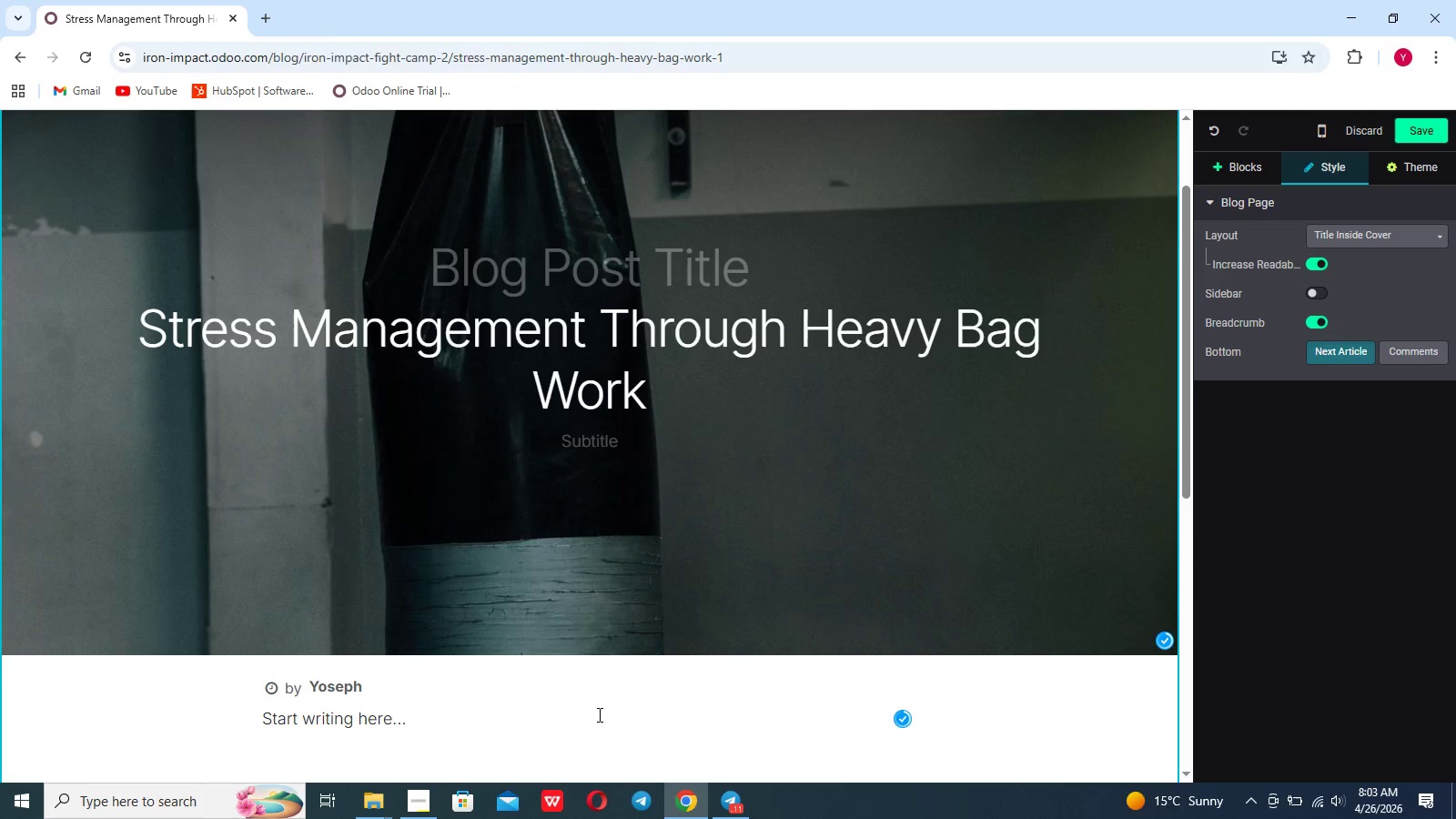 
scroll: coordinate [598, 714], scroll_direction: down, amount: 5.0
 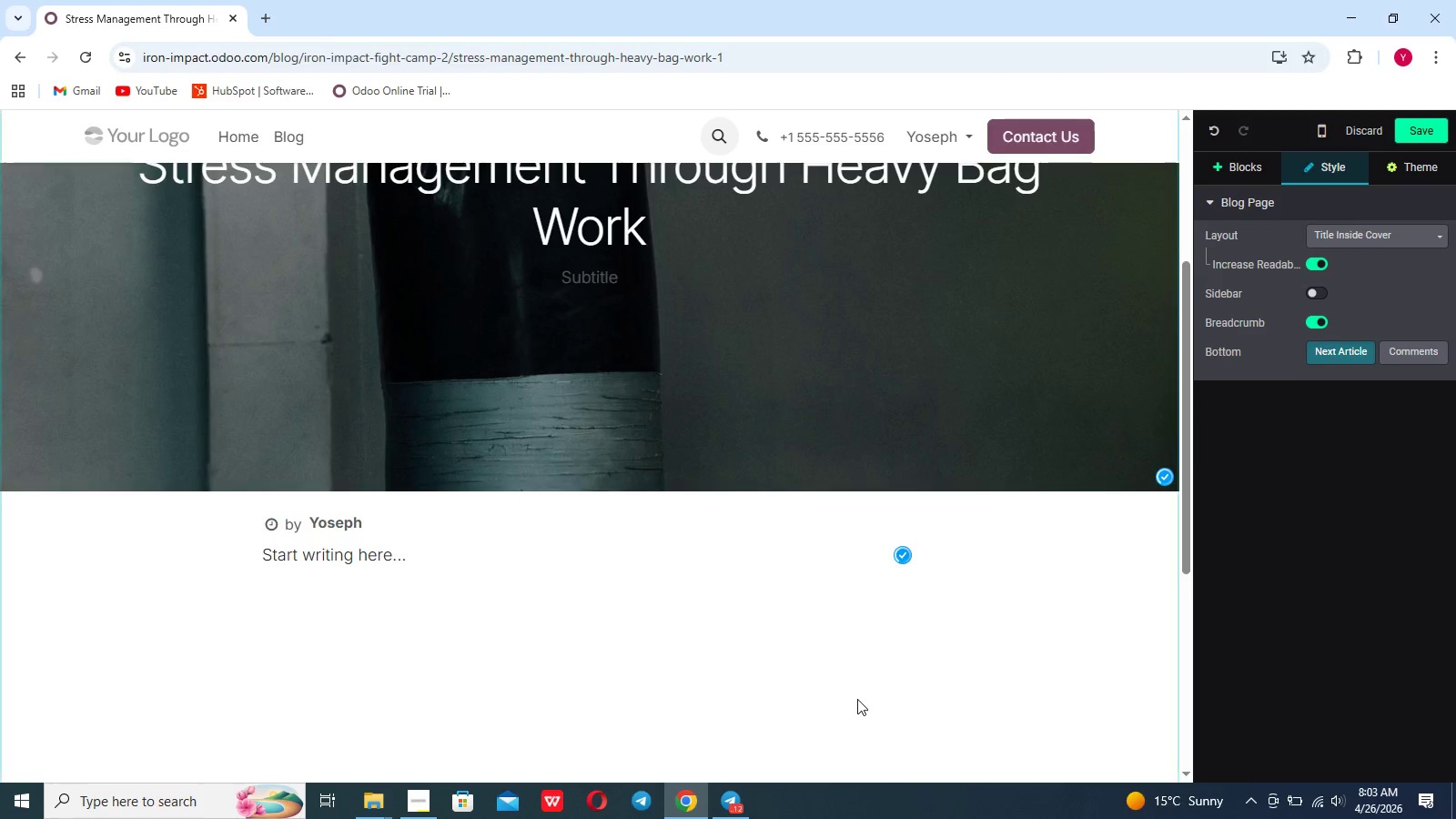 
left_click([857, 699])
 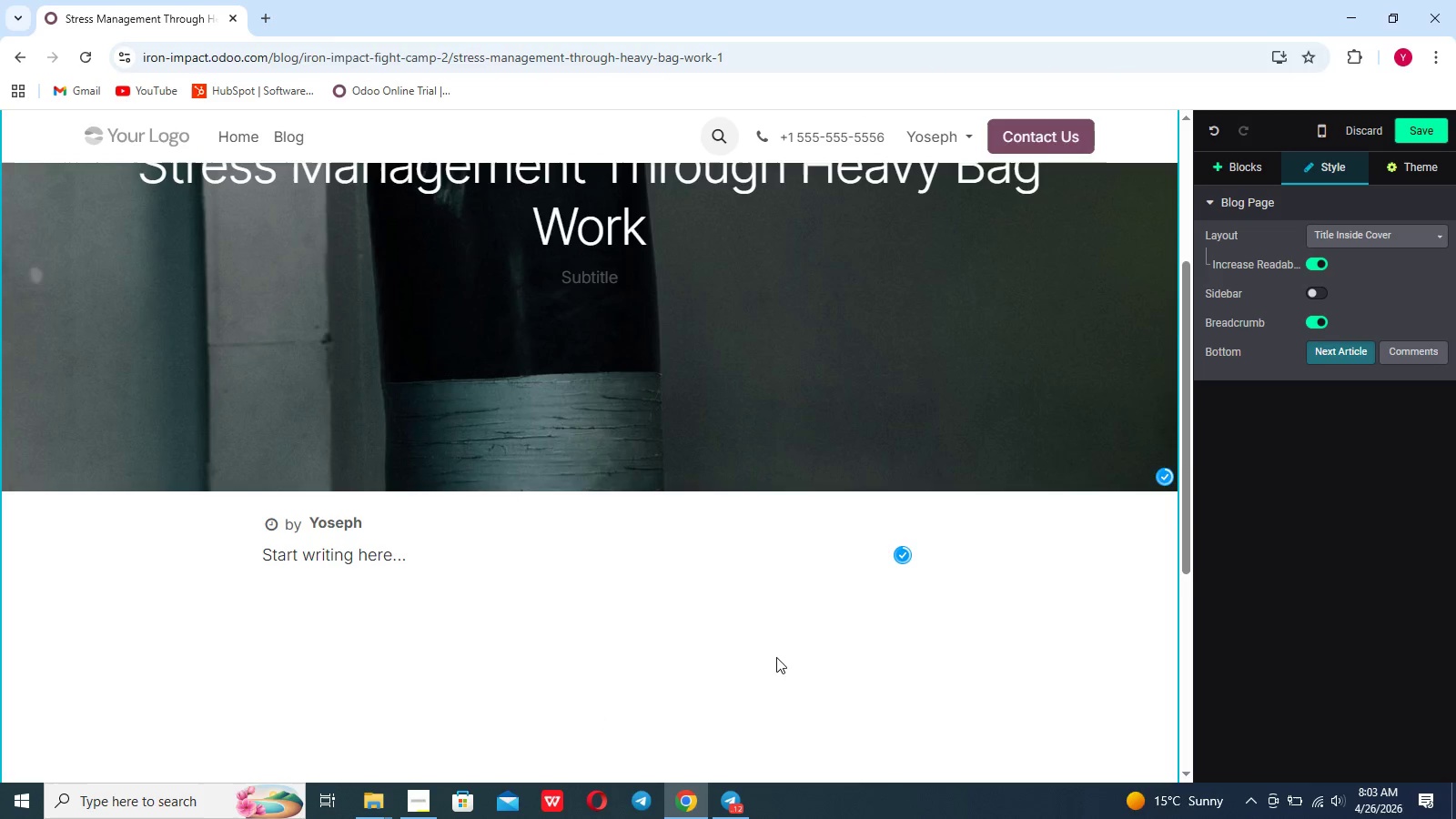 
scroll: coordinate [776, 657], scroll_direction: up, amount: 9.0
 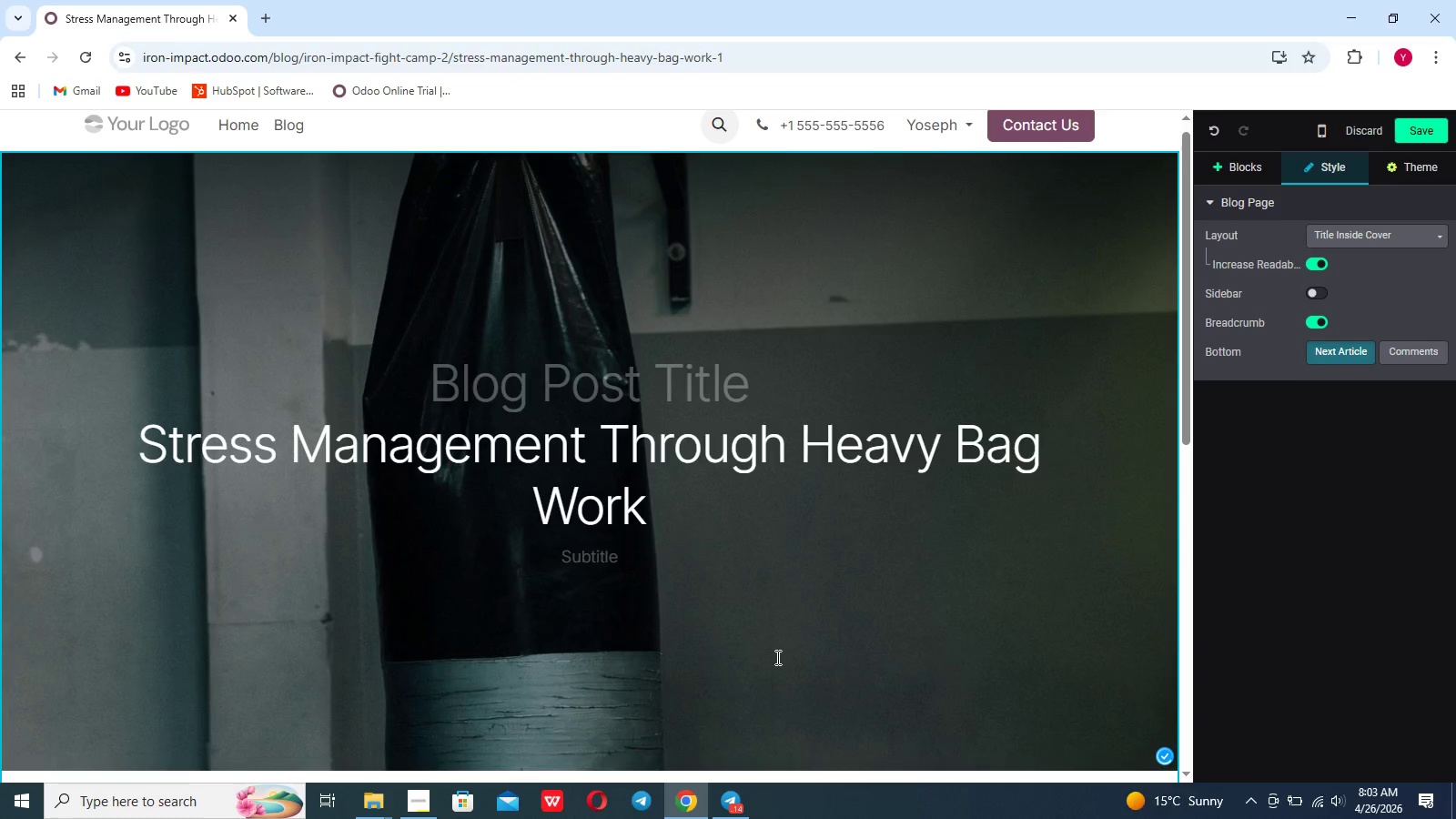 
wait(11.48)
 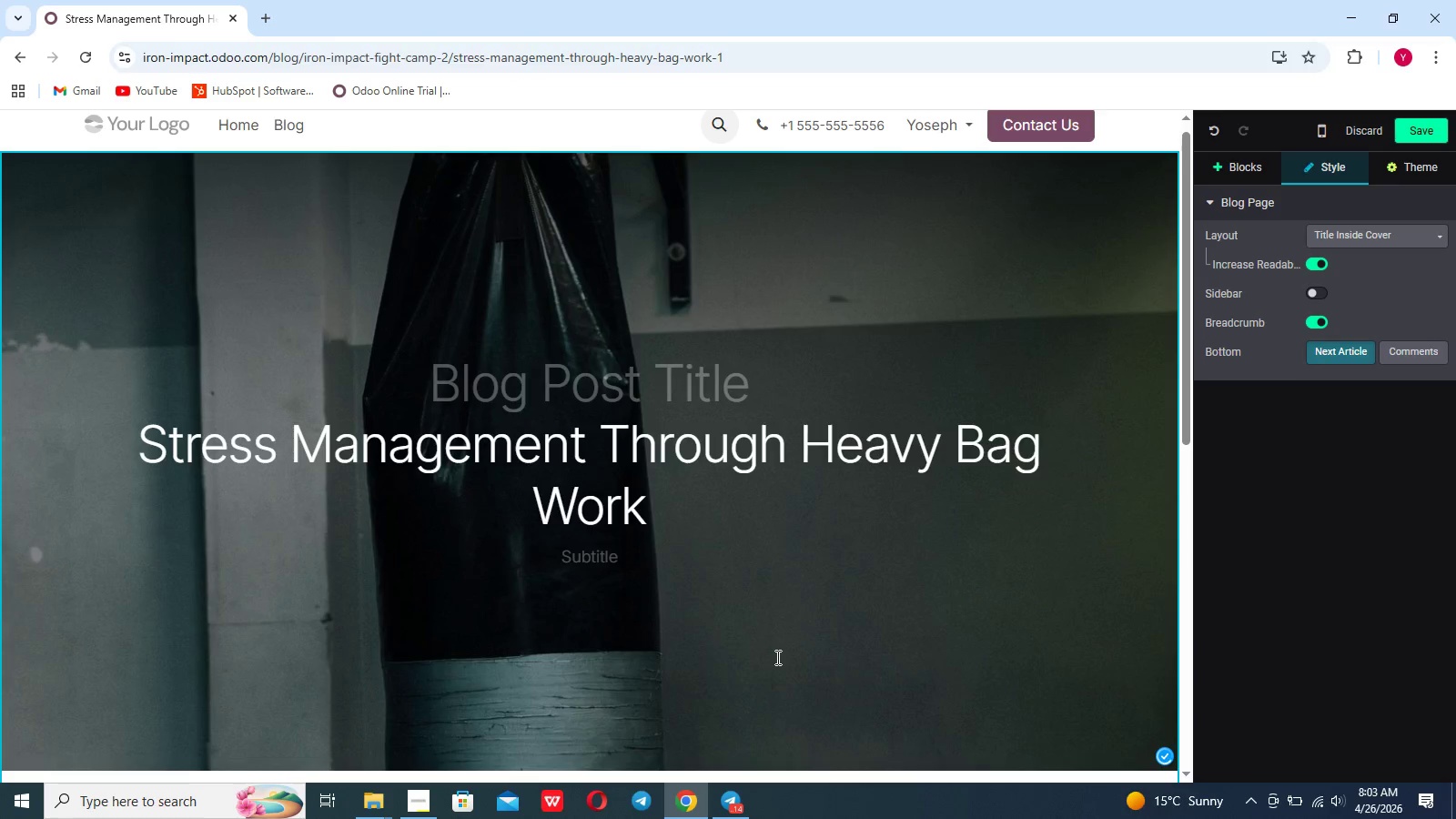 
left_click([1235, 183])
 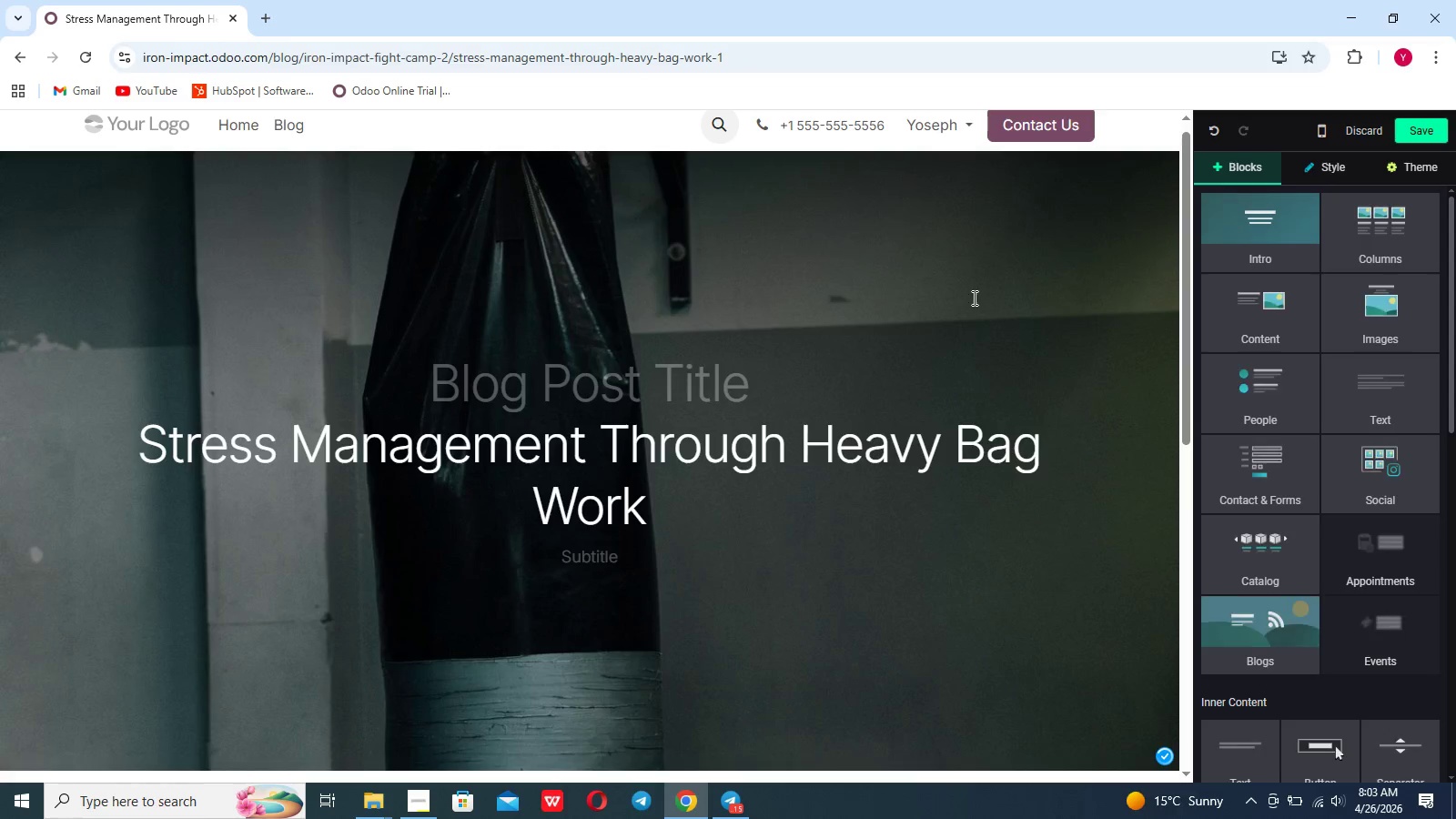 
scroll: coordinate [953, 307], scroll_direction: down, amount: 16.0
 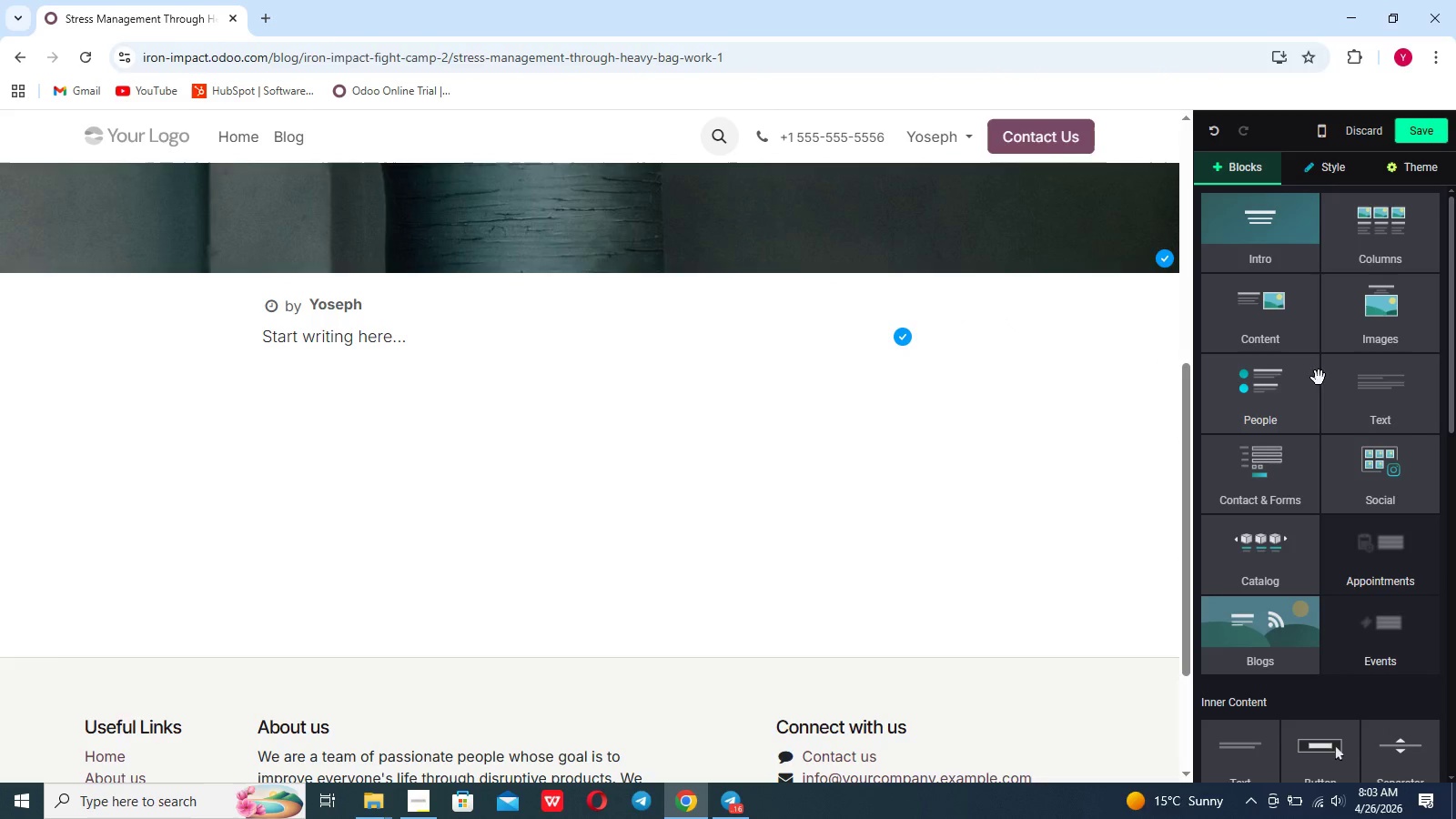 
left_click([1361, 420])
 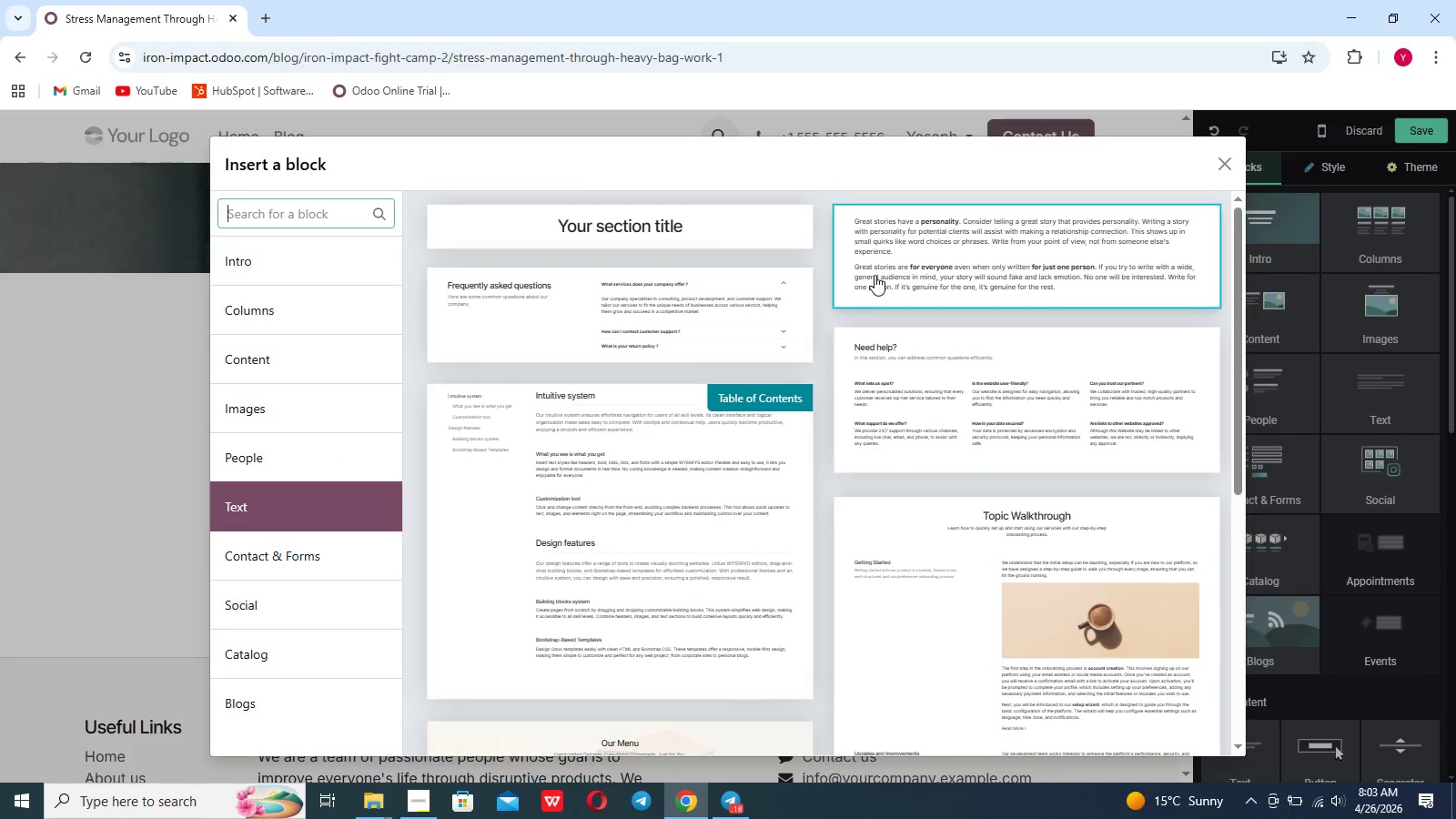 
wait(7.36)
 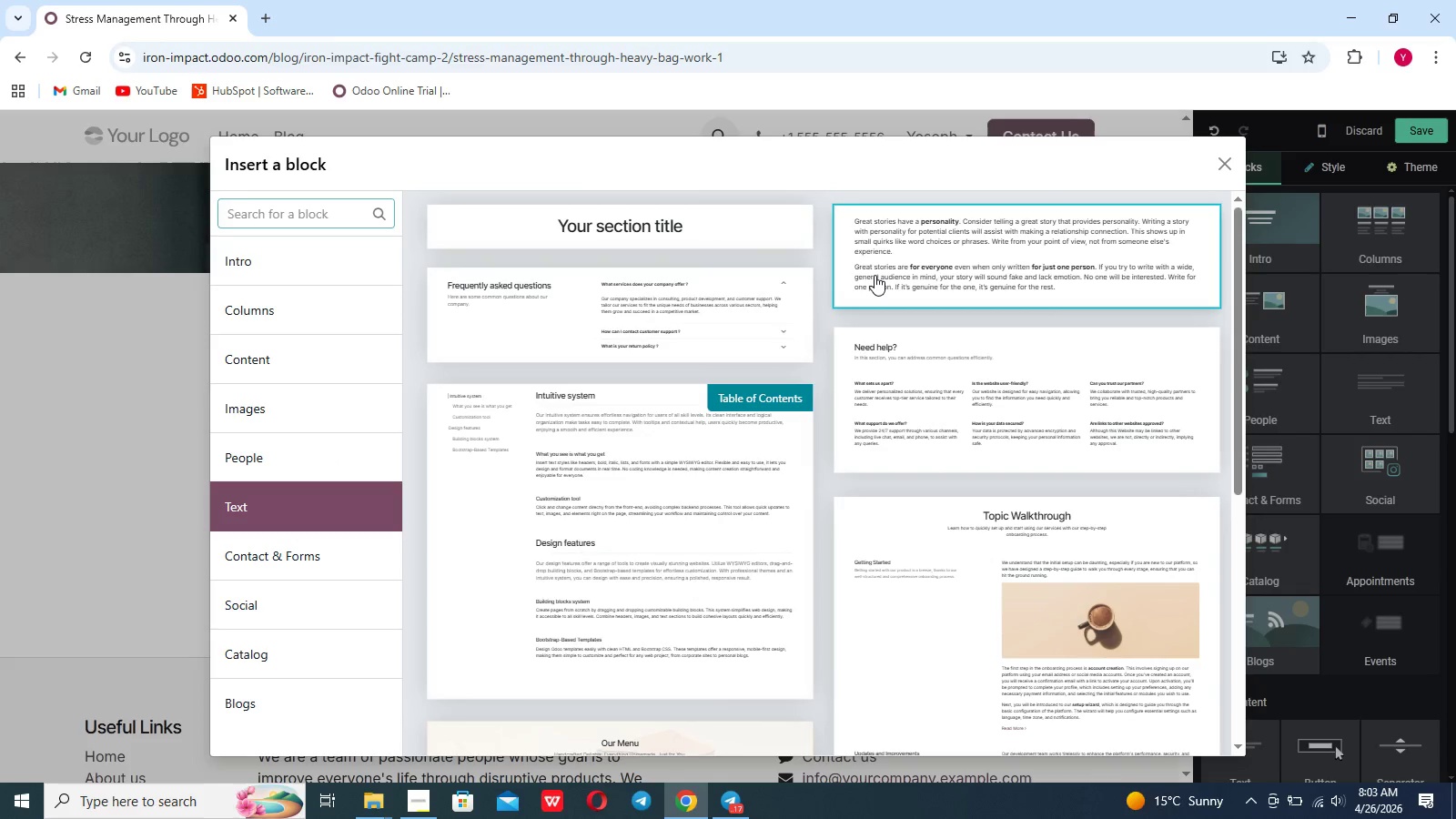 
left_click([875, 275])
 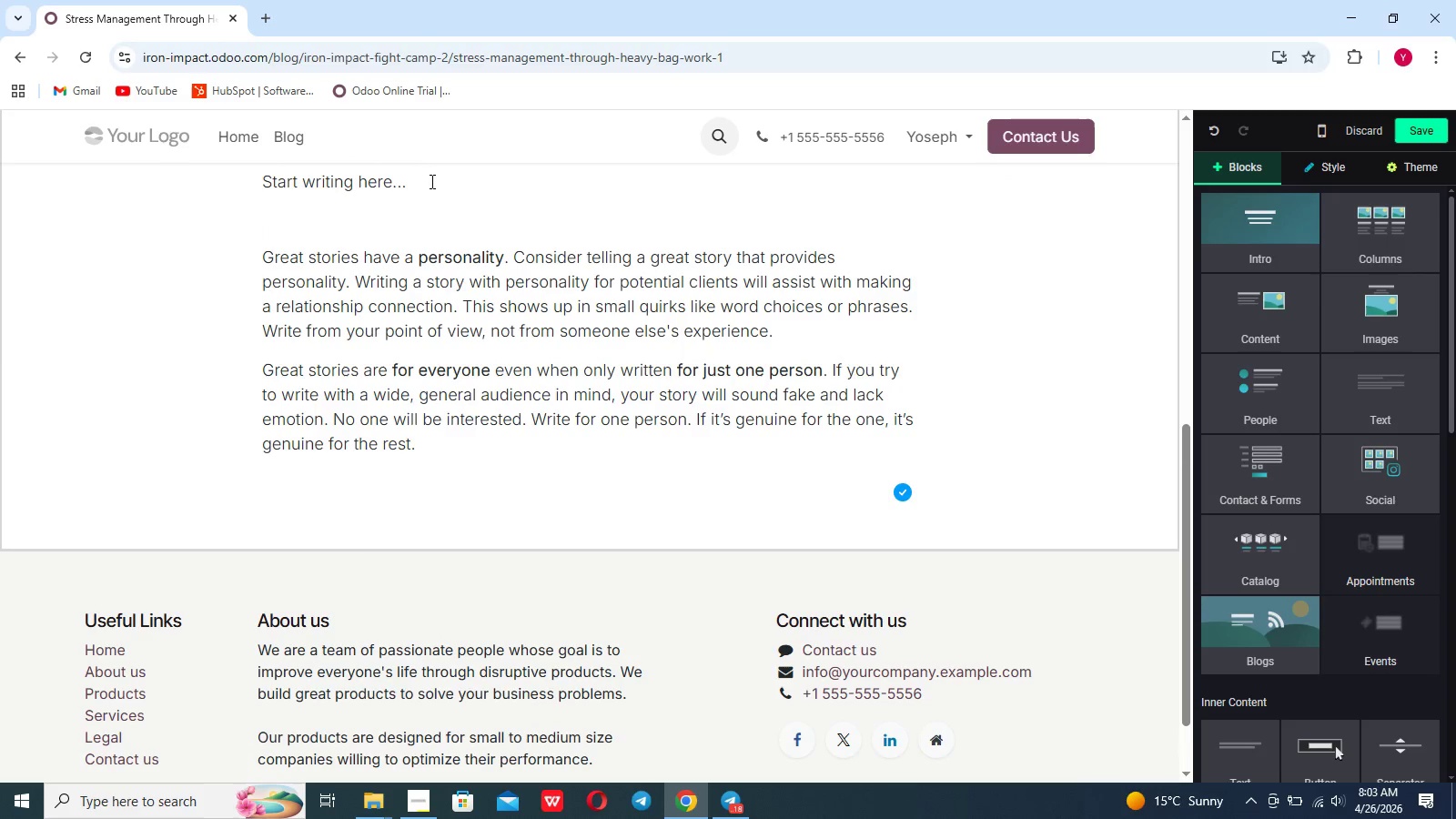 
hold_key(key=Backspace, duration=1.09)
 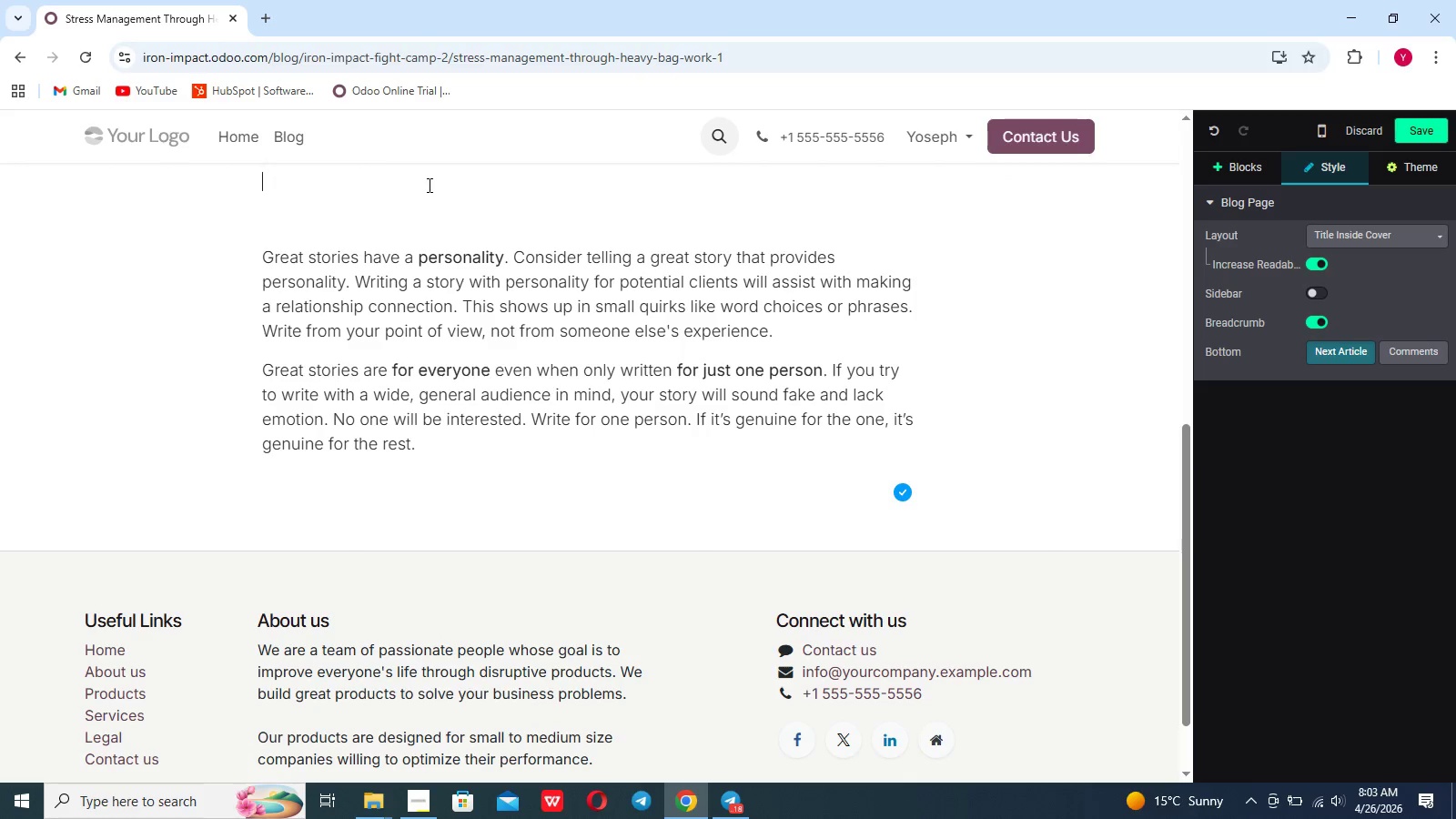 
key(Backspace)
 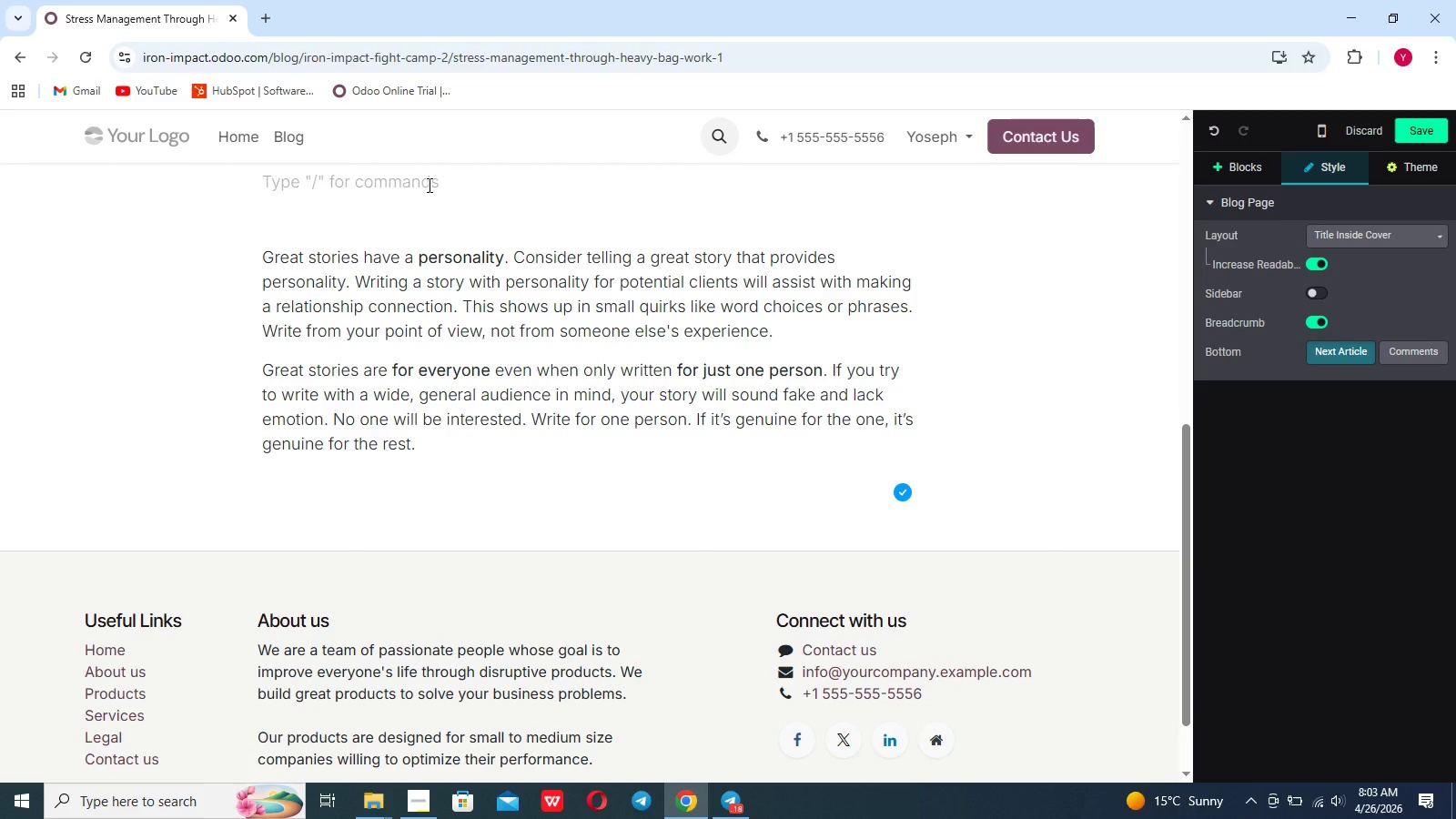 
key(Backspace)
 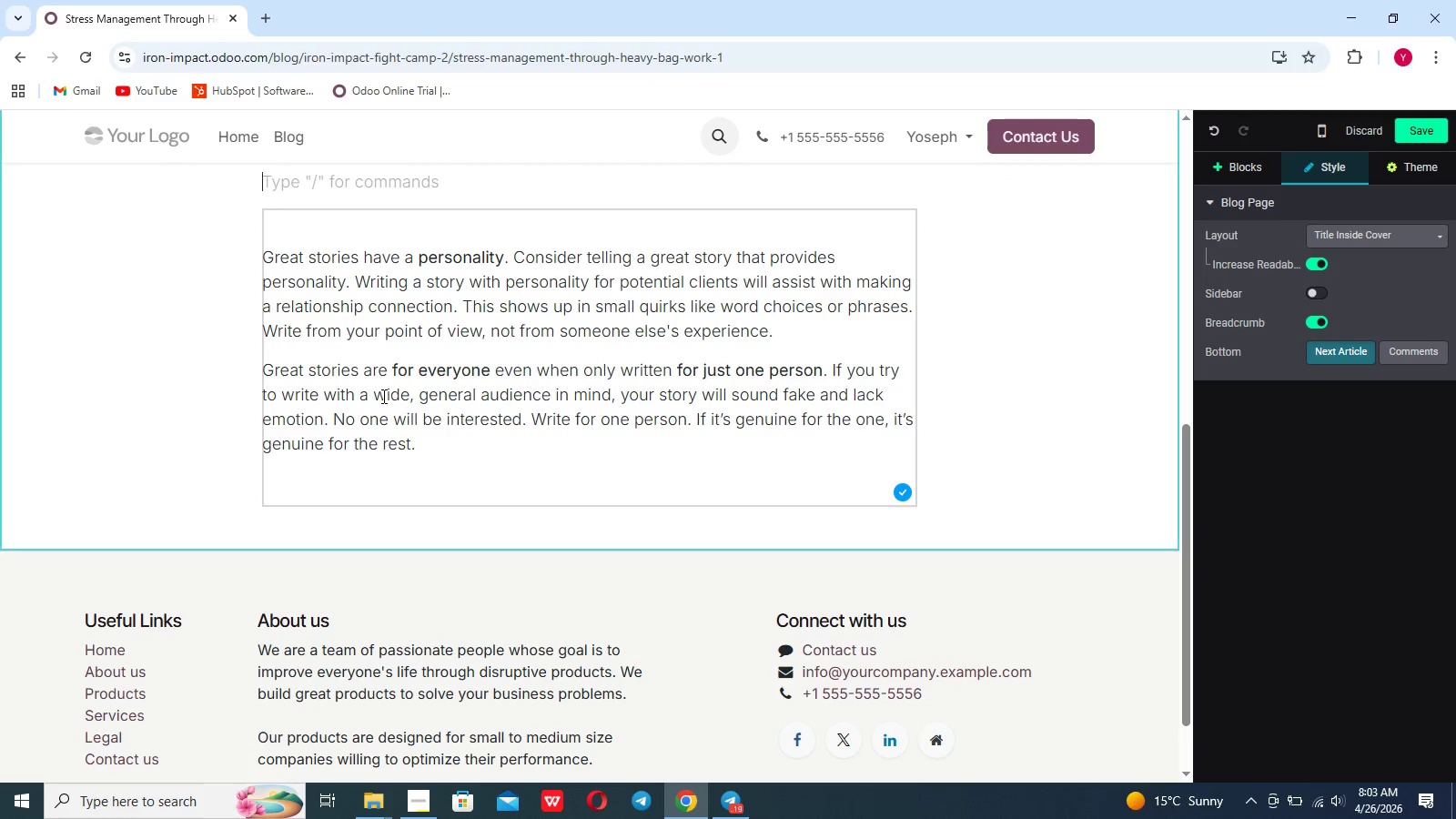 
left_click_drag(start_coordinate=[457, 450], to_coordinate=[265, 239])
 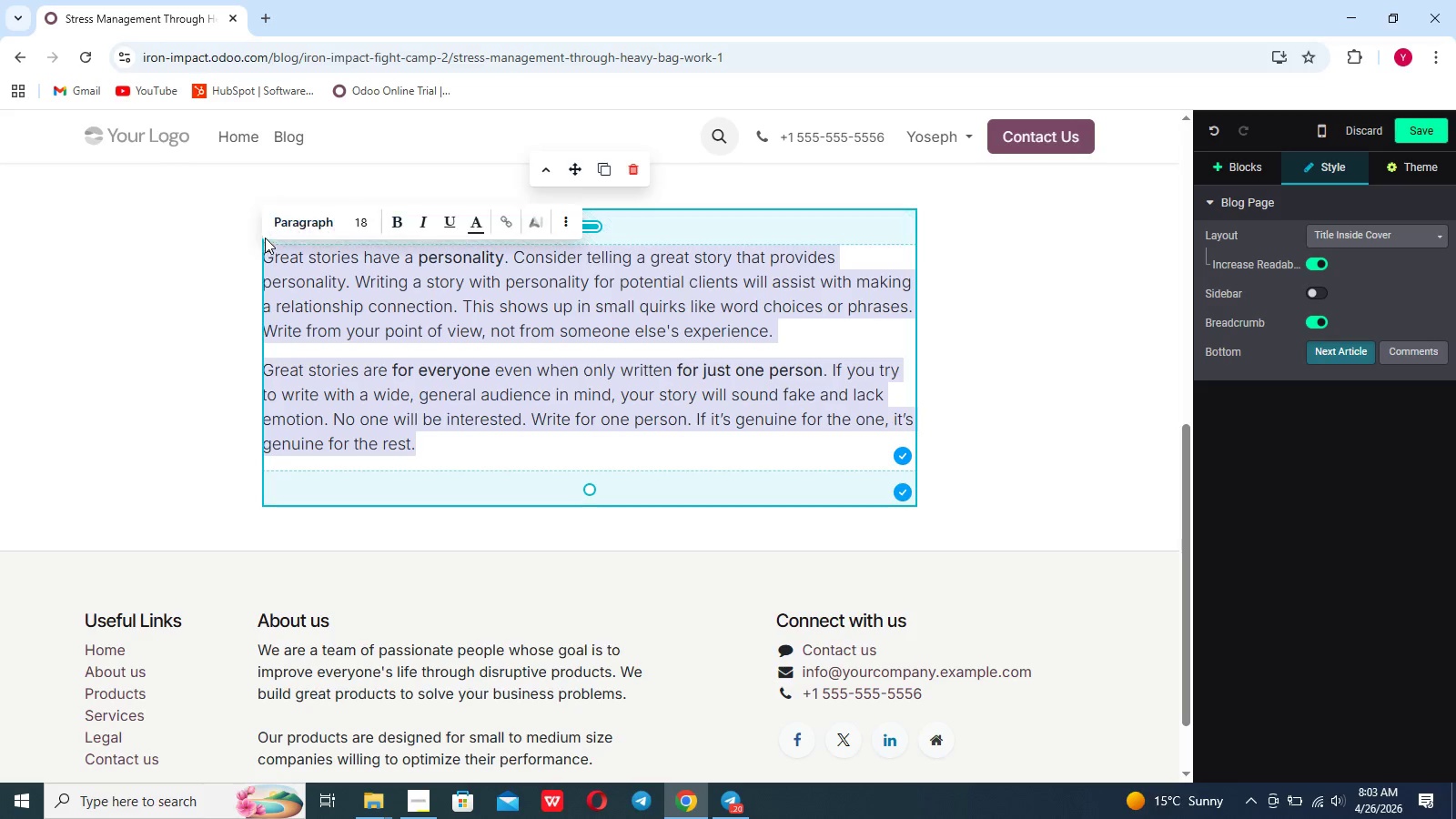 
key(Backspace)
type(The Corporate pressure cooker)
 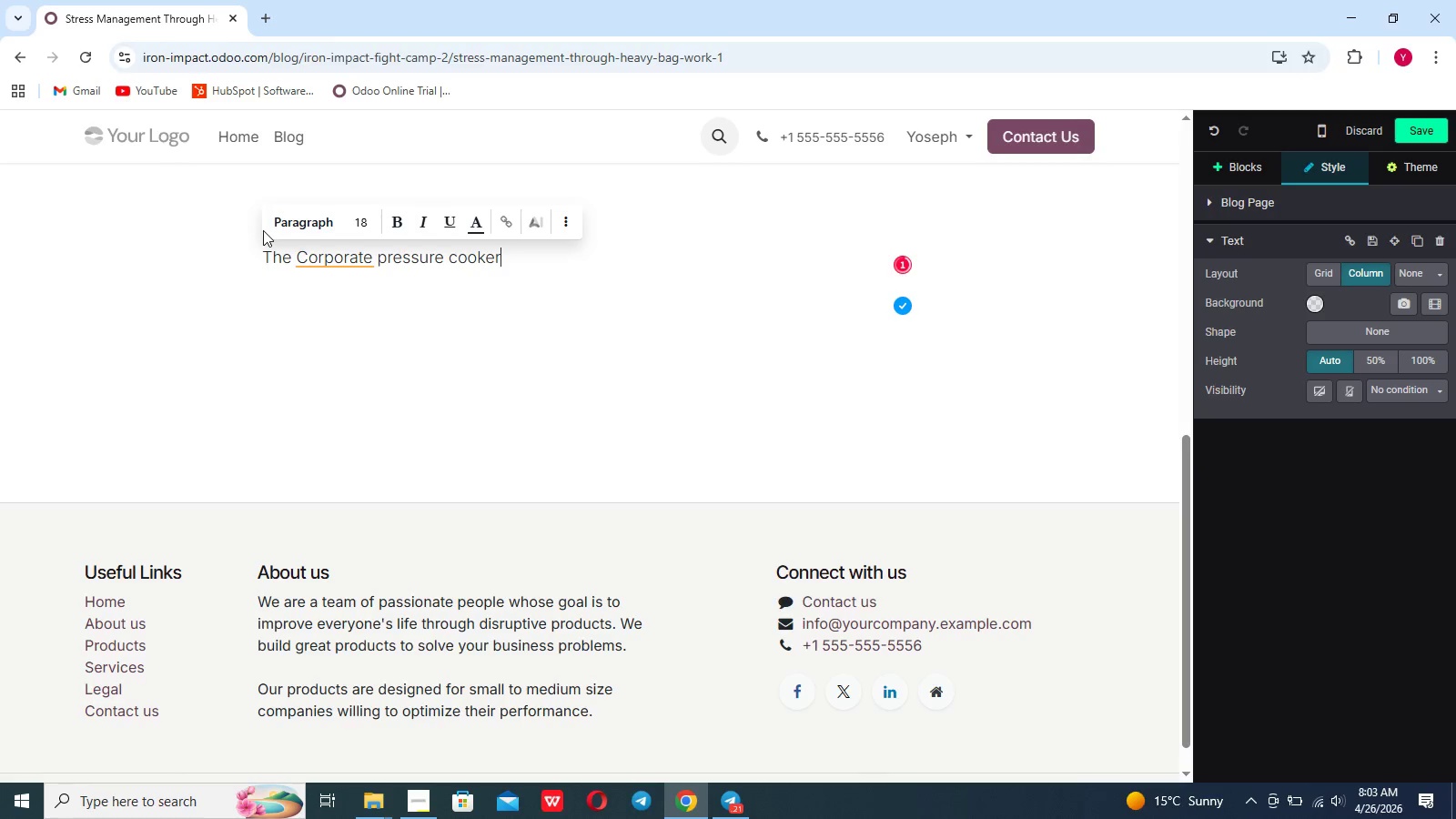 
key(Enter)
 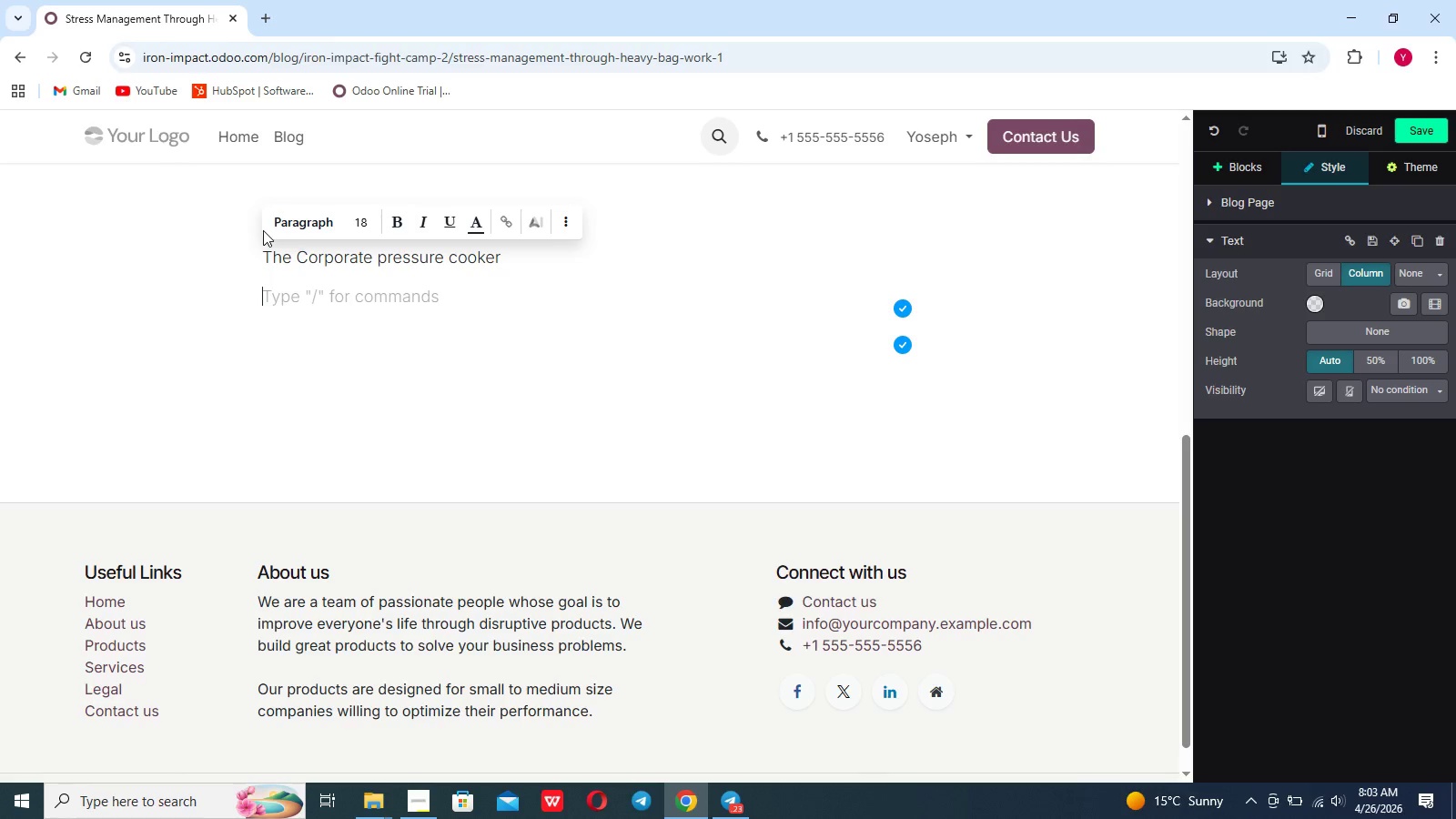 
wait(7.25)
 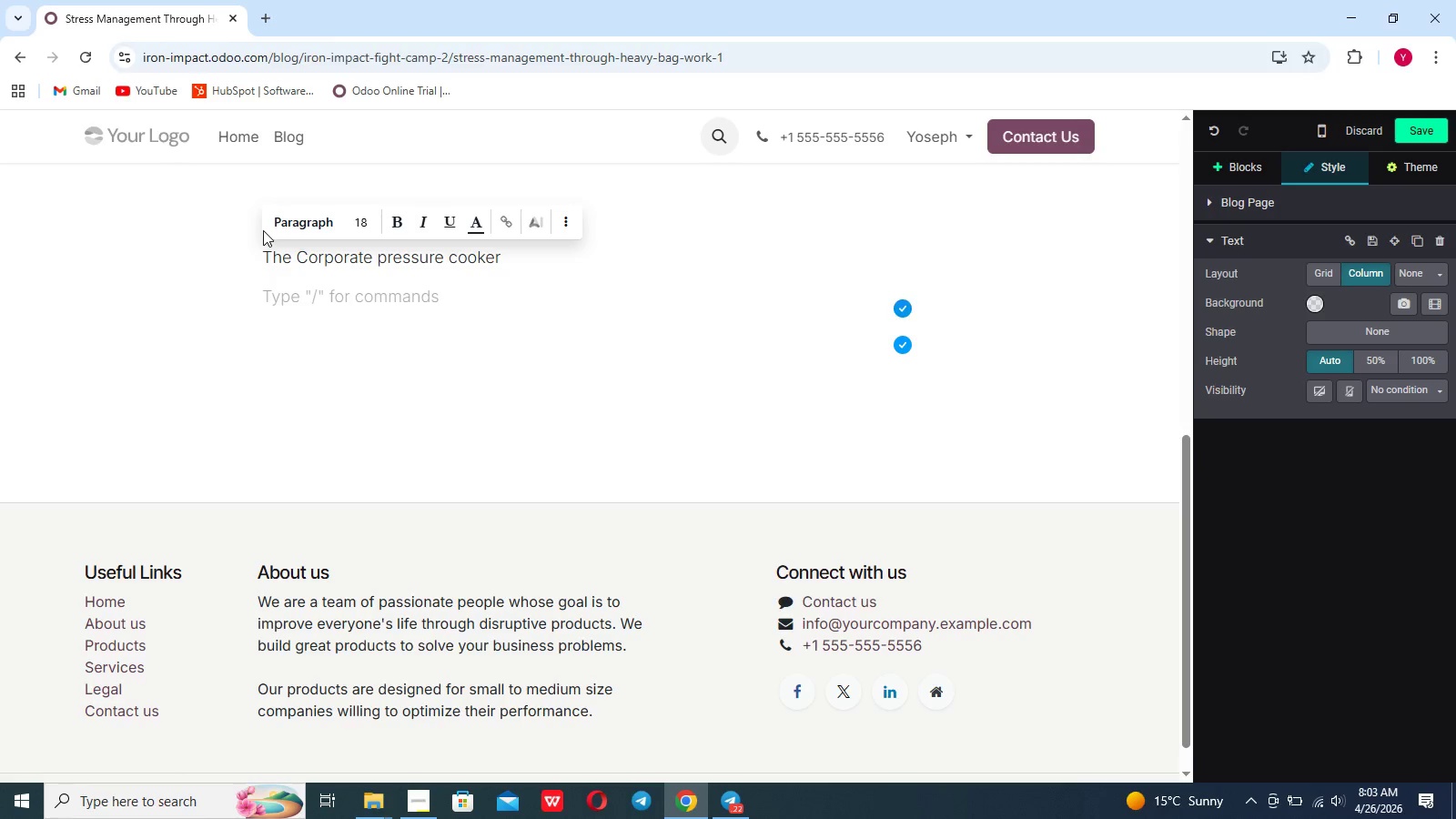 
type(in the modern professional landscape, ste)
key(Backspace)
type(ress isn't just a feeling; it's a psychology)
key(Backspace)
type(ical stste betweenback -to)
 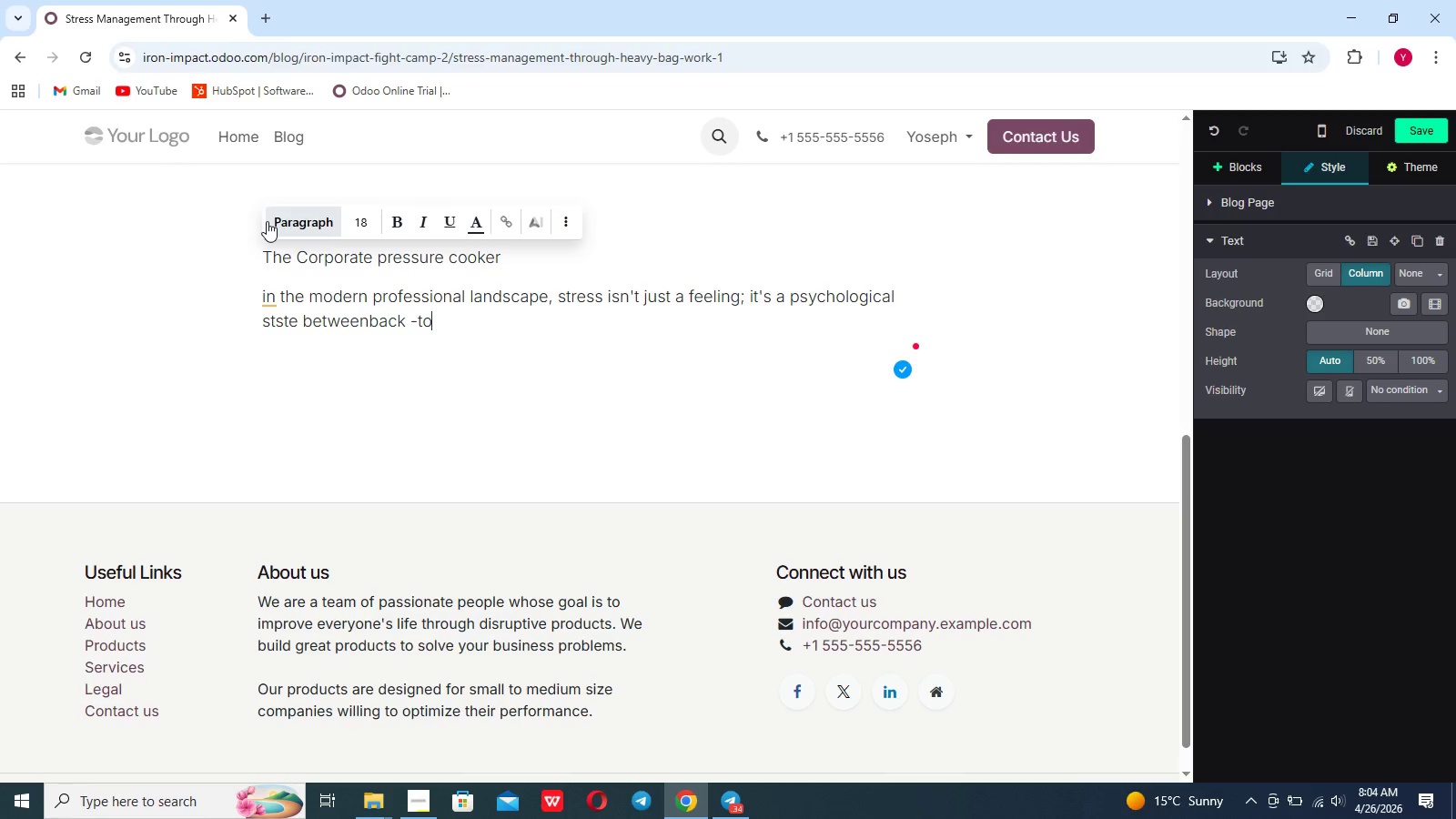 
hold_key(key=Backspace, duration=0.78)
 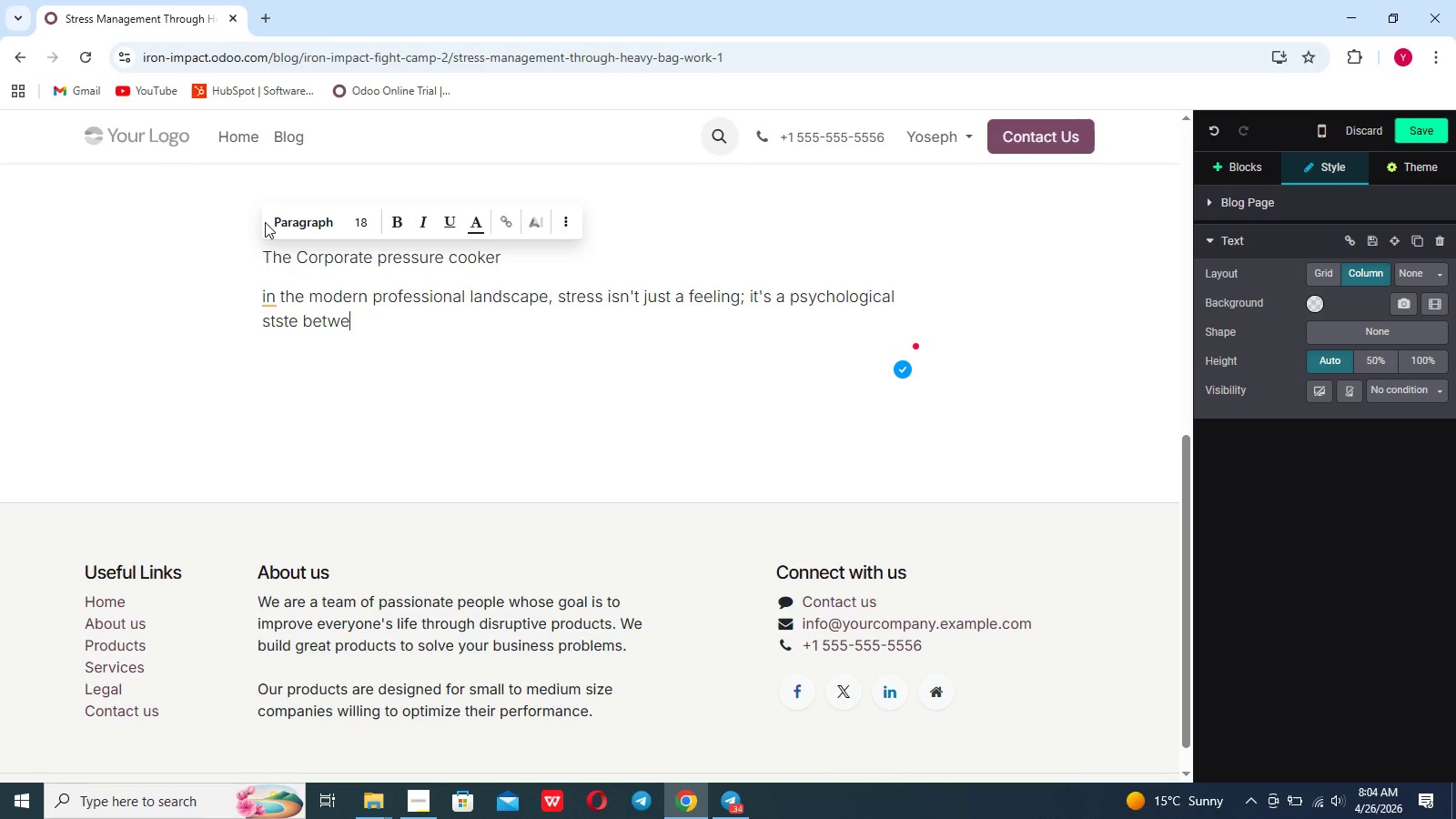 
key(Backspace)
key(Backspace)
type(ween )
 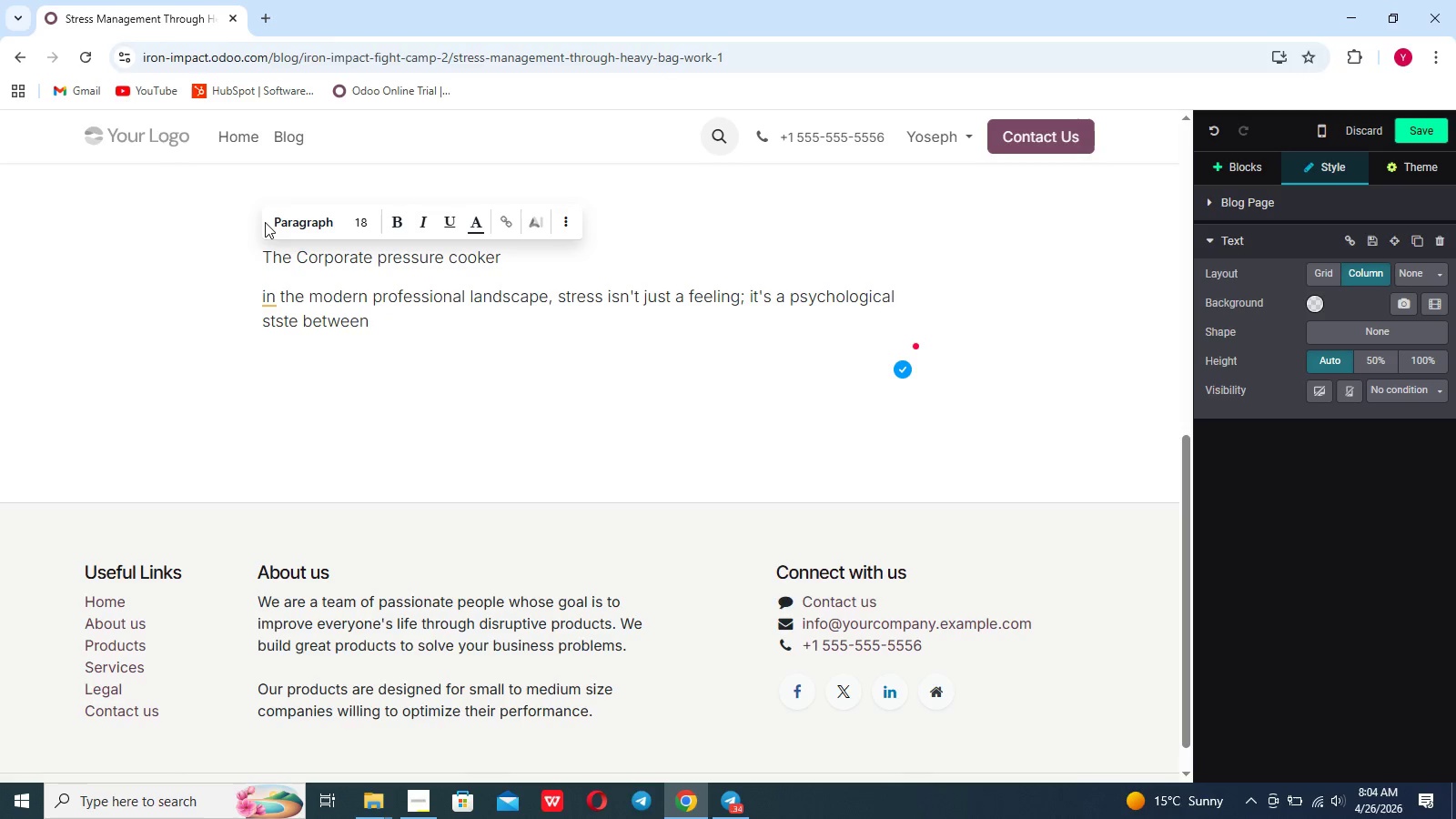 
scroll: coordinate [265, 222], scroll_direction: up, amount: 1.0
 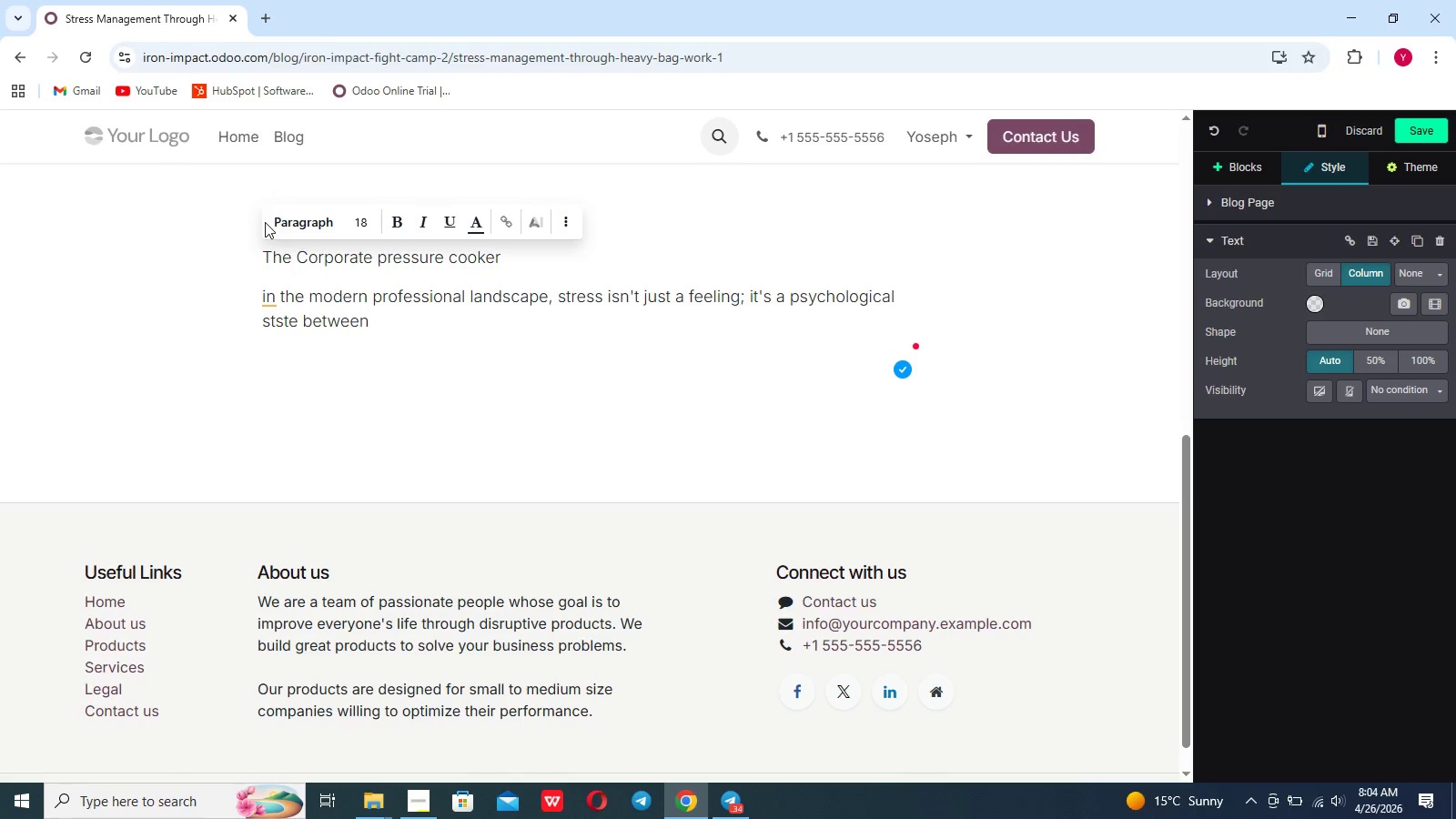 
scroll: coordinate [265, 222], scroll_direction: none, amount: 0.0
 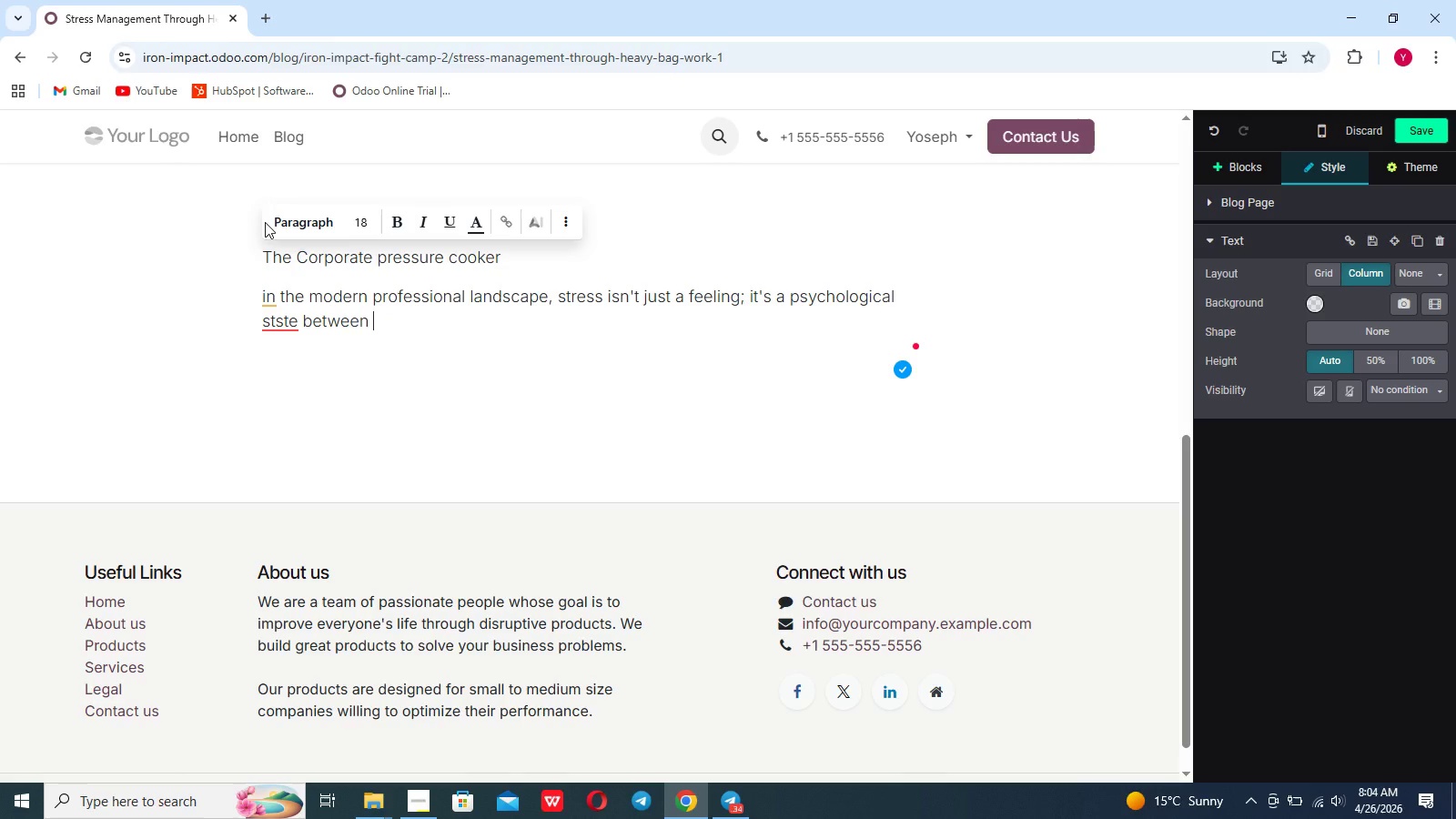 
double_click([265, 222])
 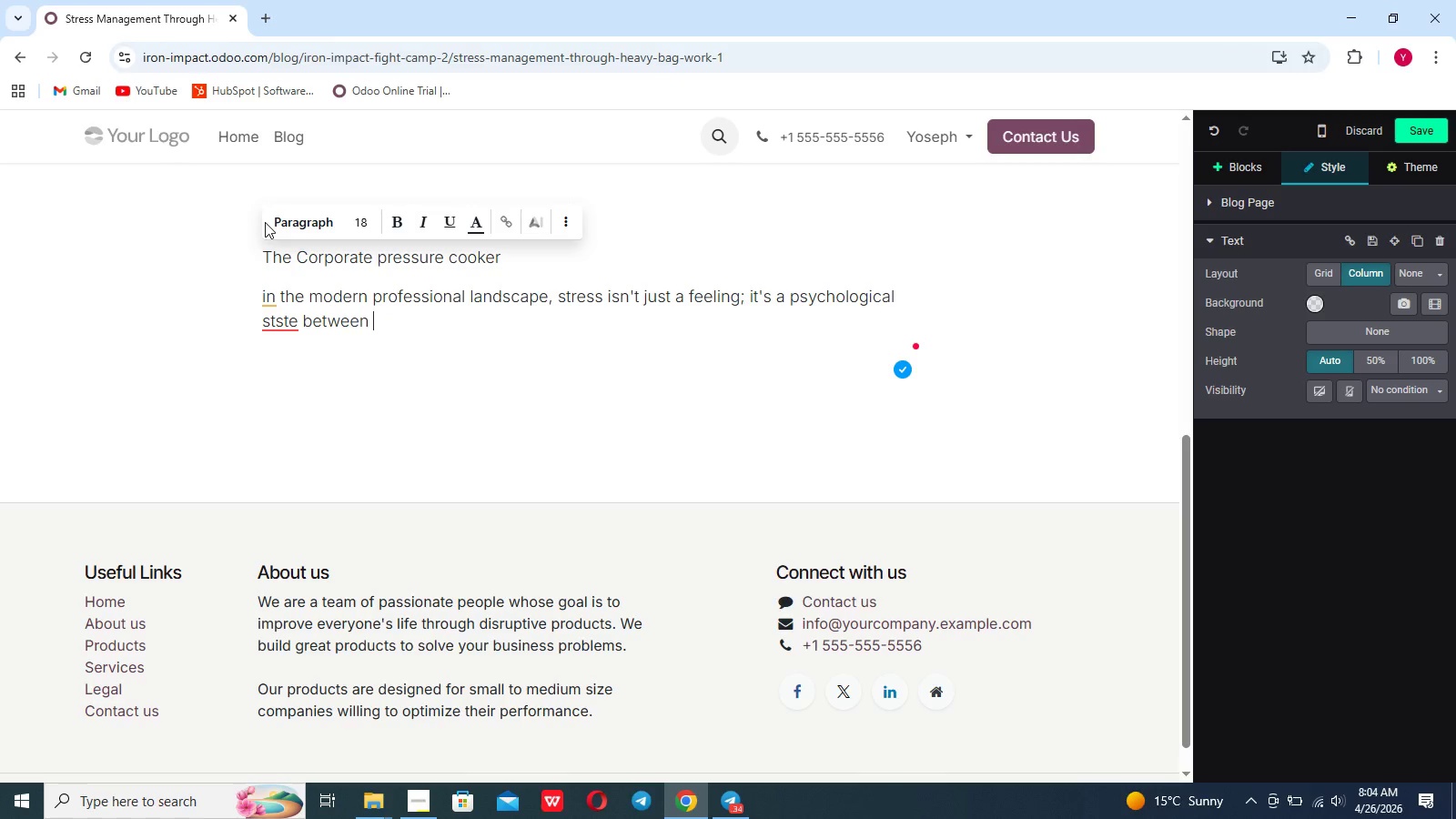 
type(back-to-back)
 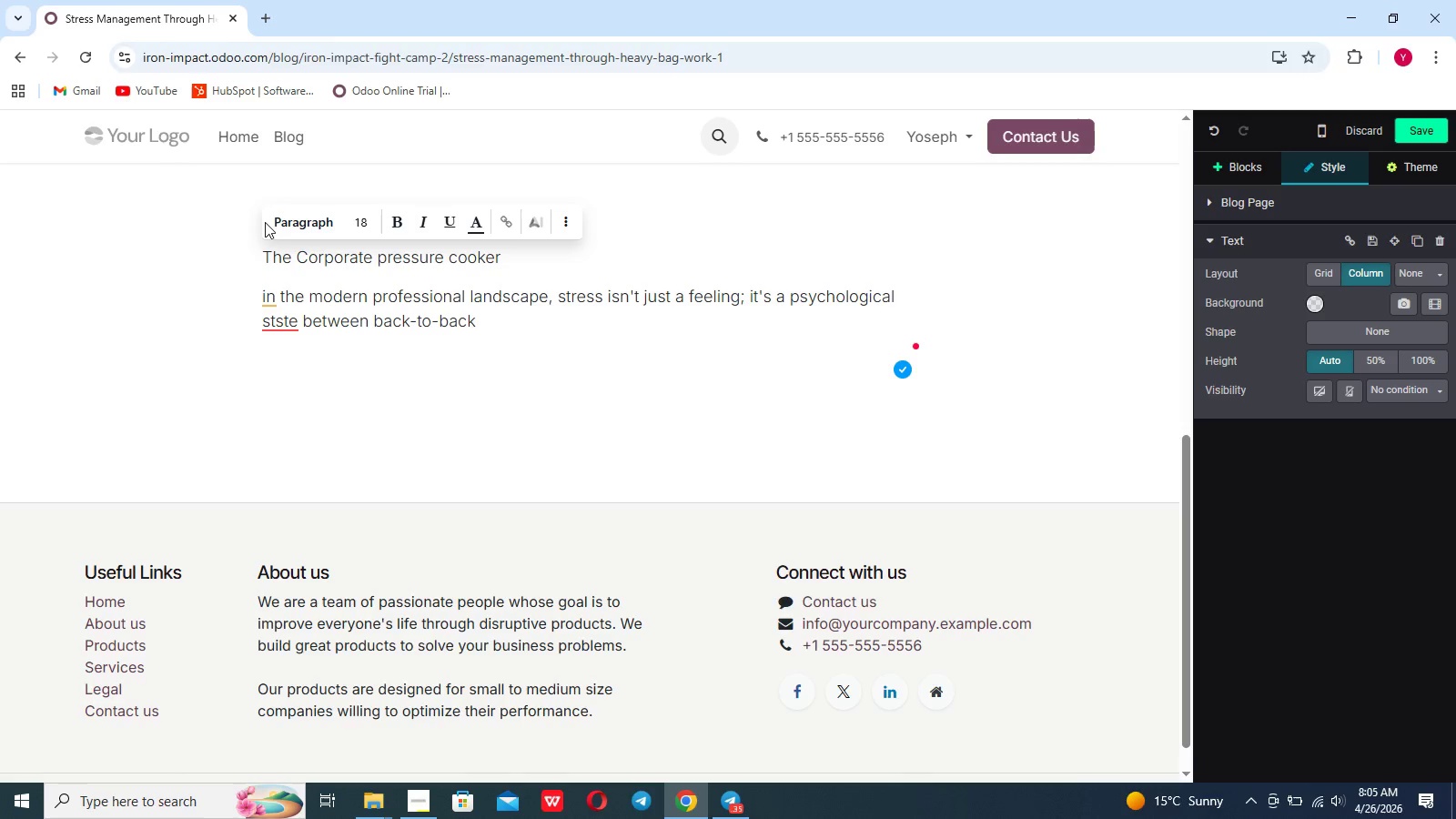 
wait(5.05)
 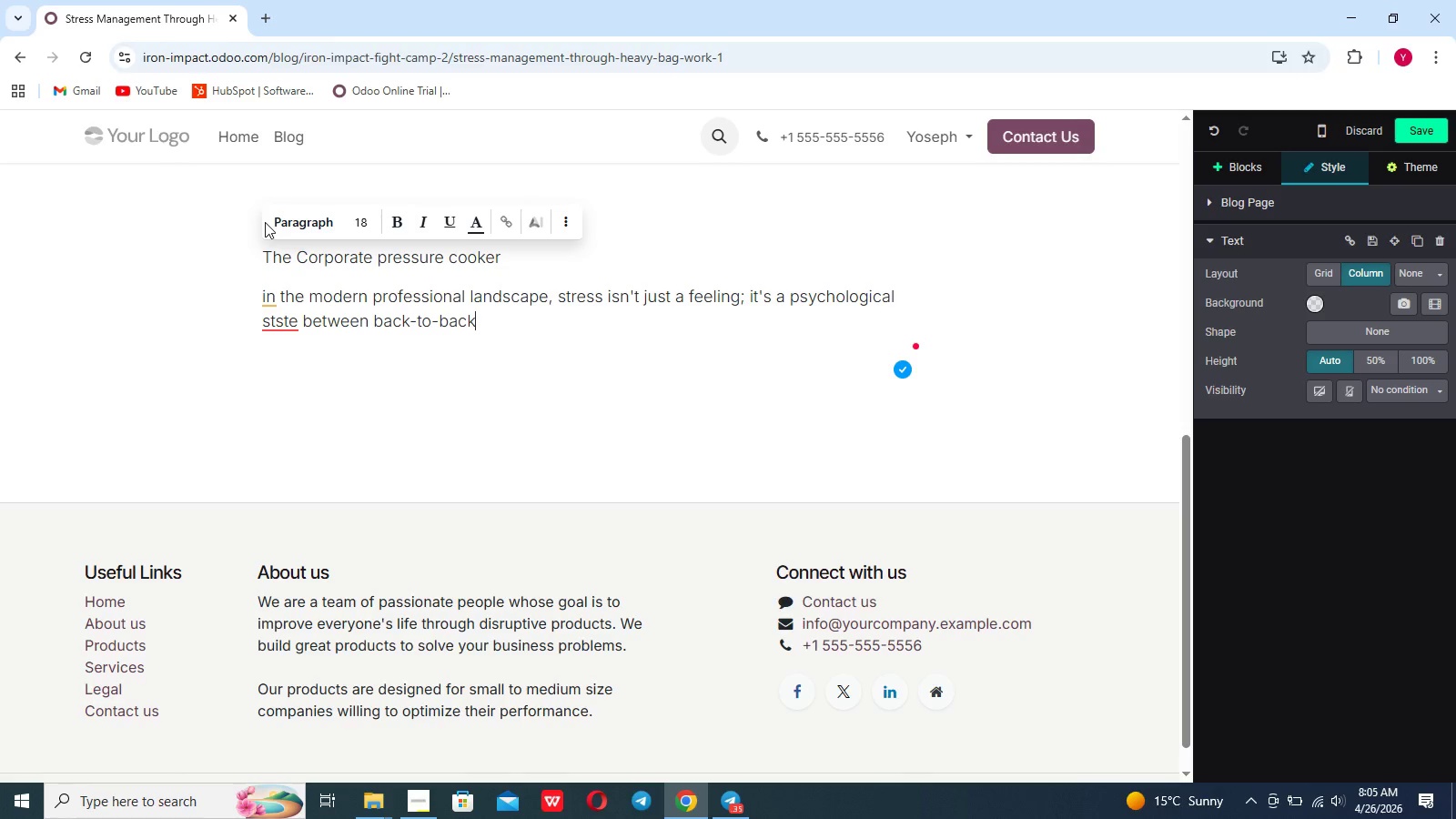 
type( zoom calls)
 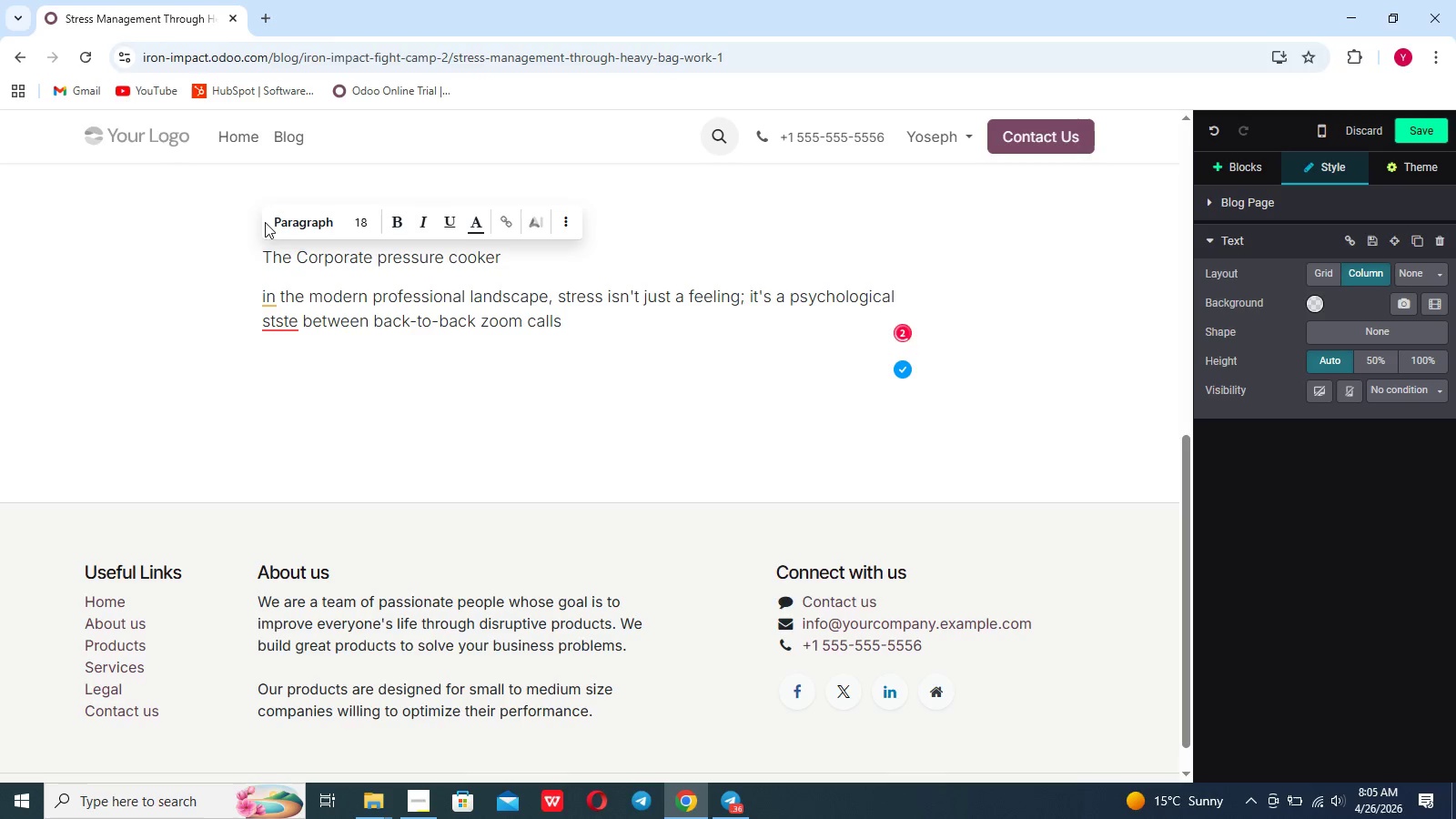 
left_click([259, 226])
 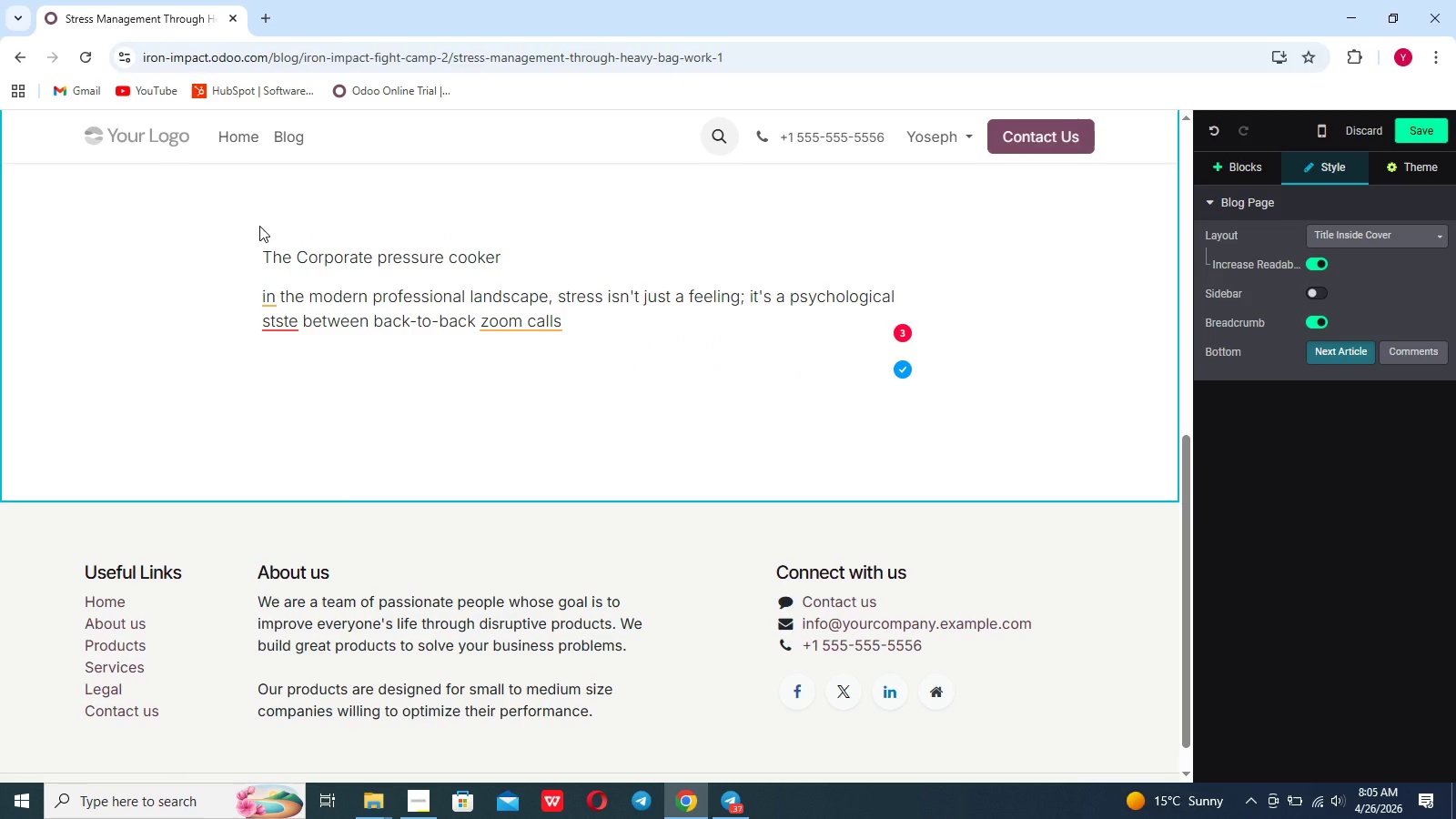 
key(Comma)
 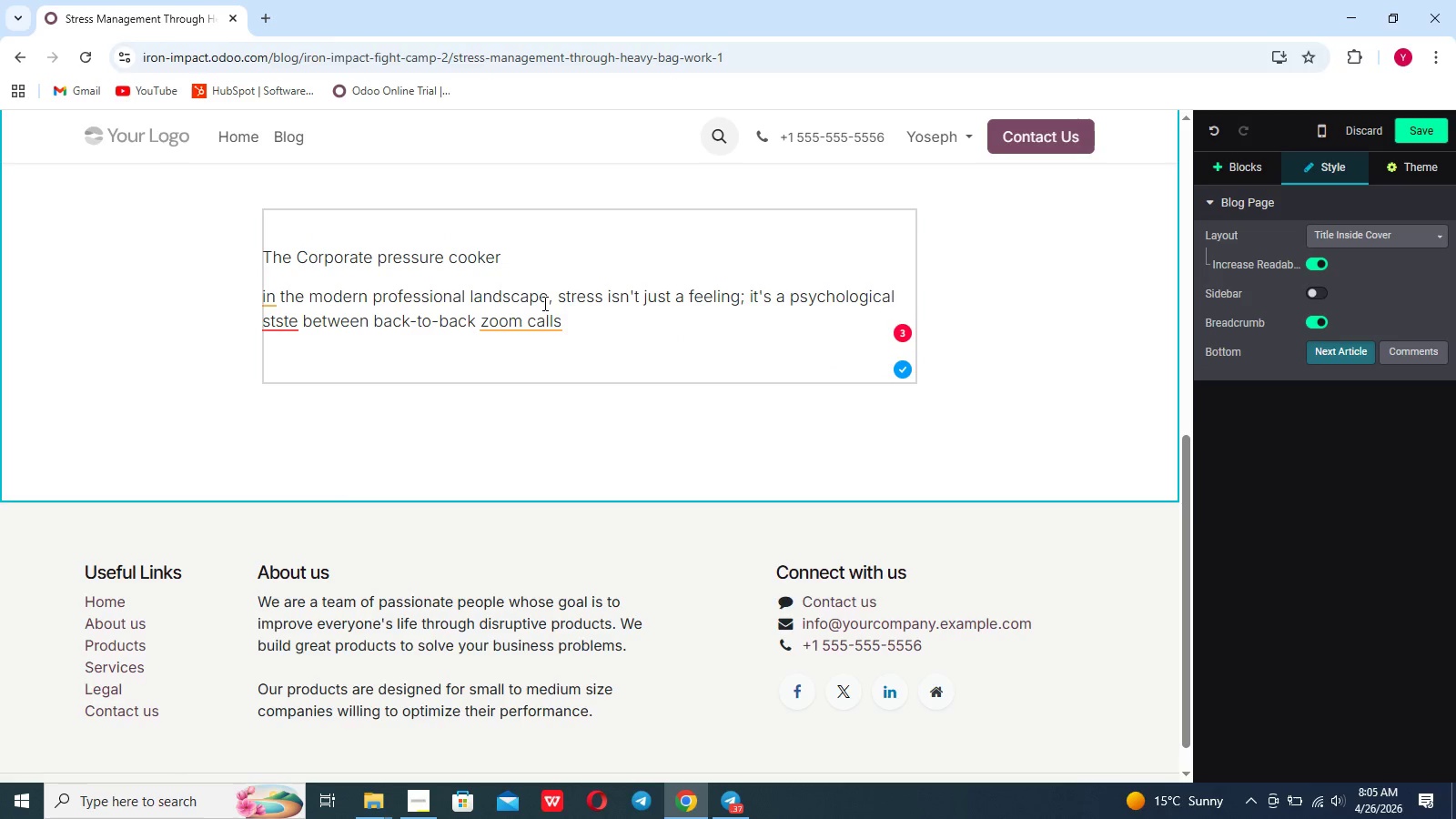 
left_click([603, 304])
 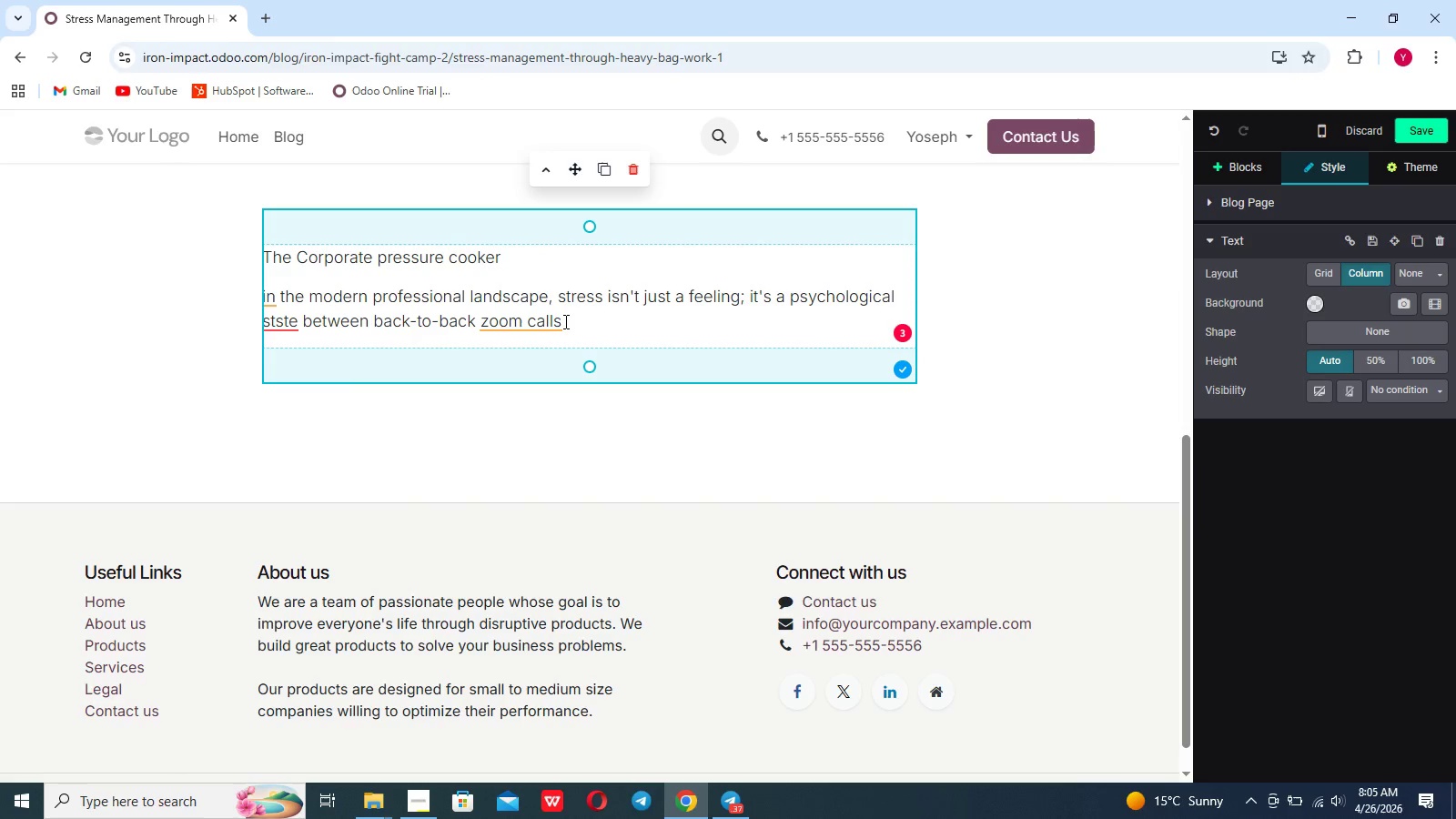 
left_click([564, 321])
 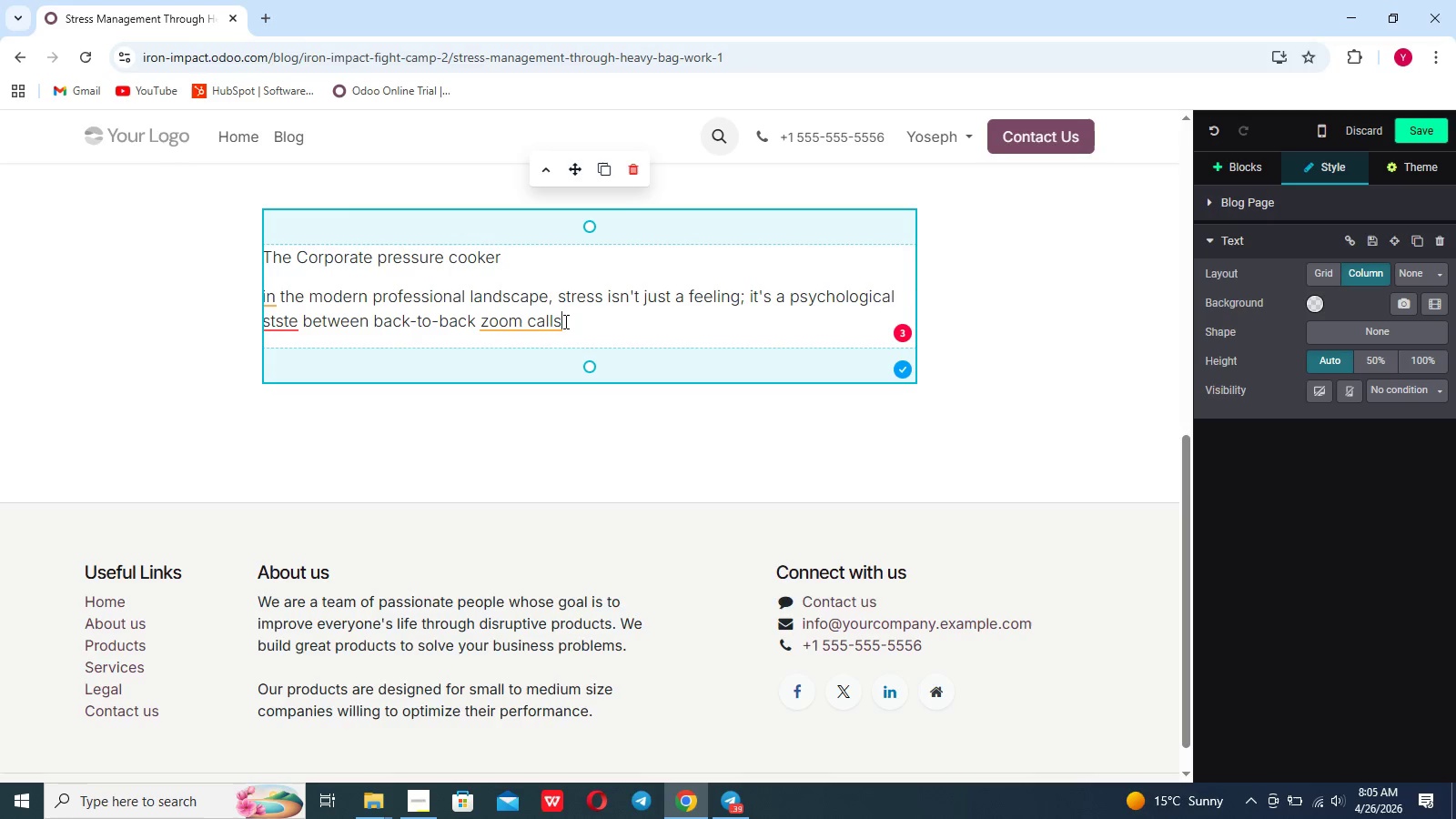 
type(, tighting )
key(Backspace)
key(Backspace)
key(Backspace)
key(Backspace)
type(ening deadliner)
key(Backspace)
type(d)
key(Backspace)
type(s)
 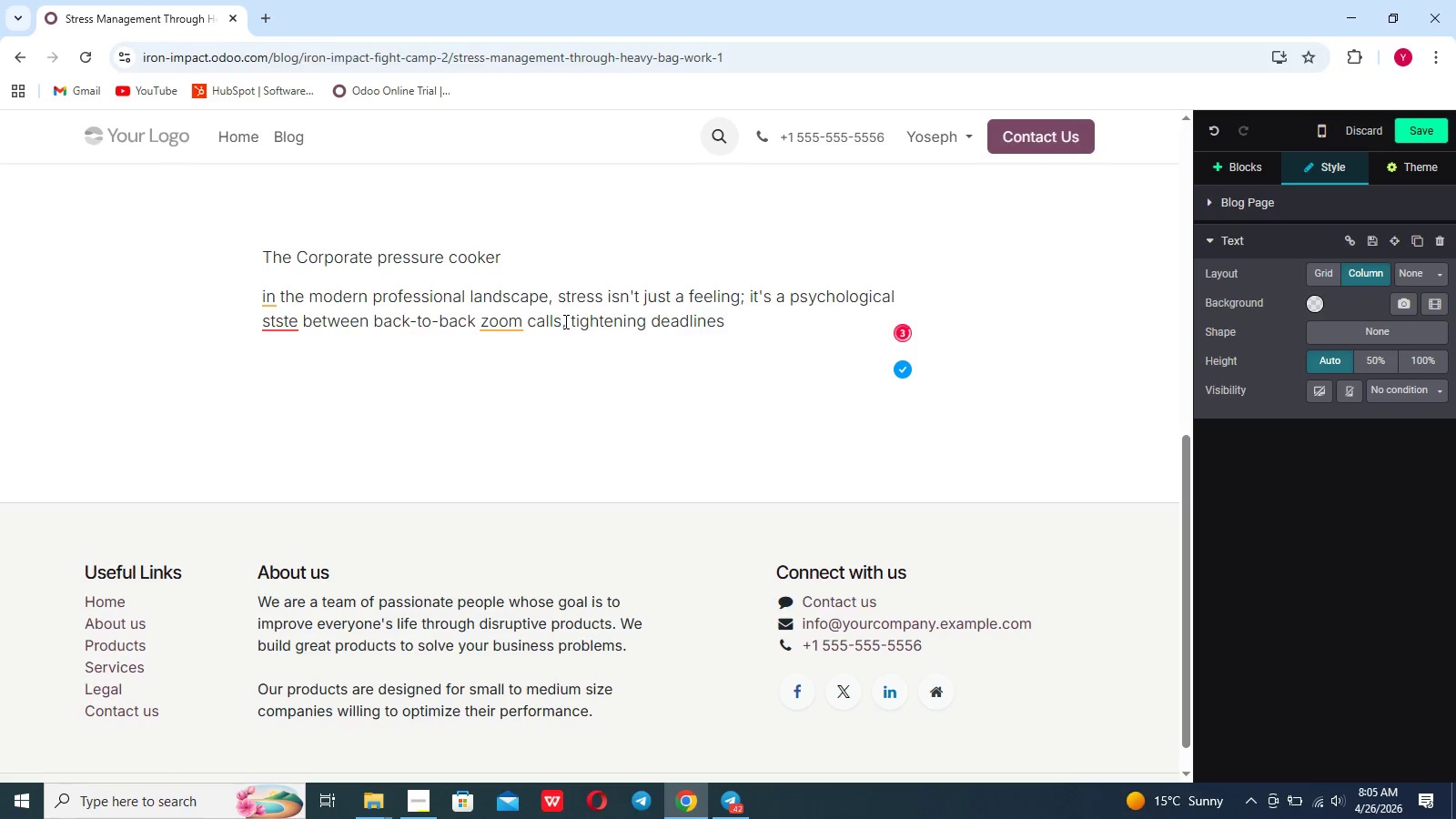 
left_click([563, 321])
 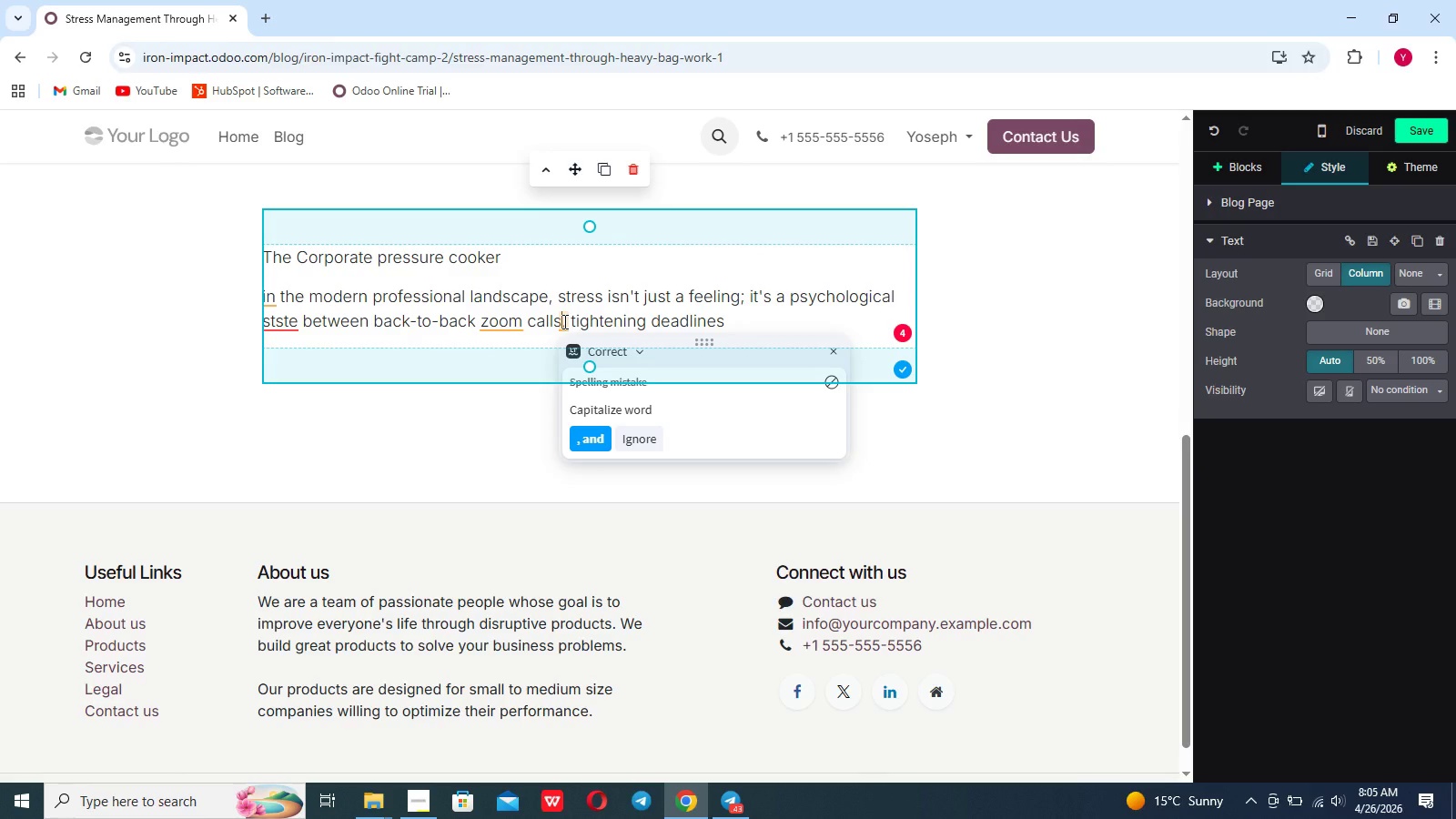 
type(, and the constant b)
 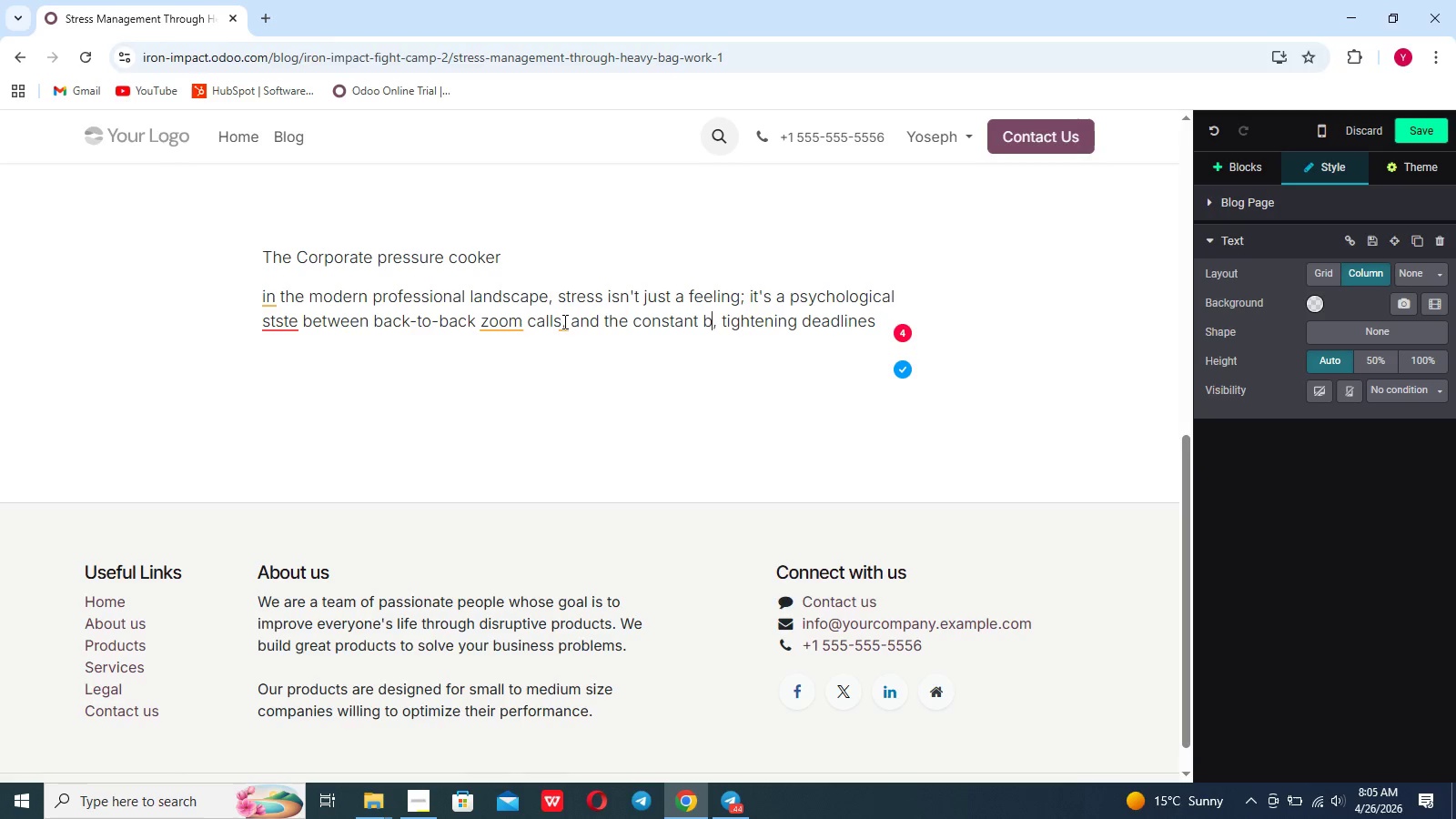 
wait(5.64)
 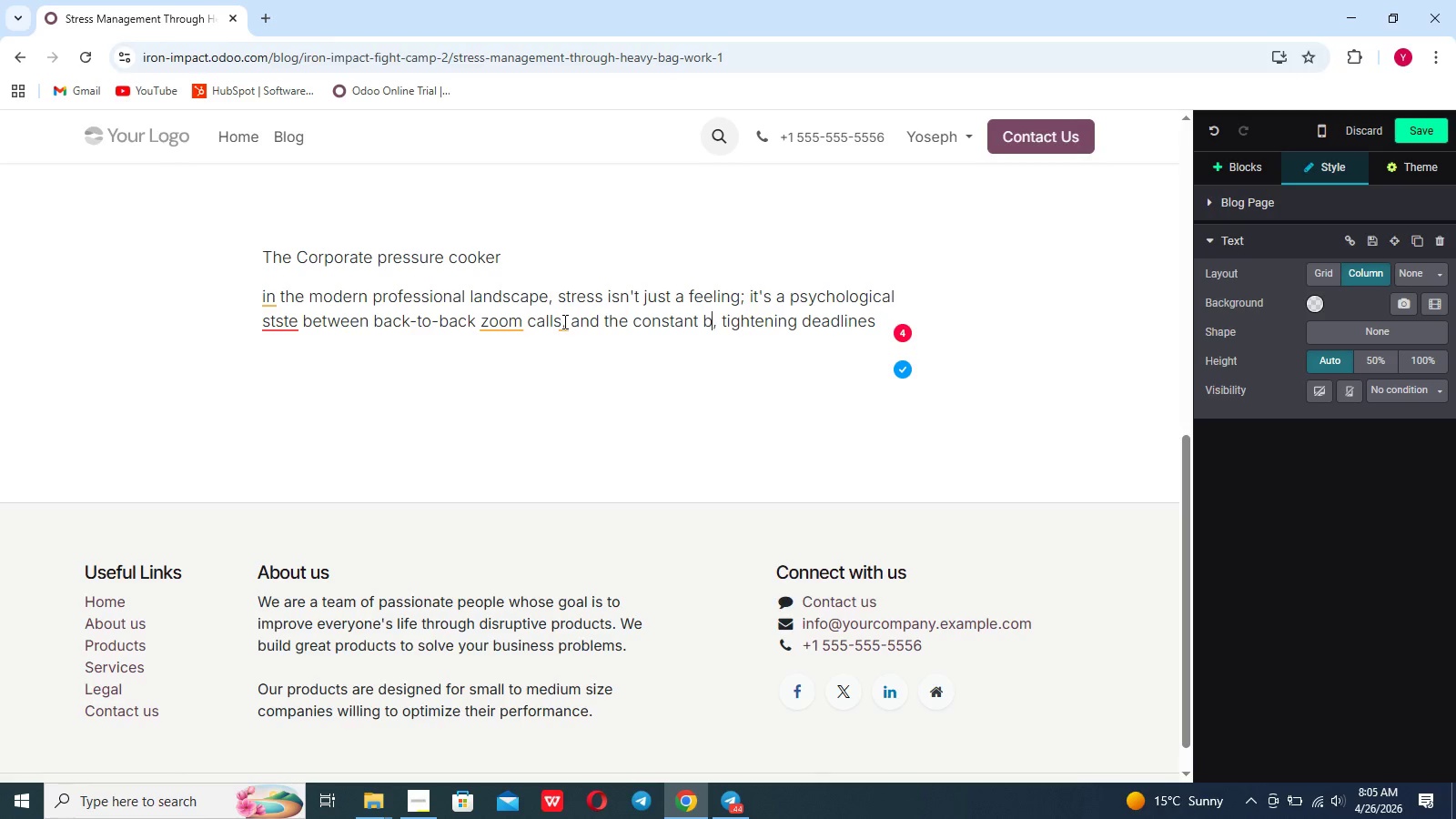 
key(Backspace)
key(Backspace)
key(Backspace)
key(Backspace)
key(Backspace)
key(Backspace)
key(Backspace)
key(Backspace)
key(Backspace)
key(Backspace)
key(Backspace)
key(Backspace)
key(Backspace)
key(Backspace)
key(Backspace)
key(Backspace)
key(Backspace)
key(Backspace)
key(Backspace)
key(Backspace)
type( and th econstan )
key(Backspace)
type(t )
 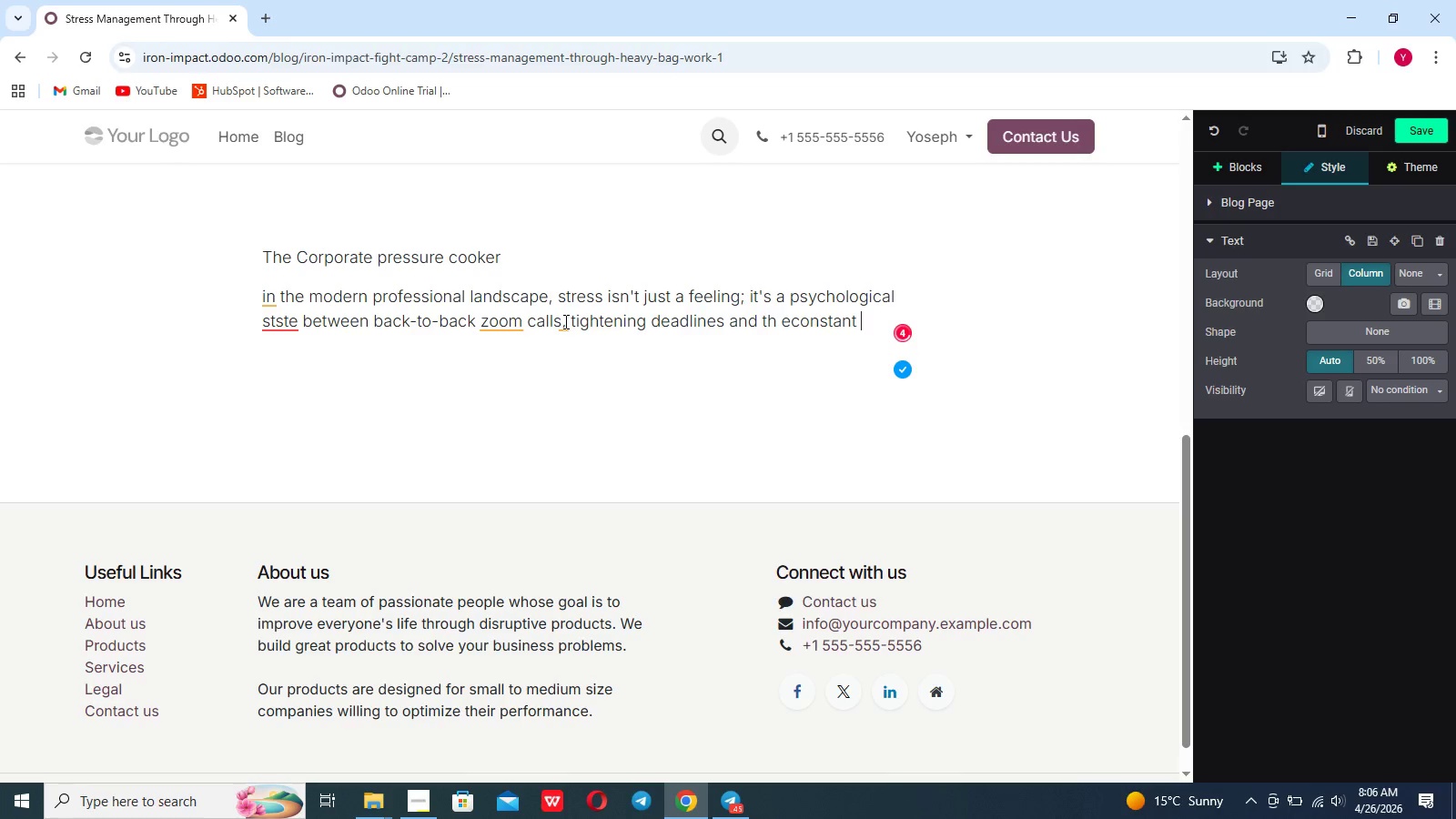 
hold_key(key=ArrowRight, duration=1.25)
 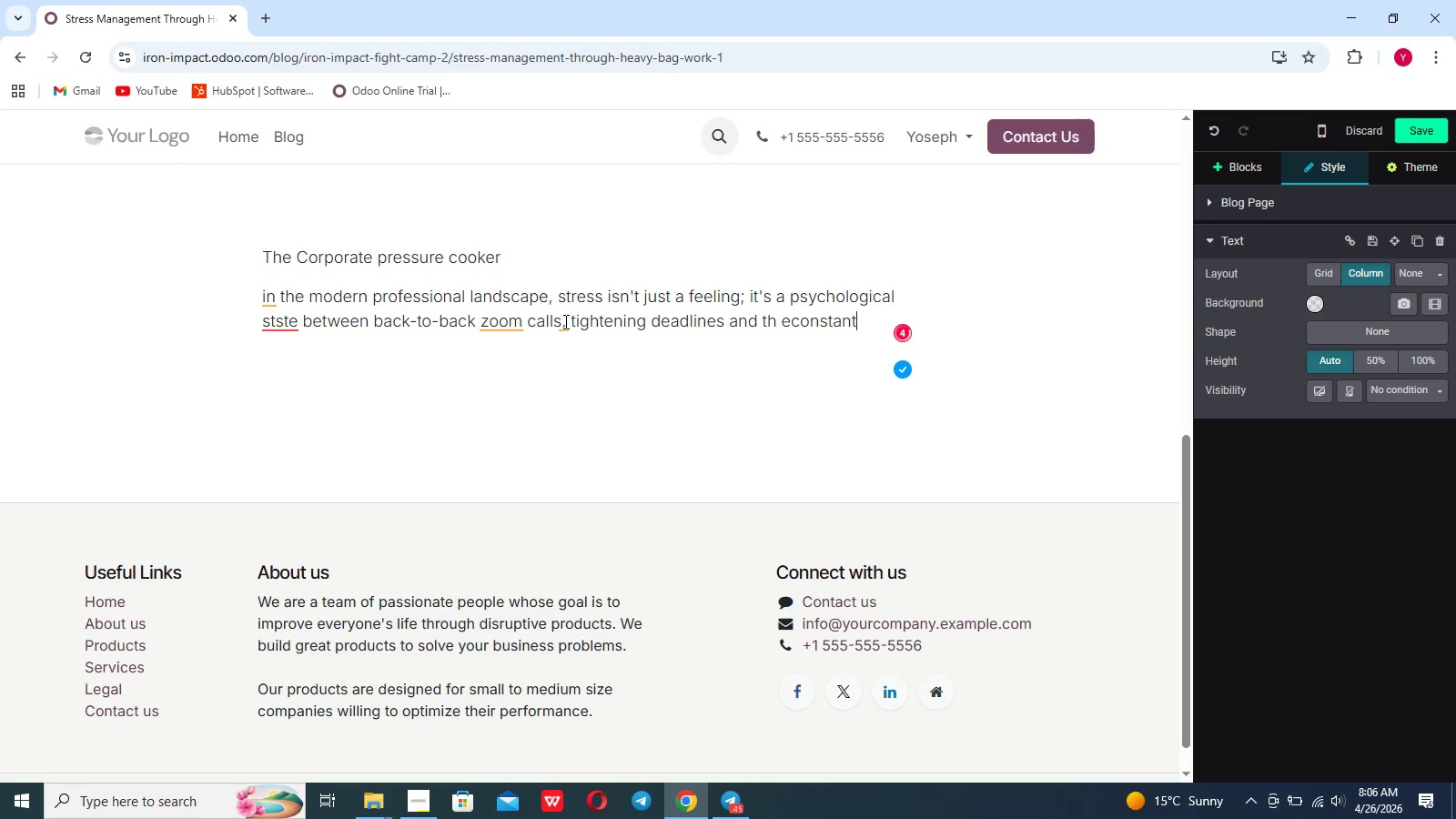 
hold_key(key=ArrowLeft, duration=0.75)
 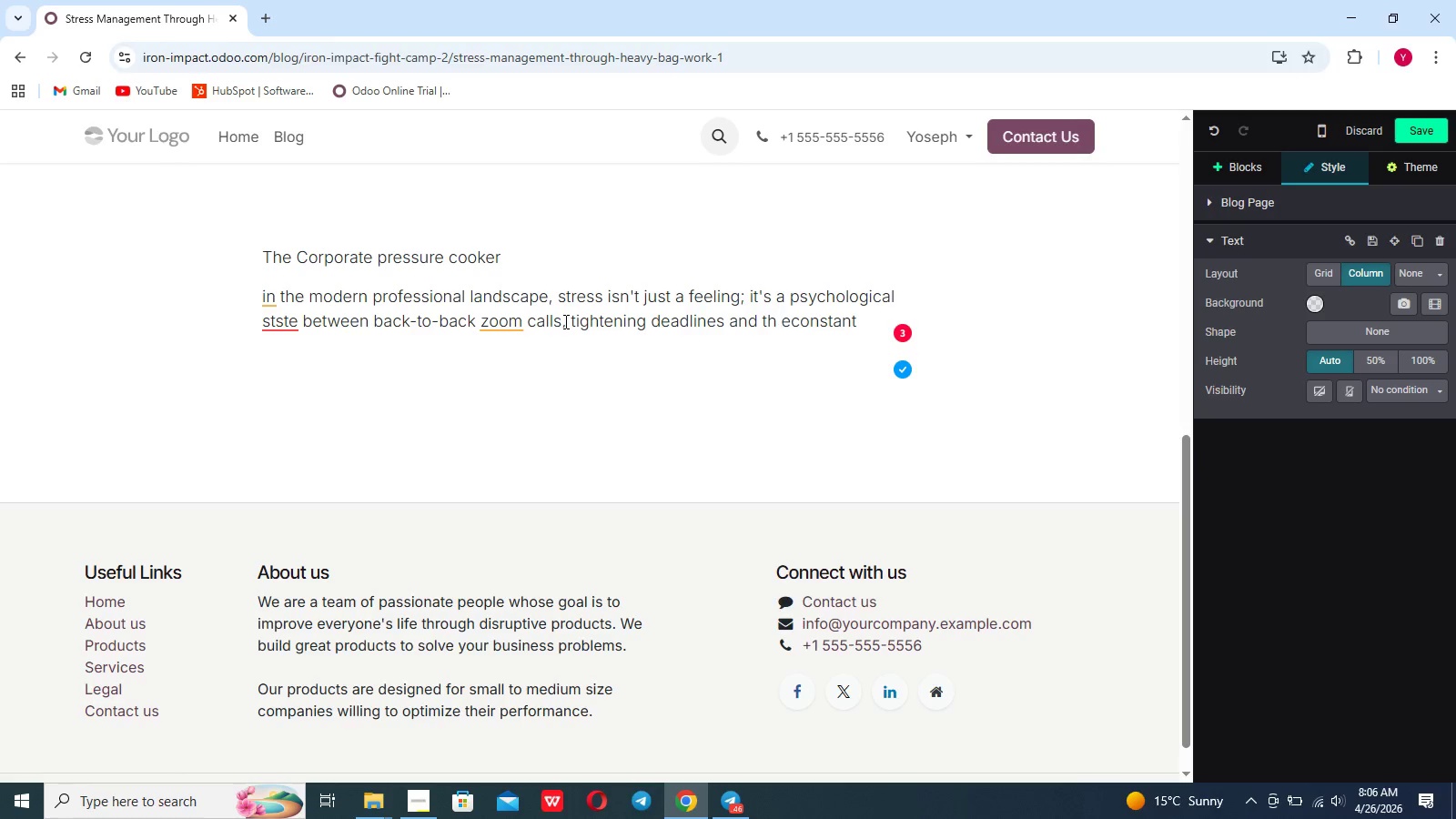 
key(Backspace)
 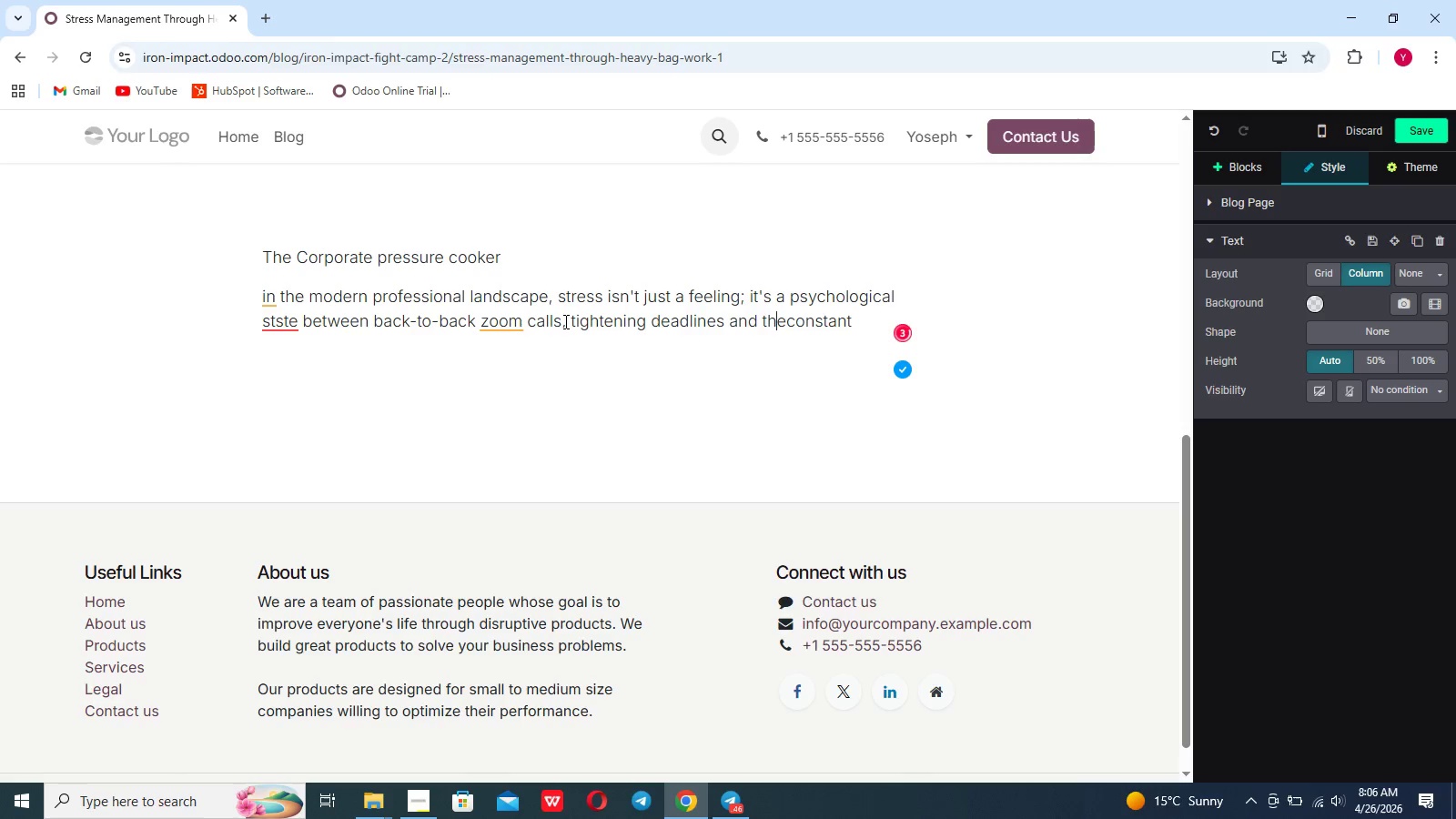 
key(ArrowRight)
 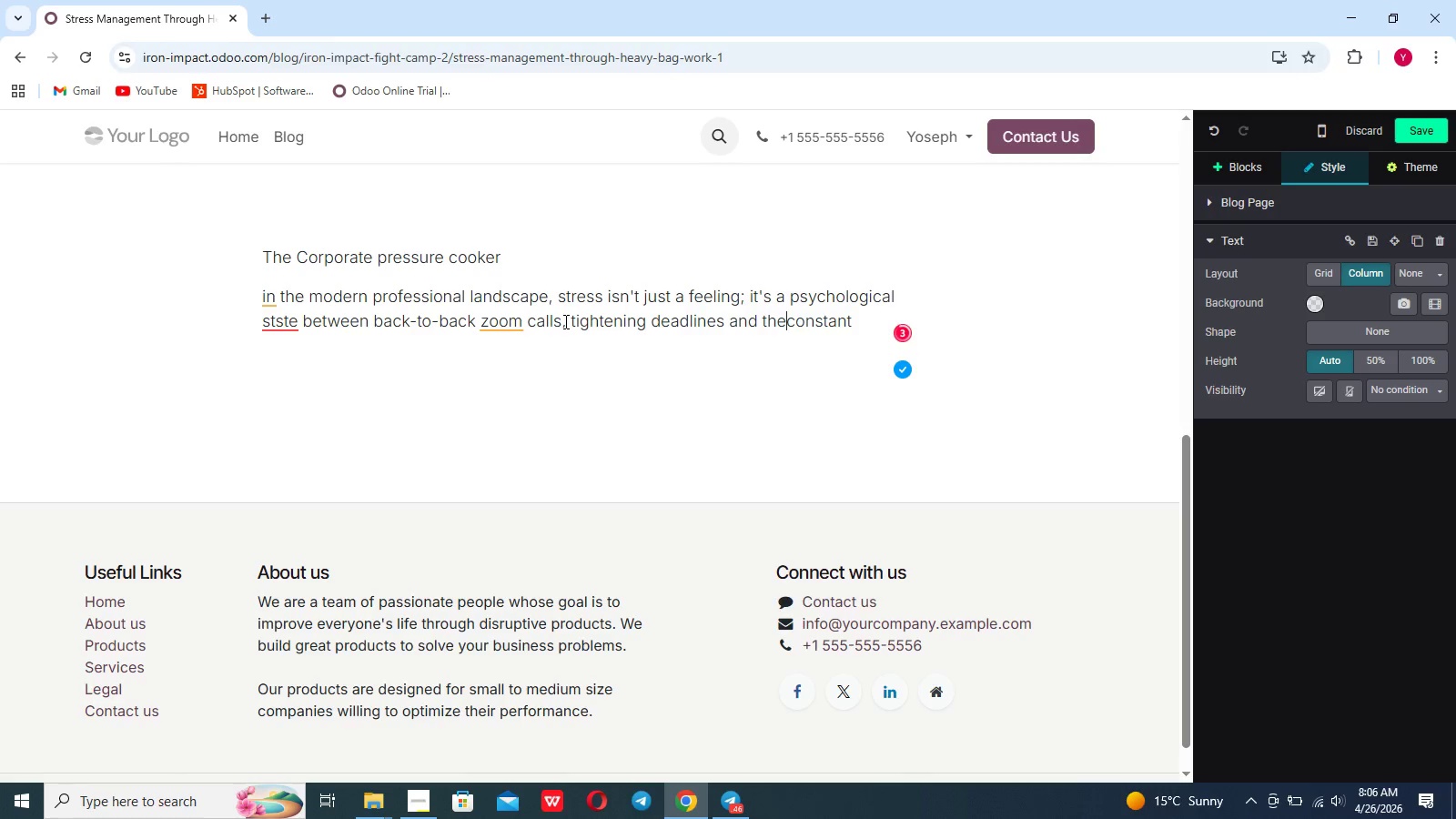 
key(Space)
 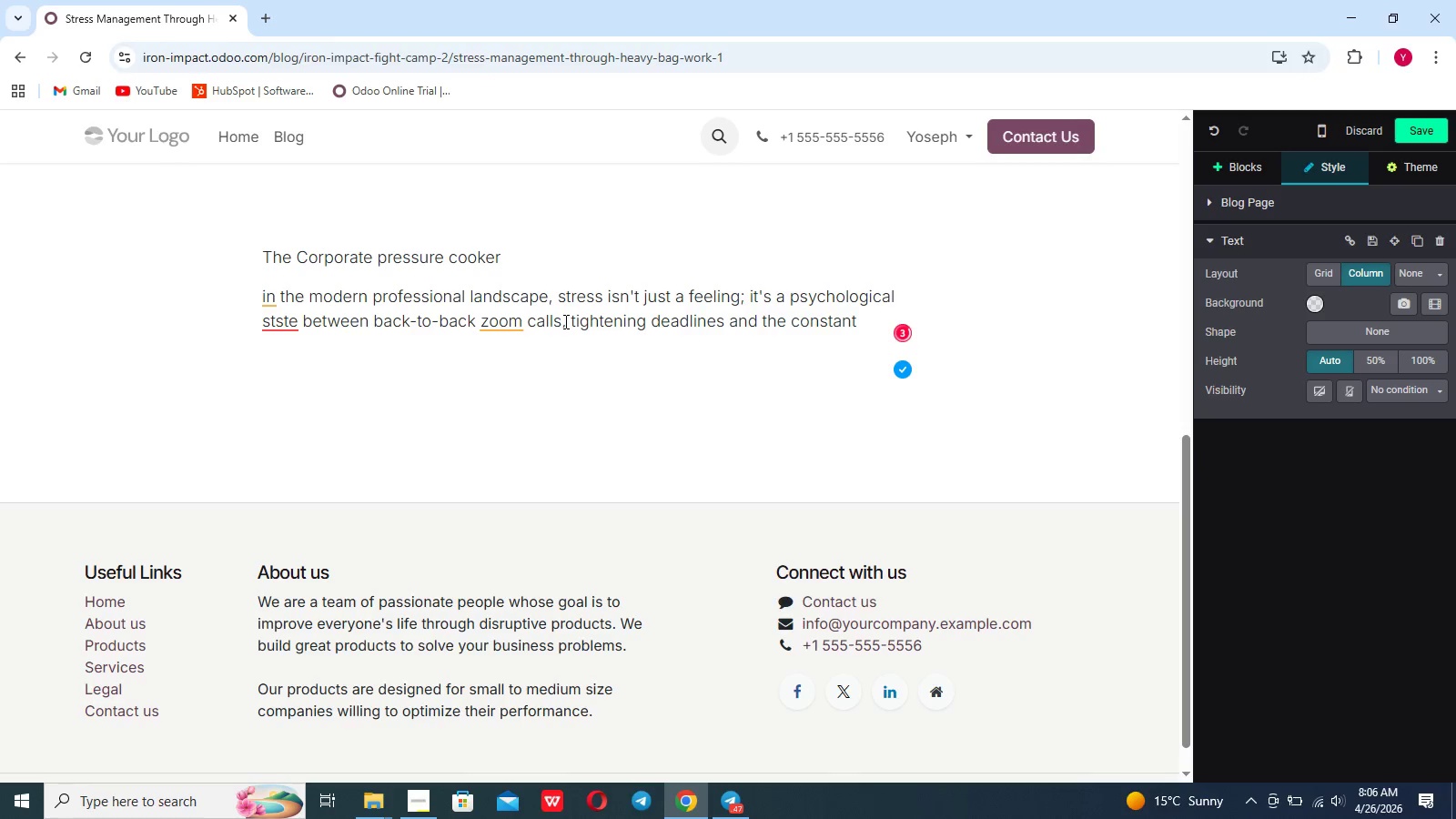 
hold_key(key=ArrowRight, duration=0.8)
 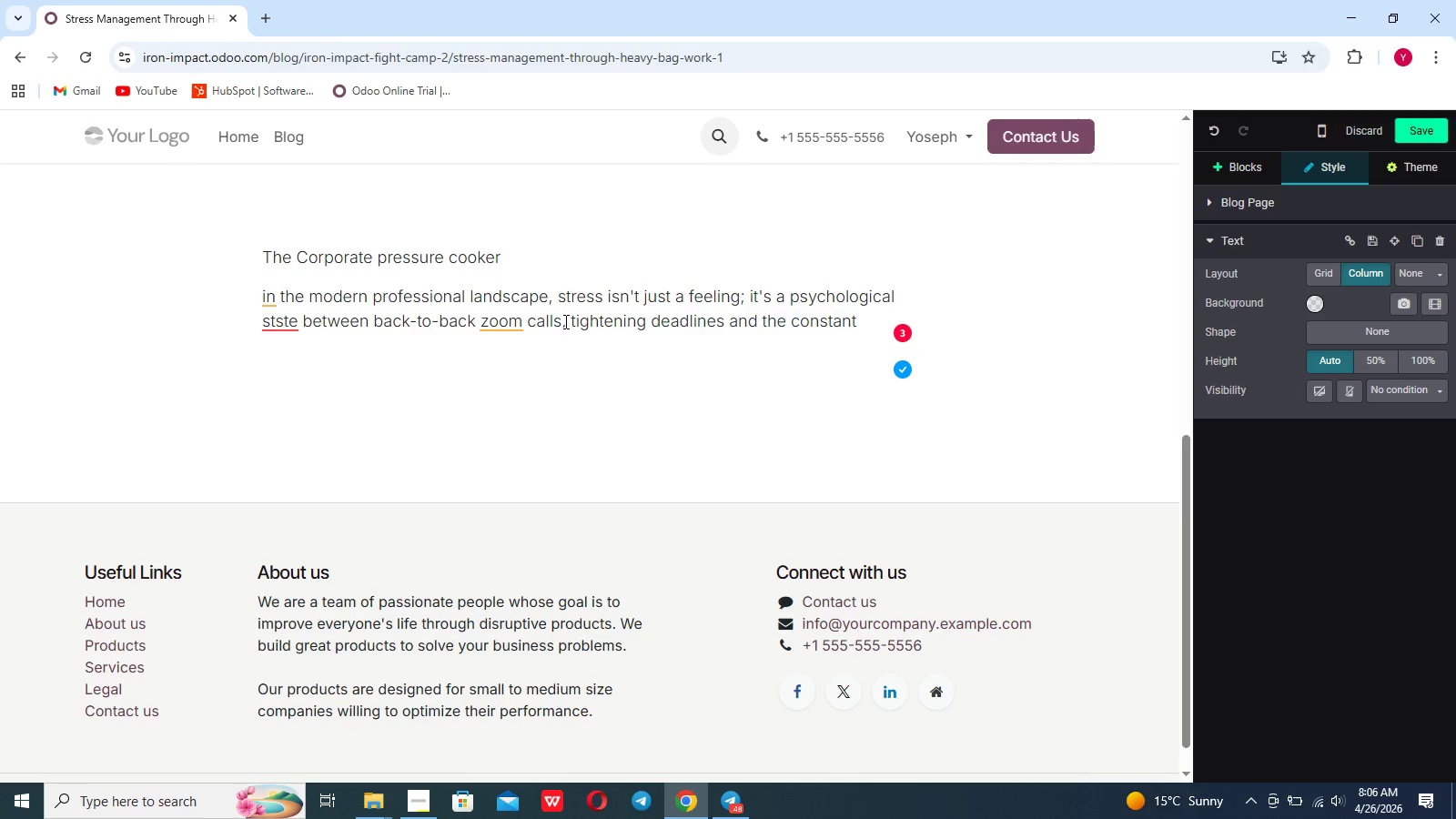 
type(ping notifications, your nrvous system)
 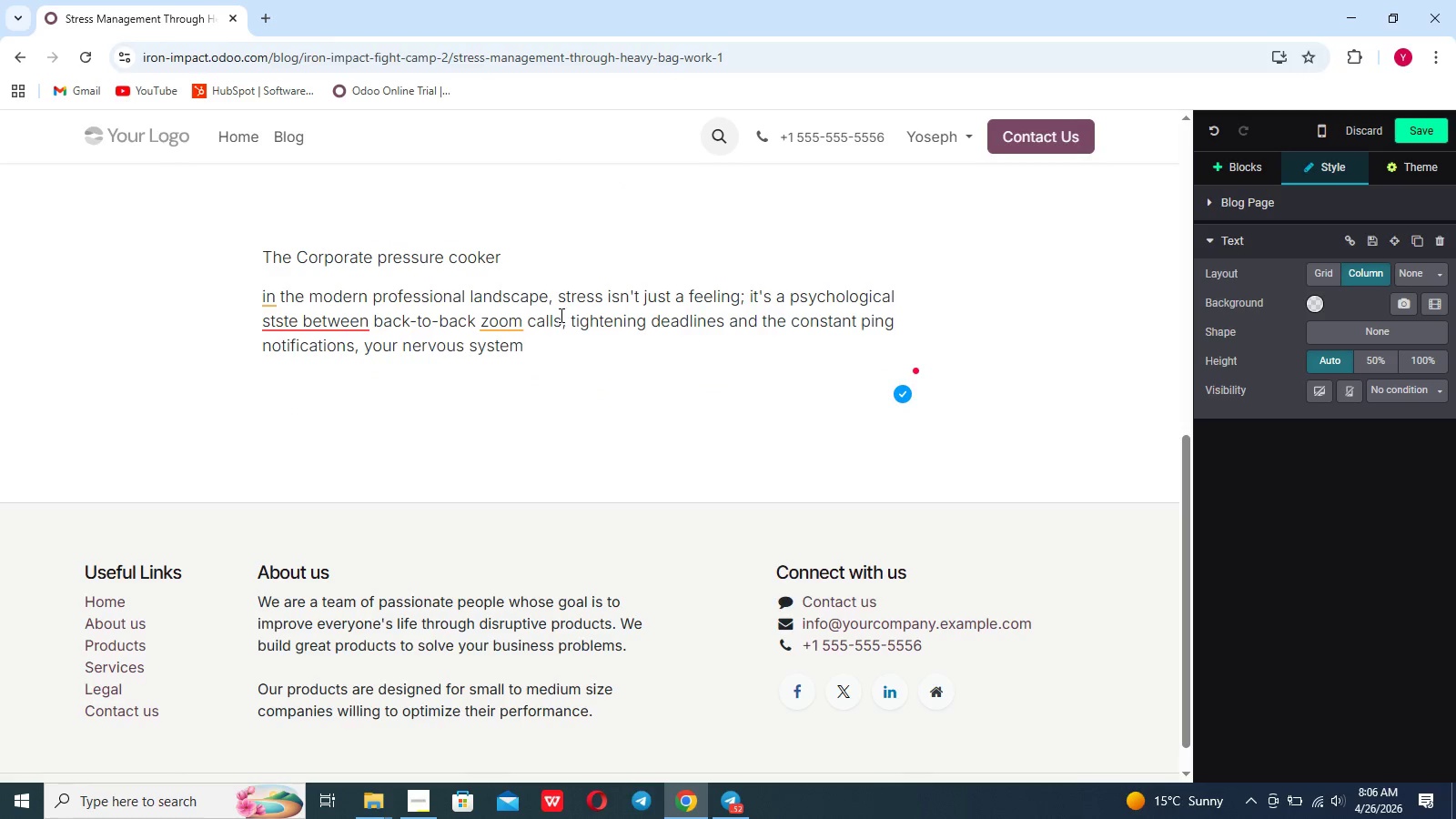 
left_click([560, 315])
 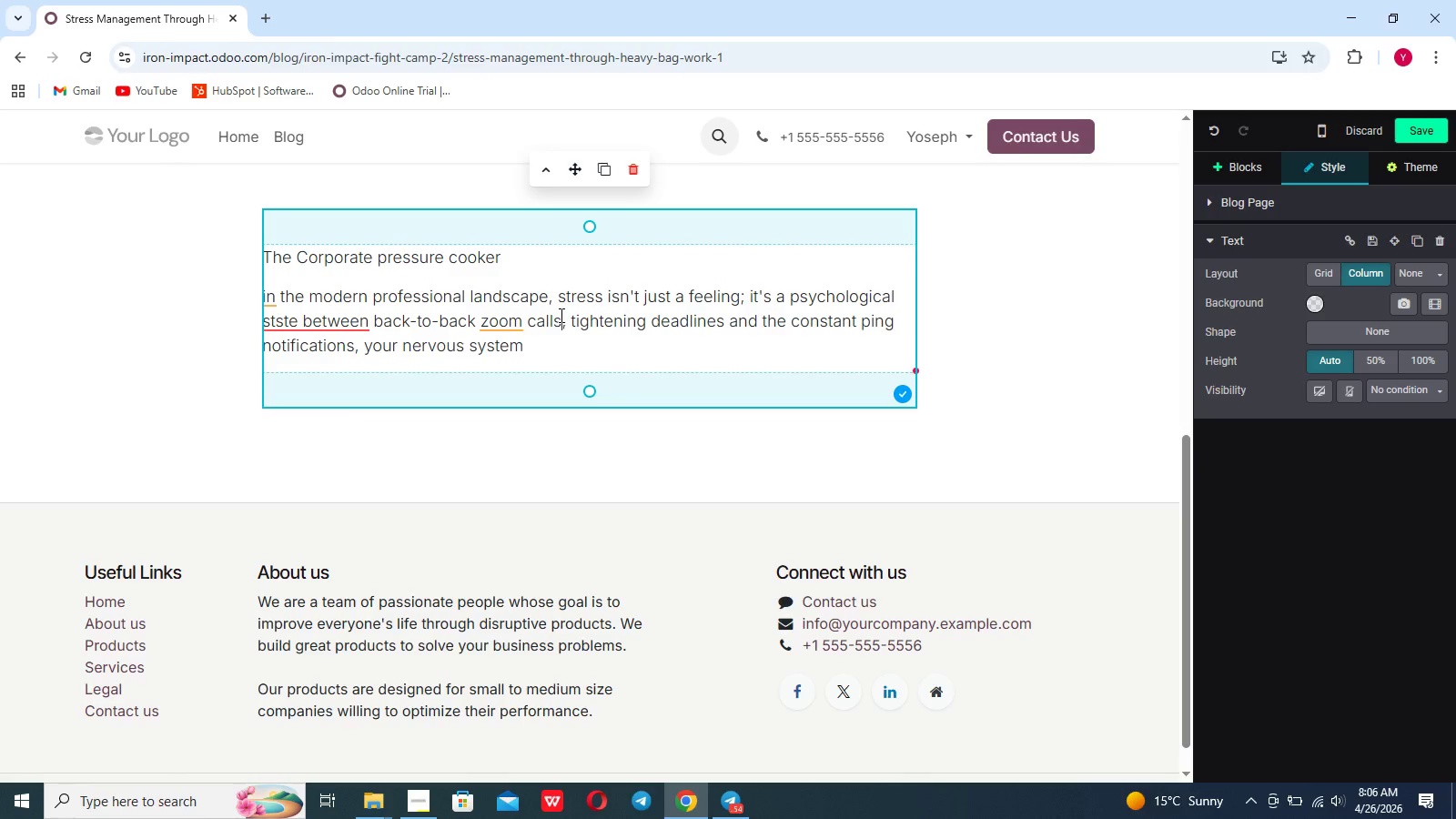 
key(Space)
 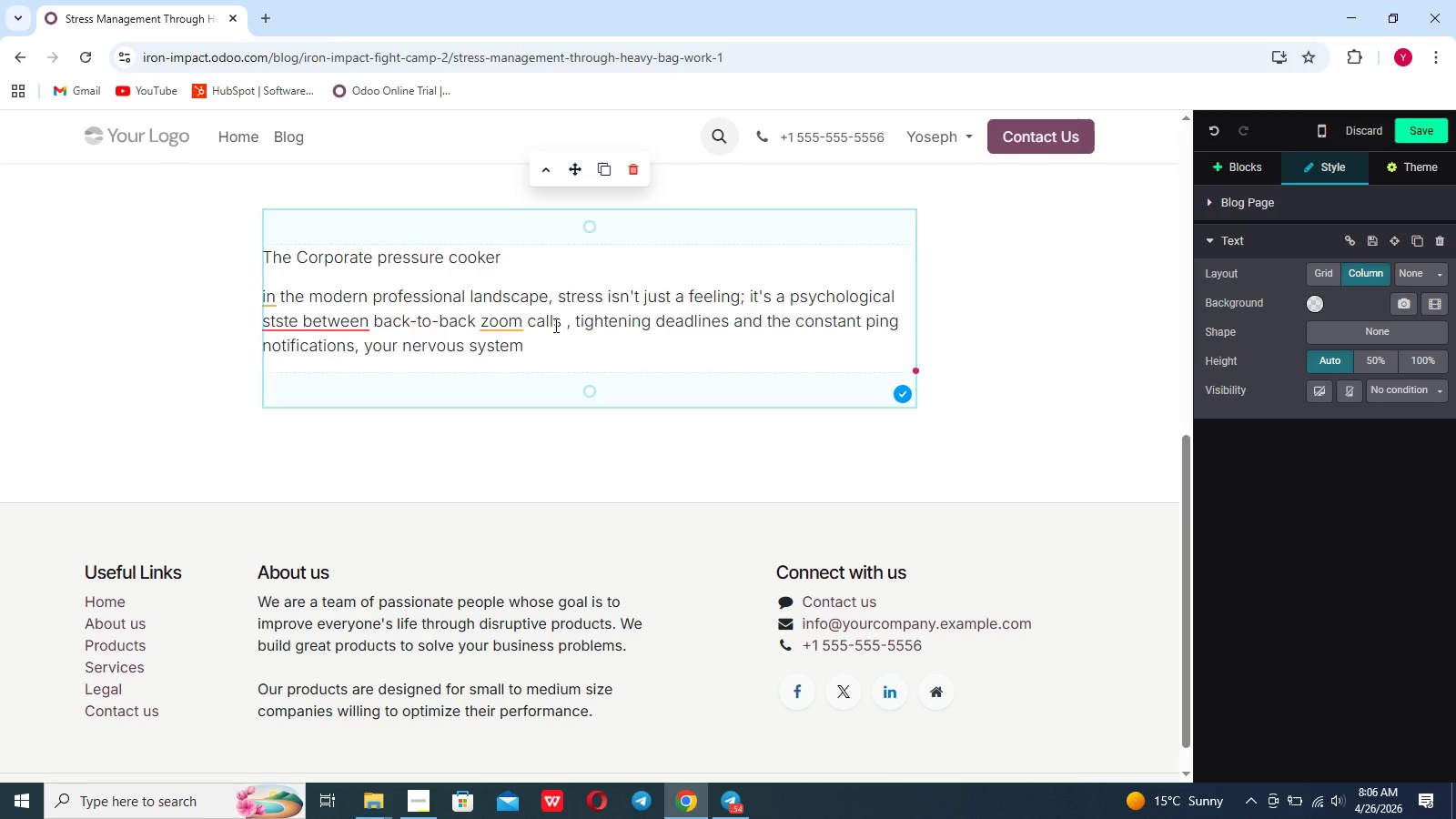 
left_click([543, 338])
 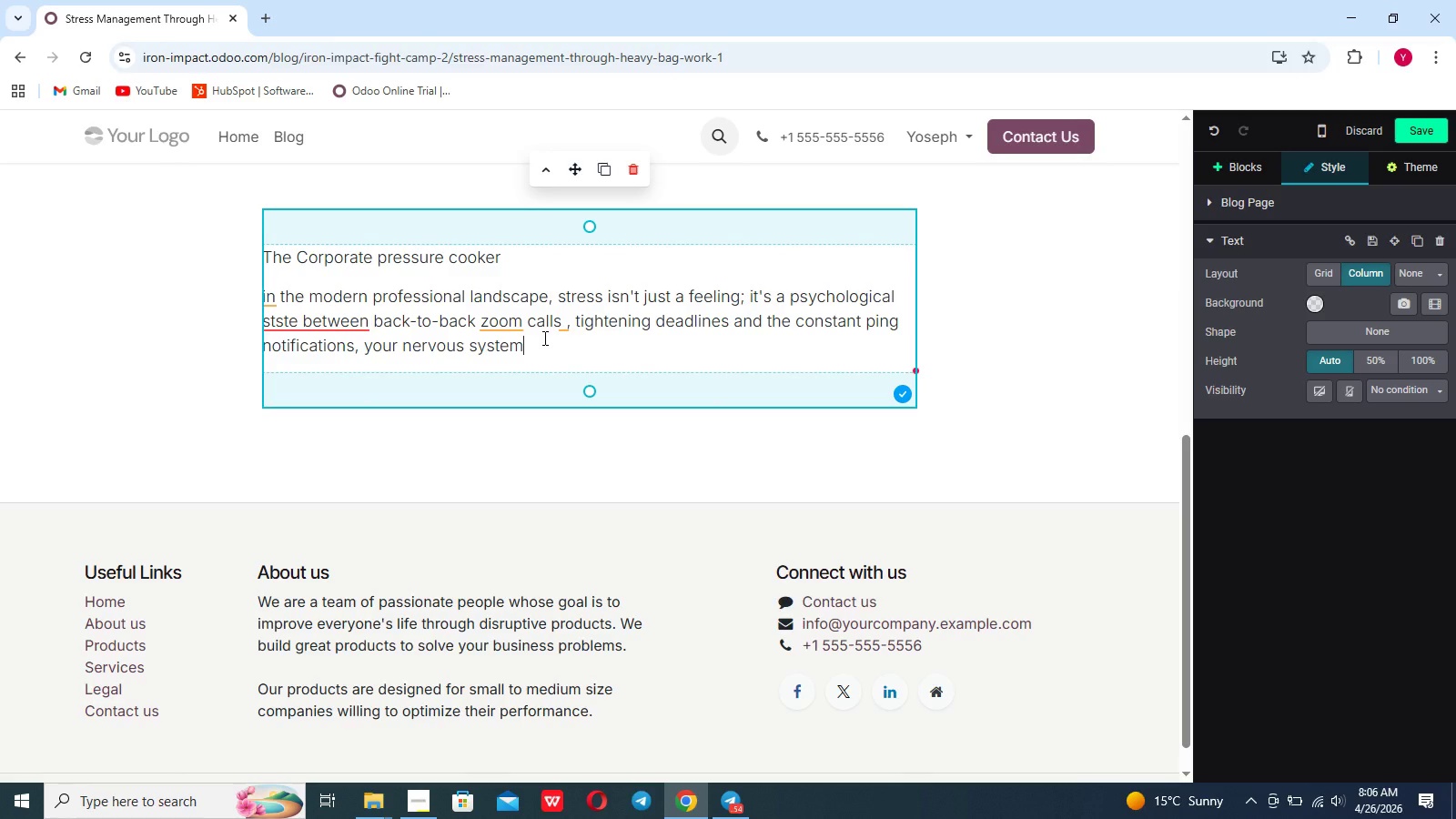 
type( is often stuck in)
 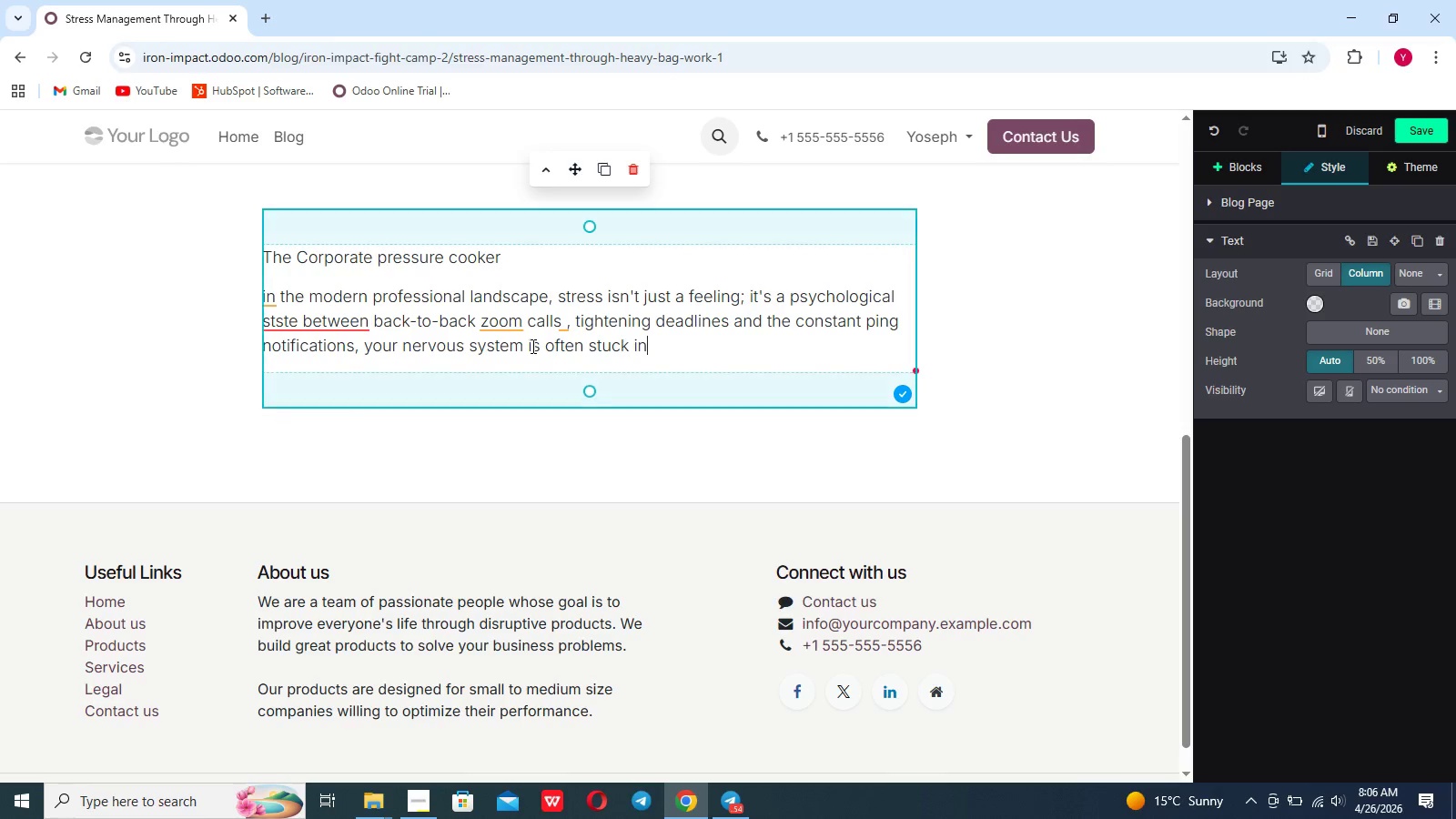 
left_click([531, 346])
 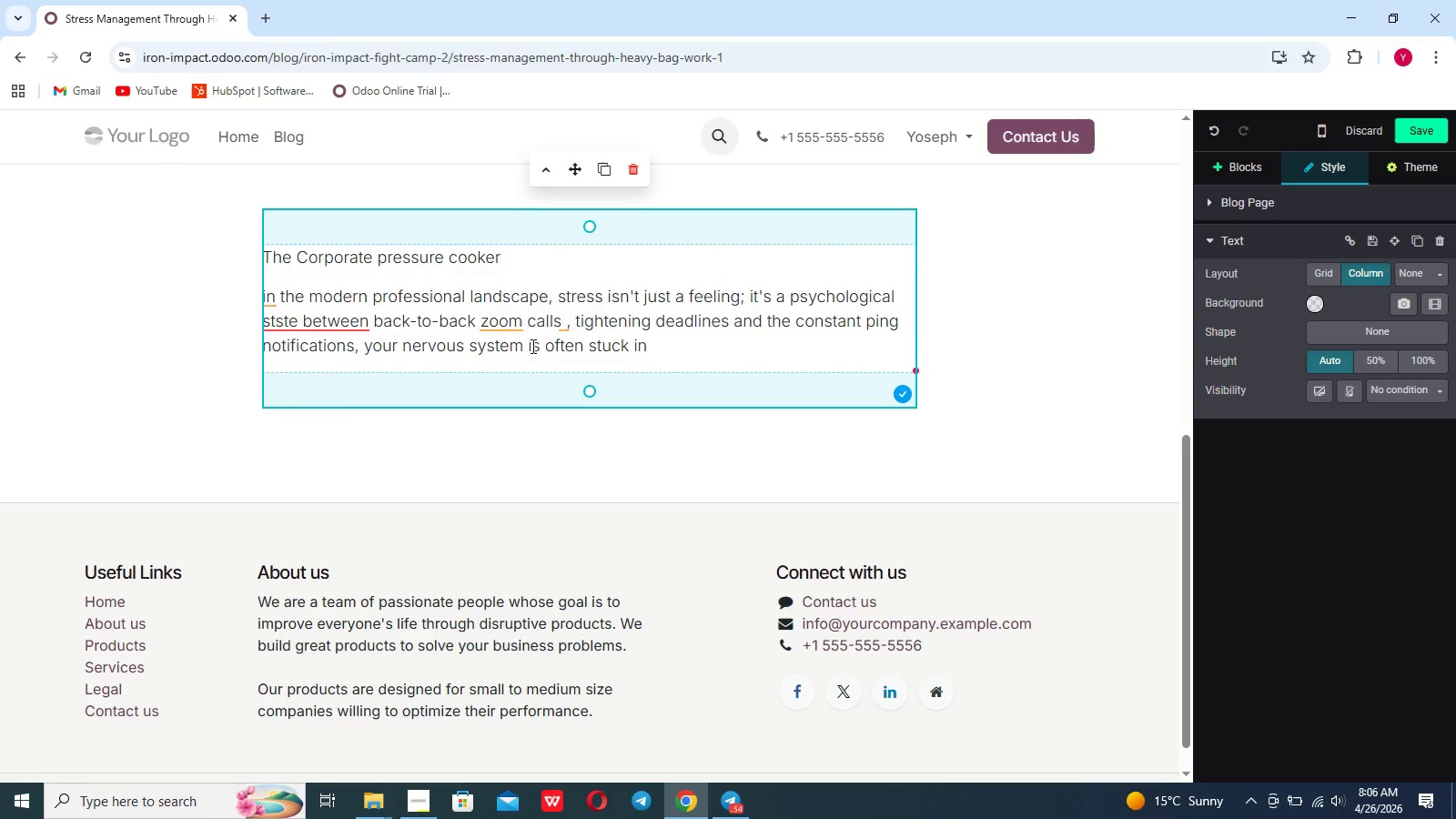 
key(Space)
 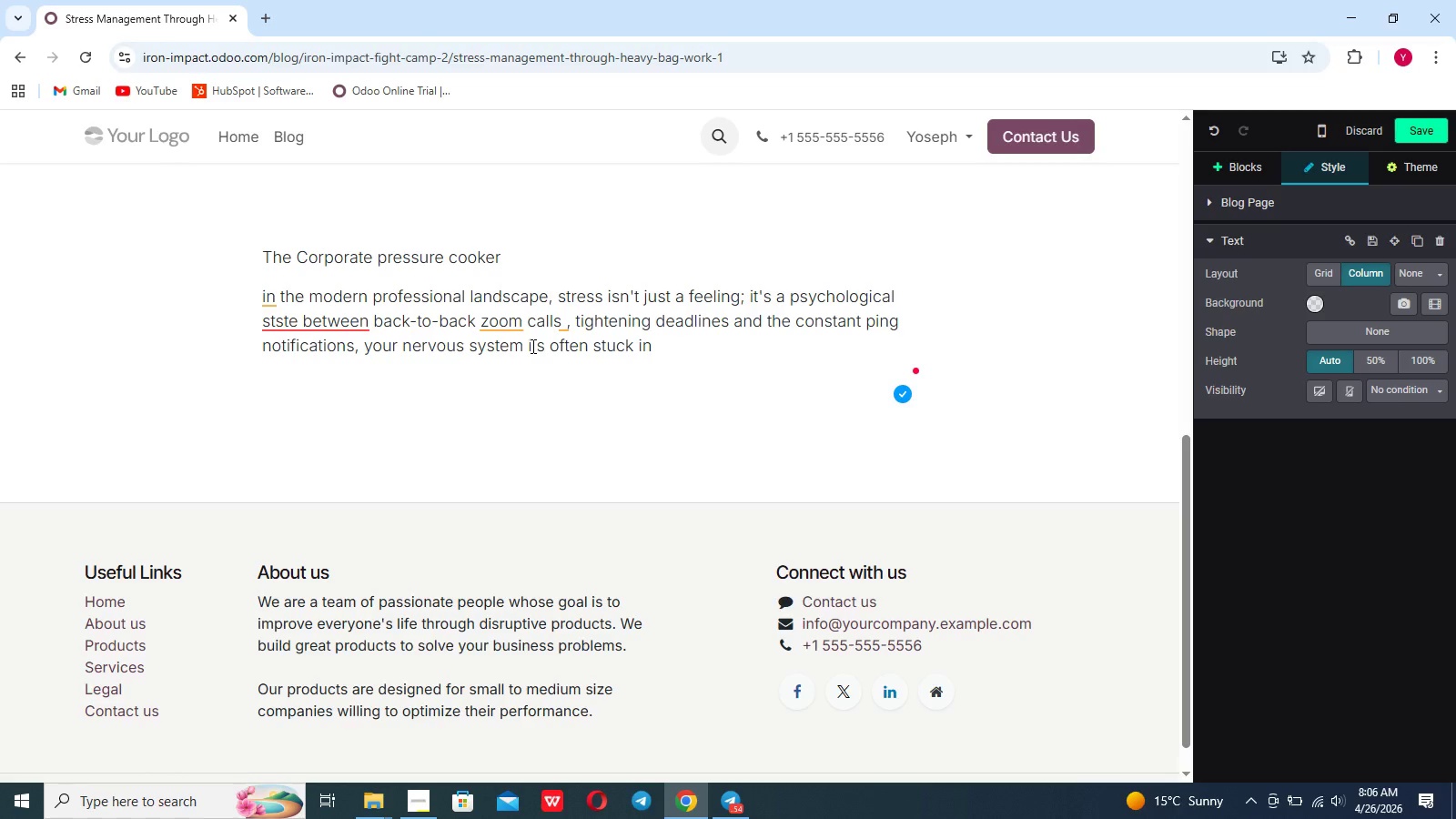 
key(Backspace)
 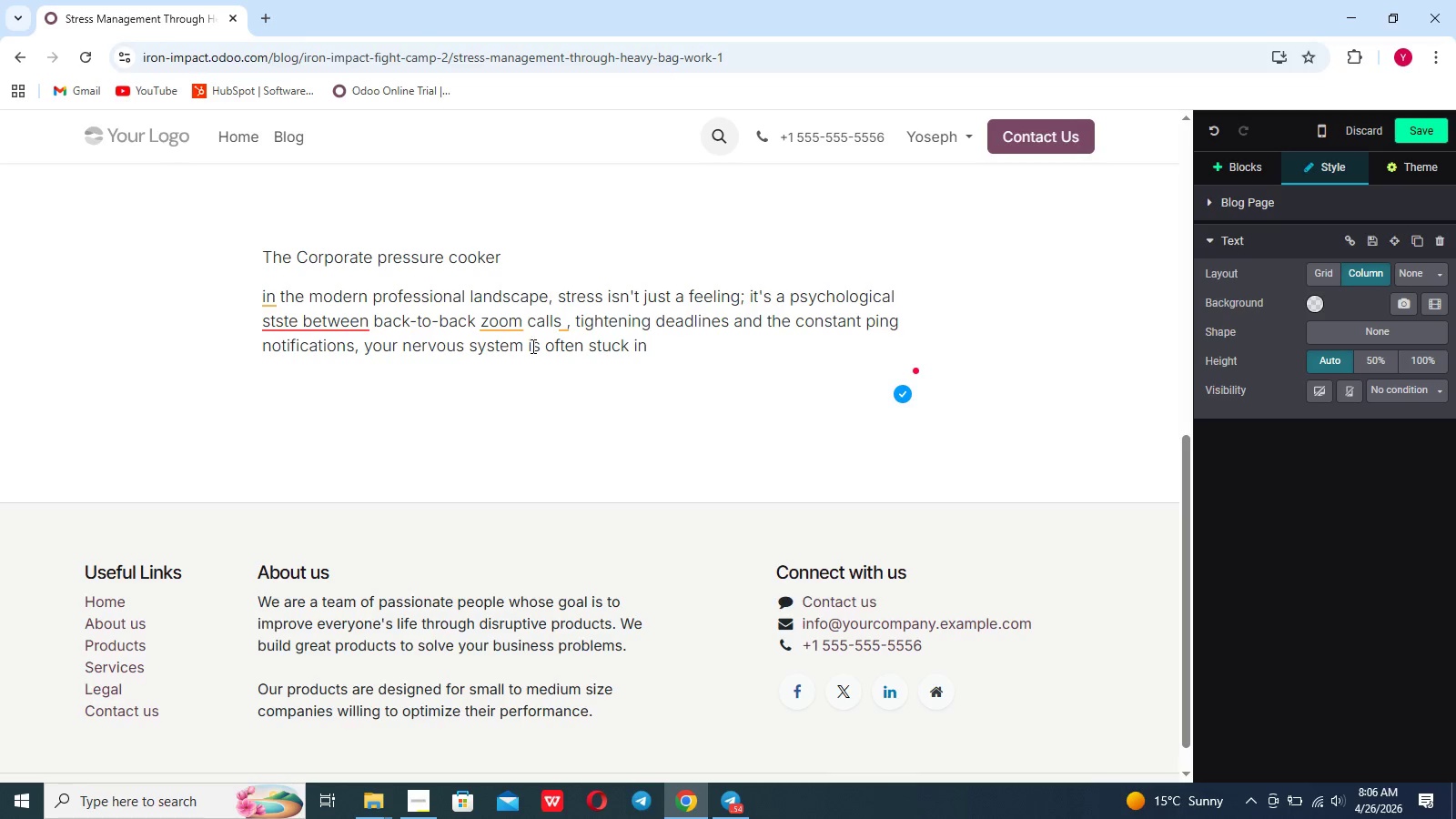 
hold_key(key=ArrowRight, duration=0.97)
 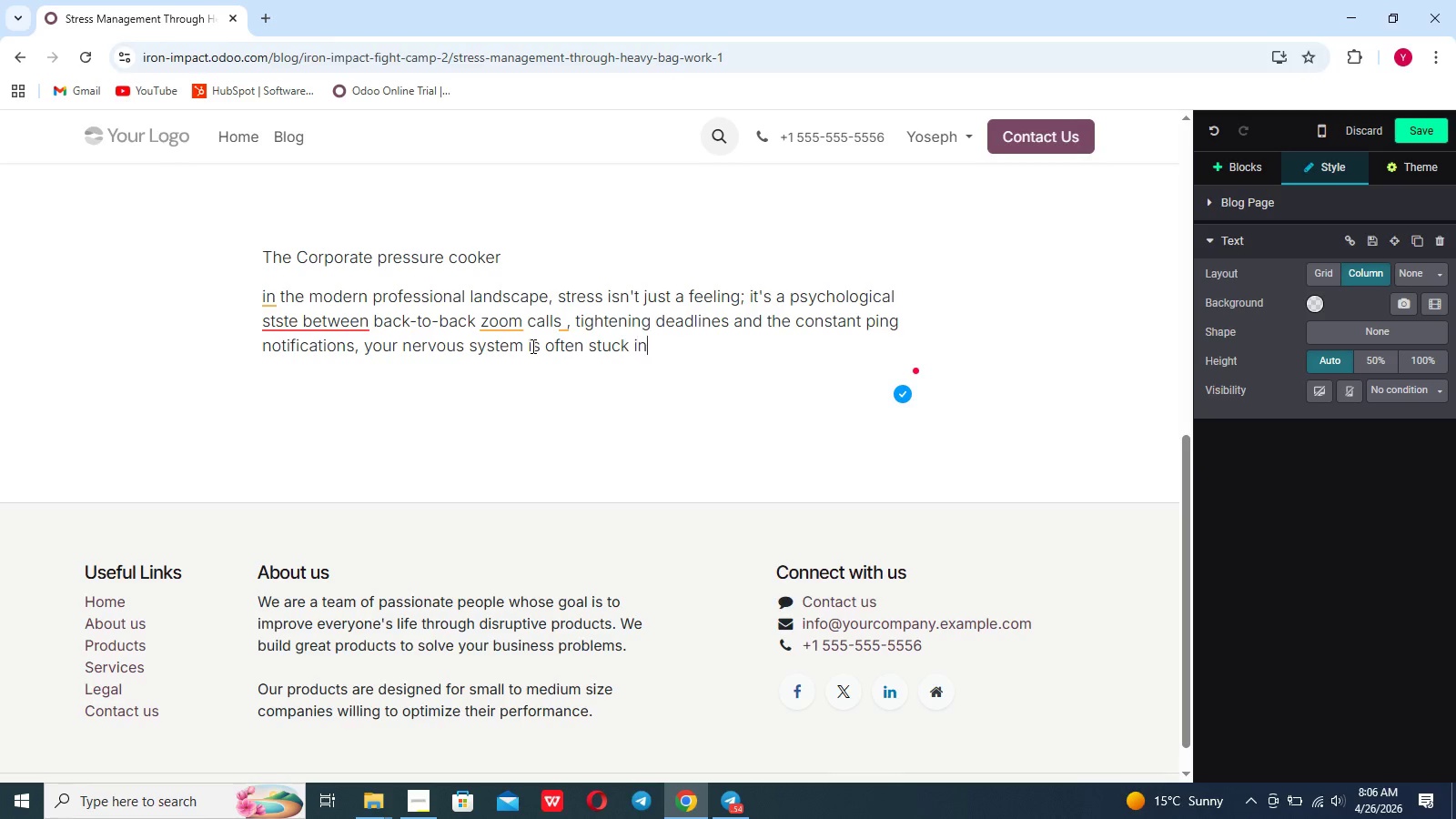 
key(ArrowRight)
 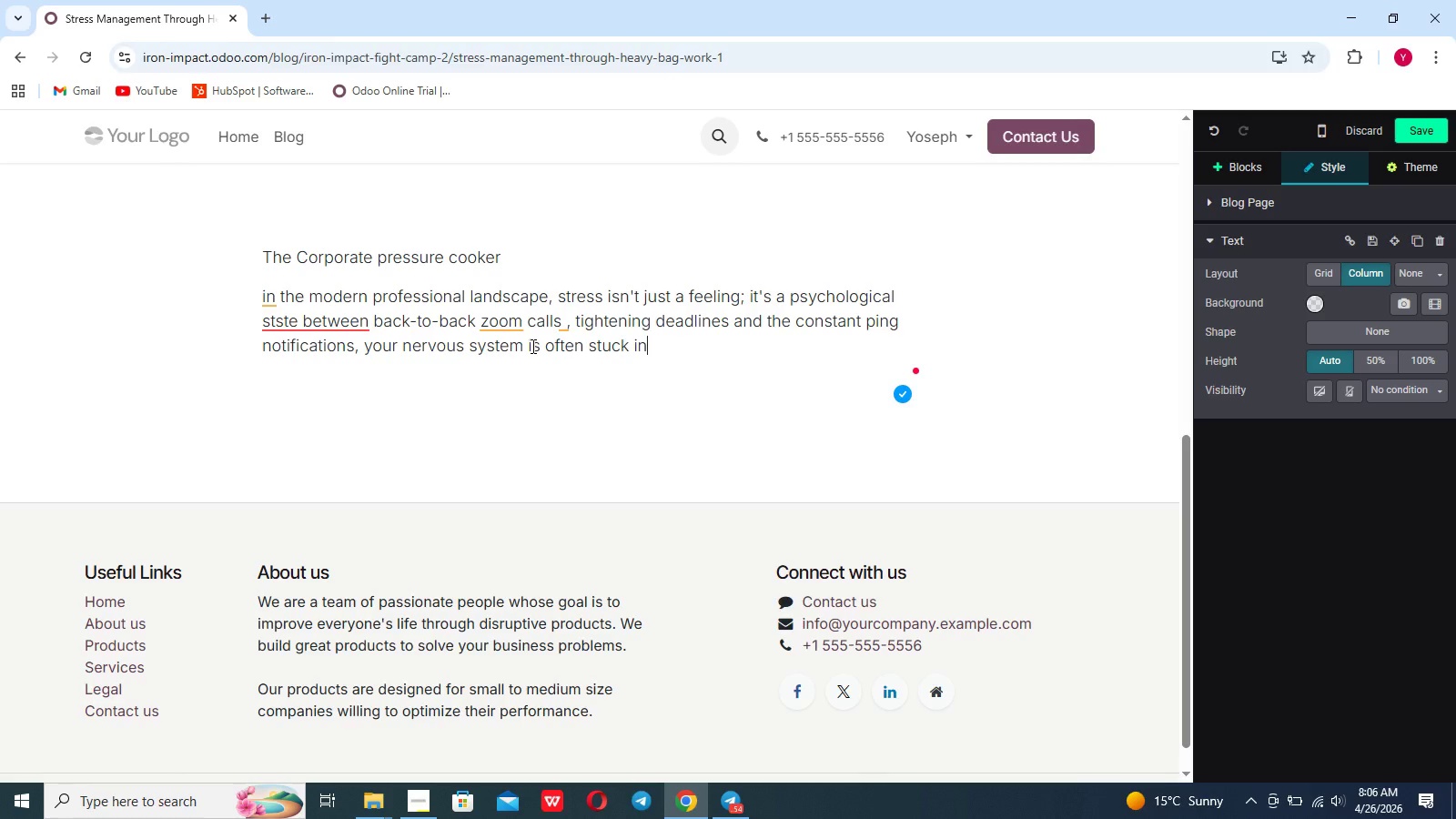 
key(ArrowRight)
 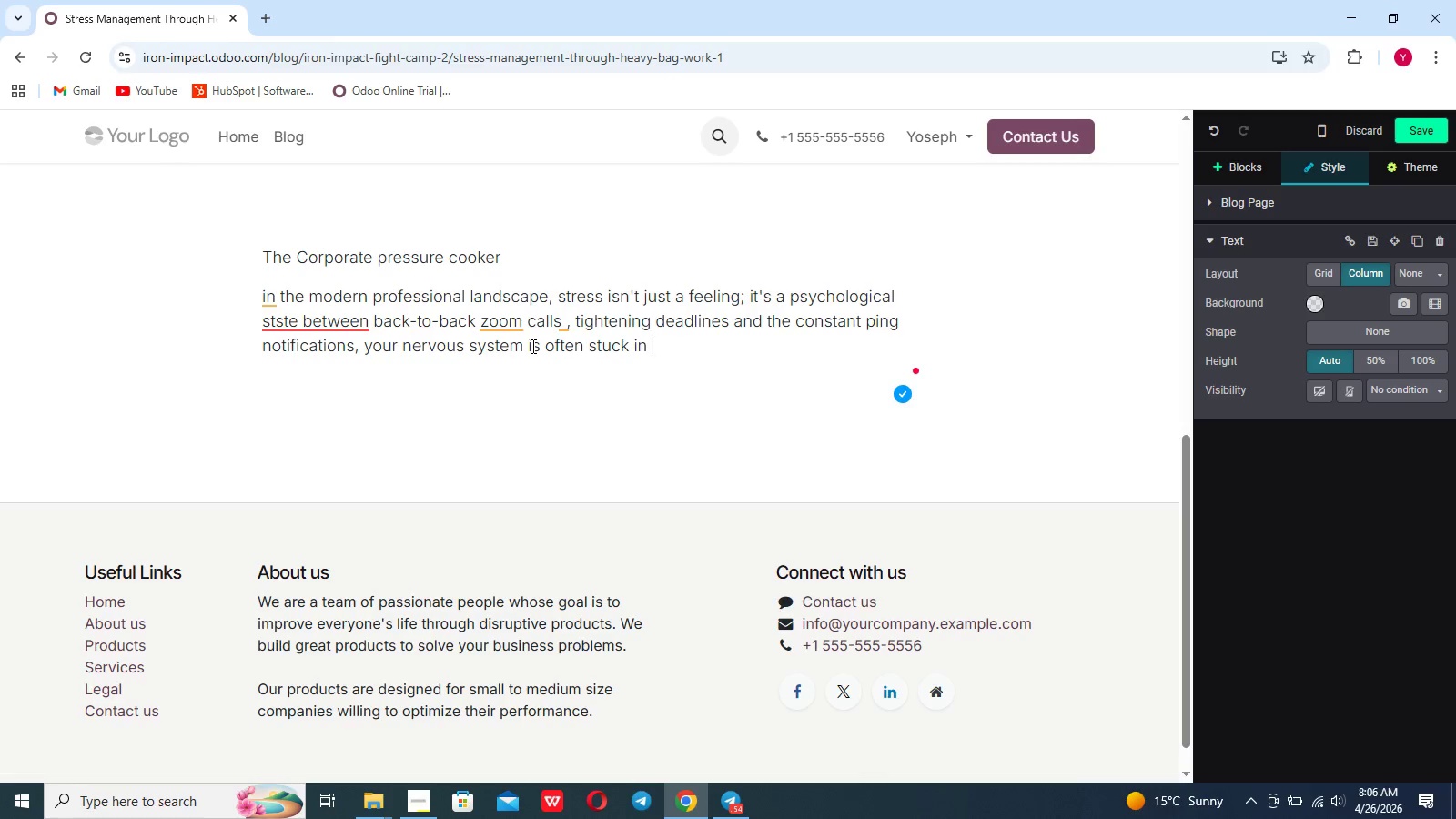 
type( a "fight or flight")
 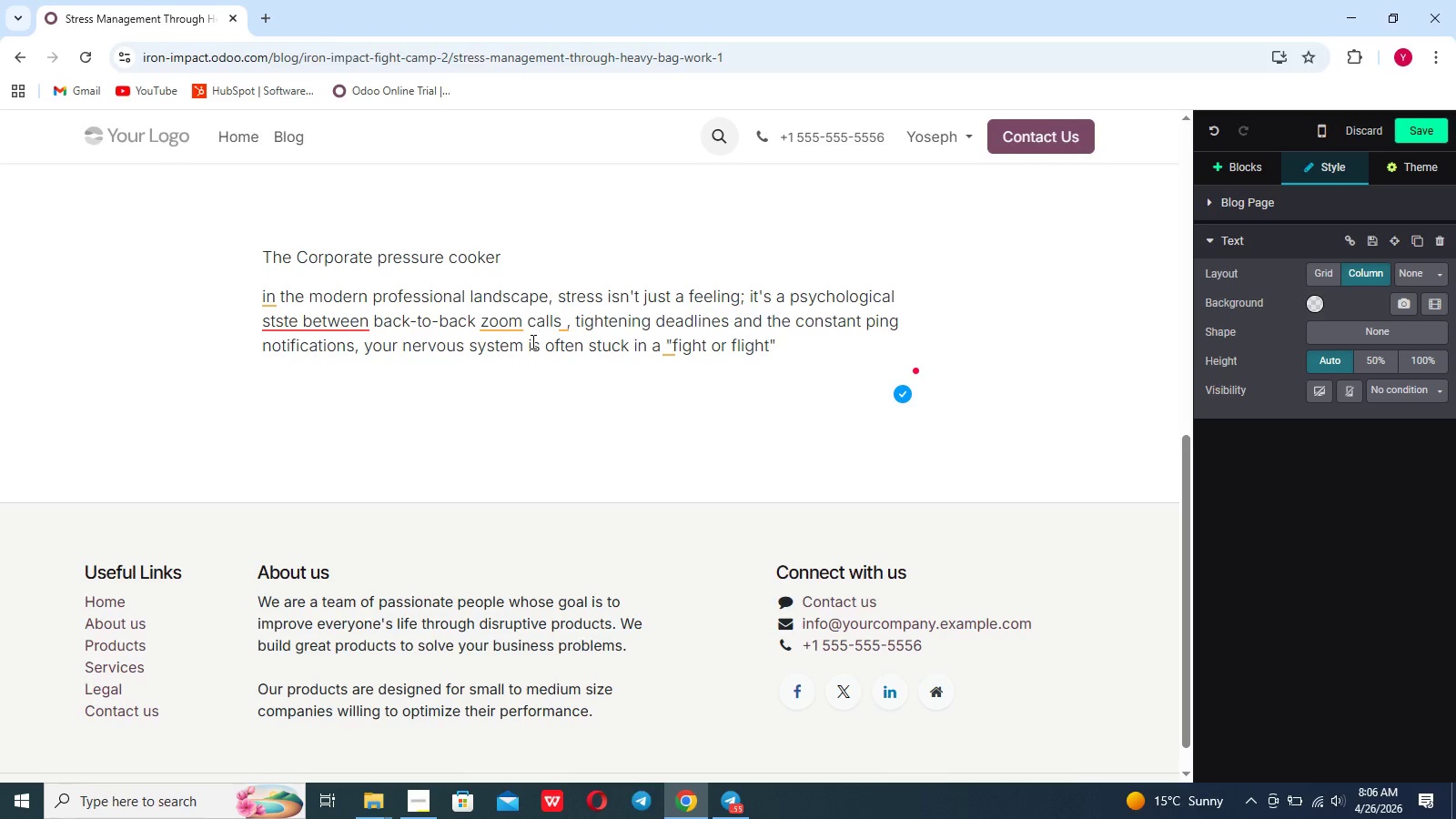 
type( loop )
key(Backspace)
type(.)
key(Backspace)
type(, However, without a physical outlet)
 